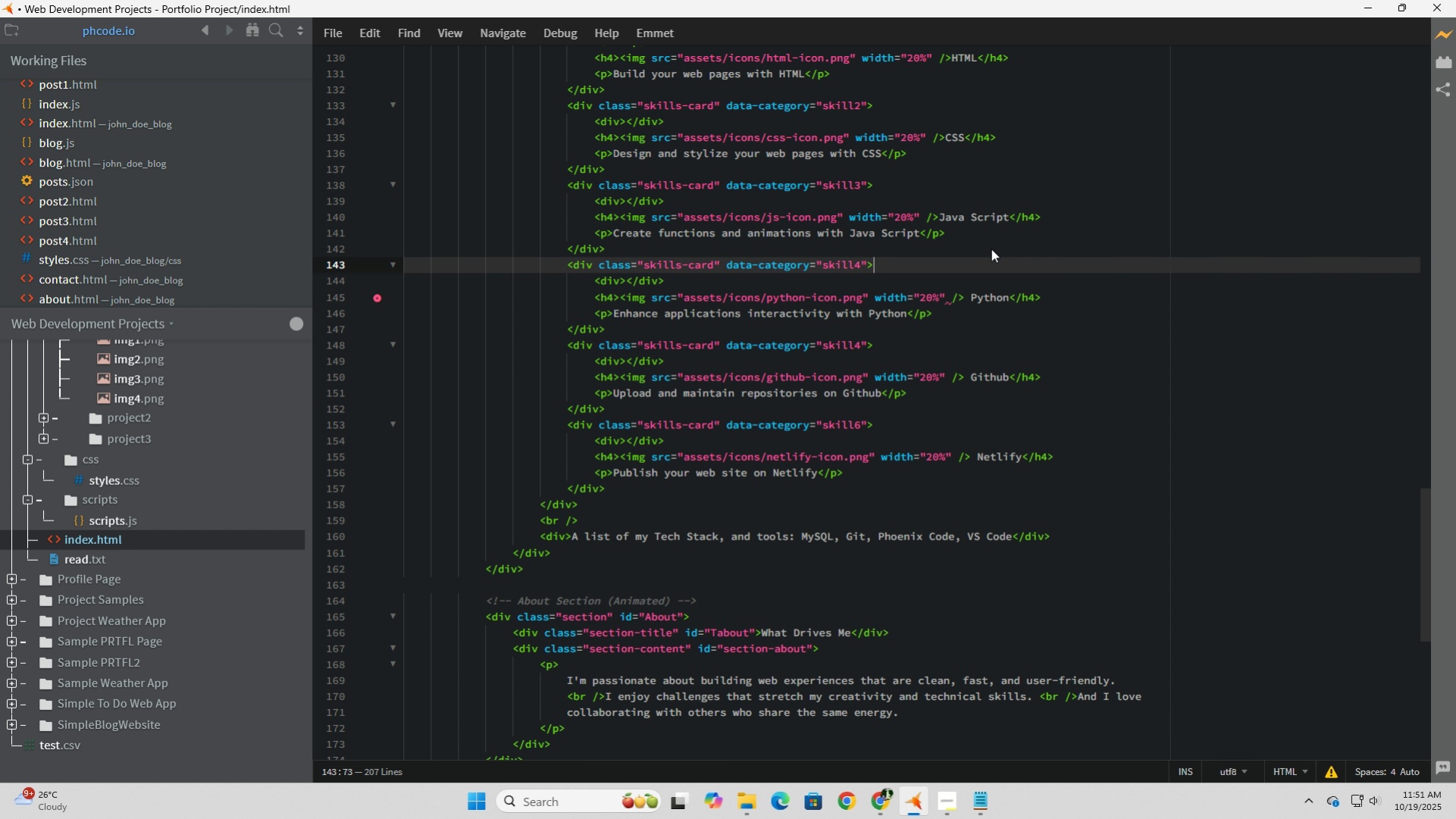 
key(ArrowUp)
 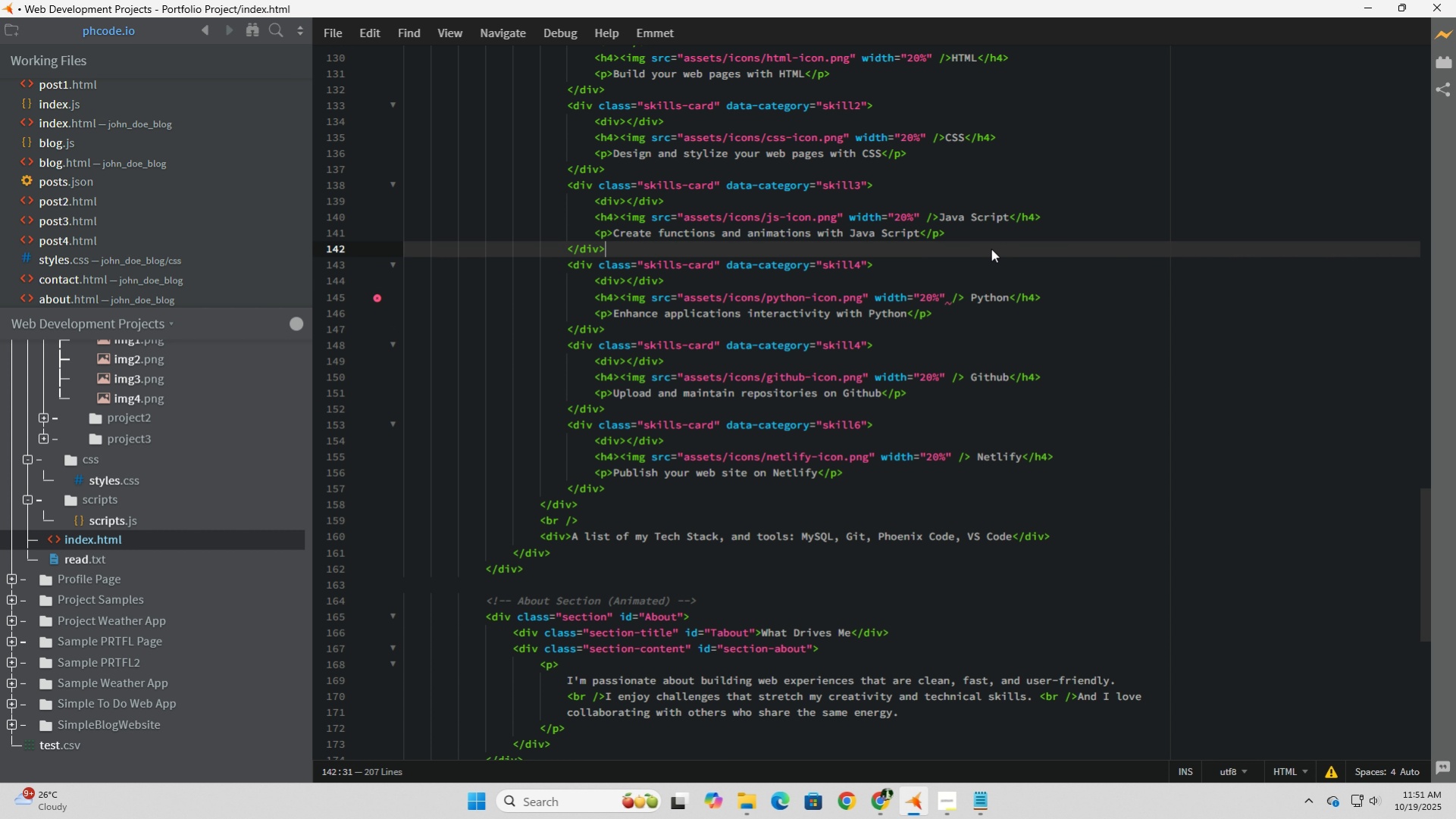 
key(ArrowUp)
 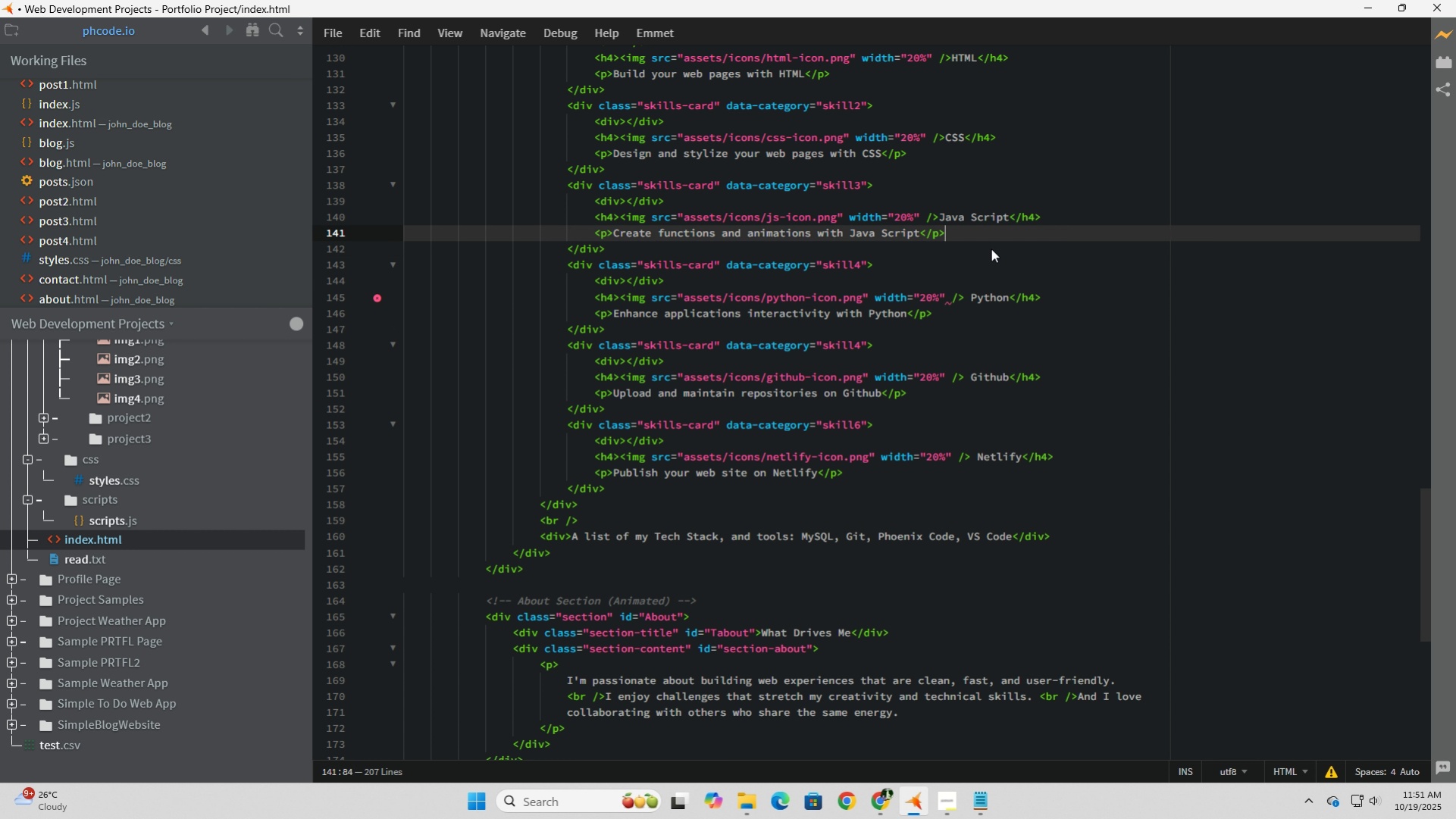 
key(ArrowUp)
 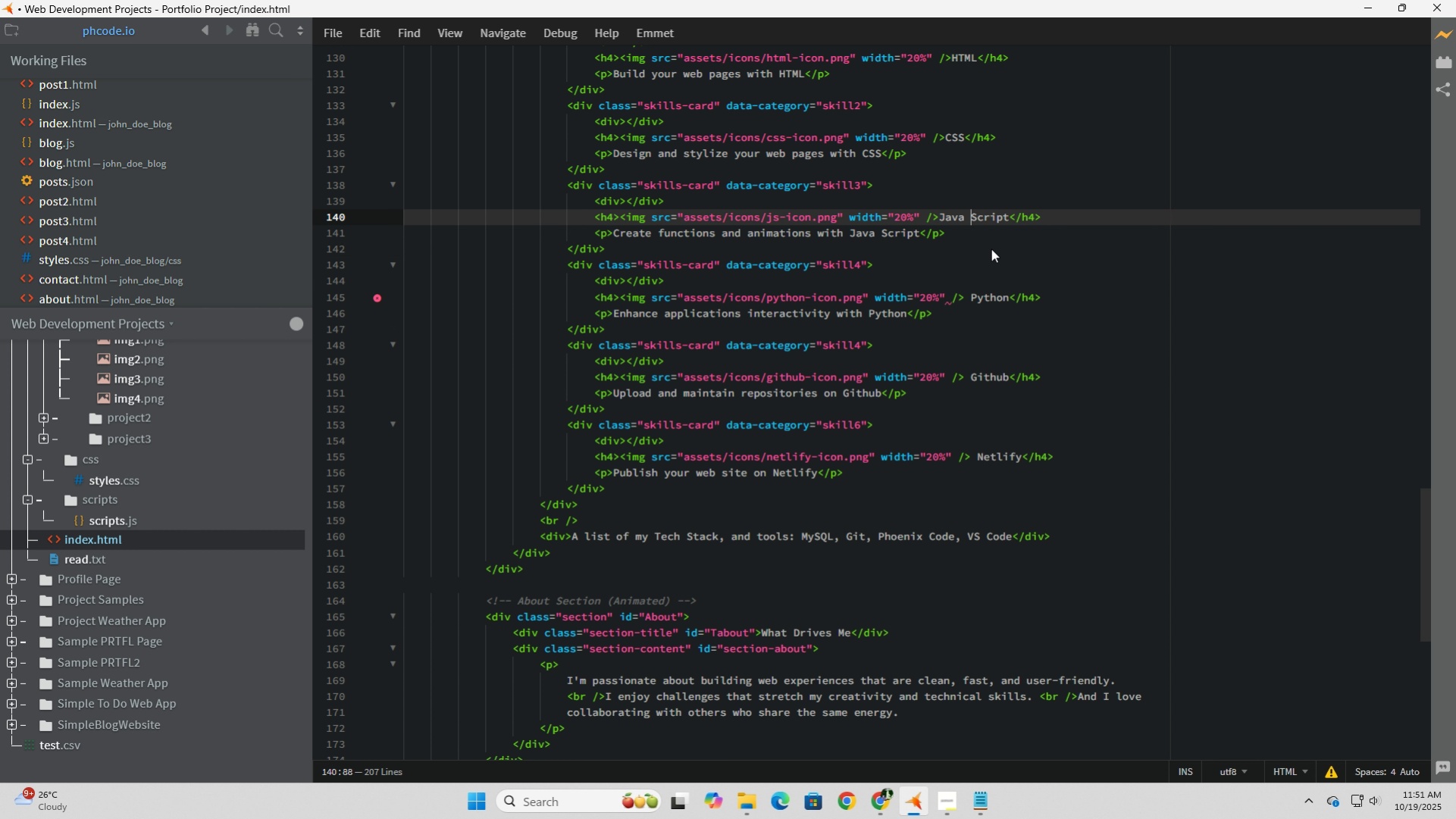 
key(ArrowUp)
 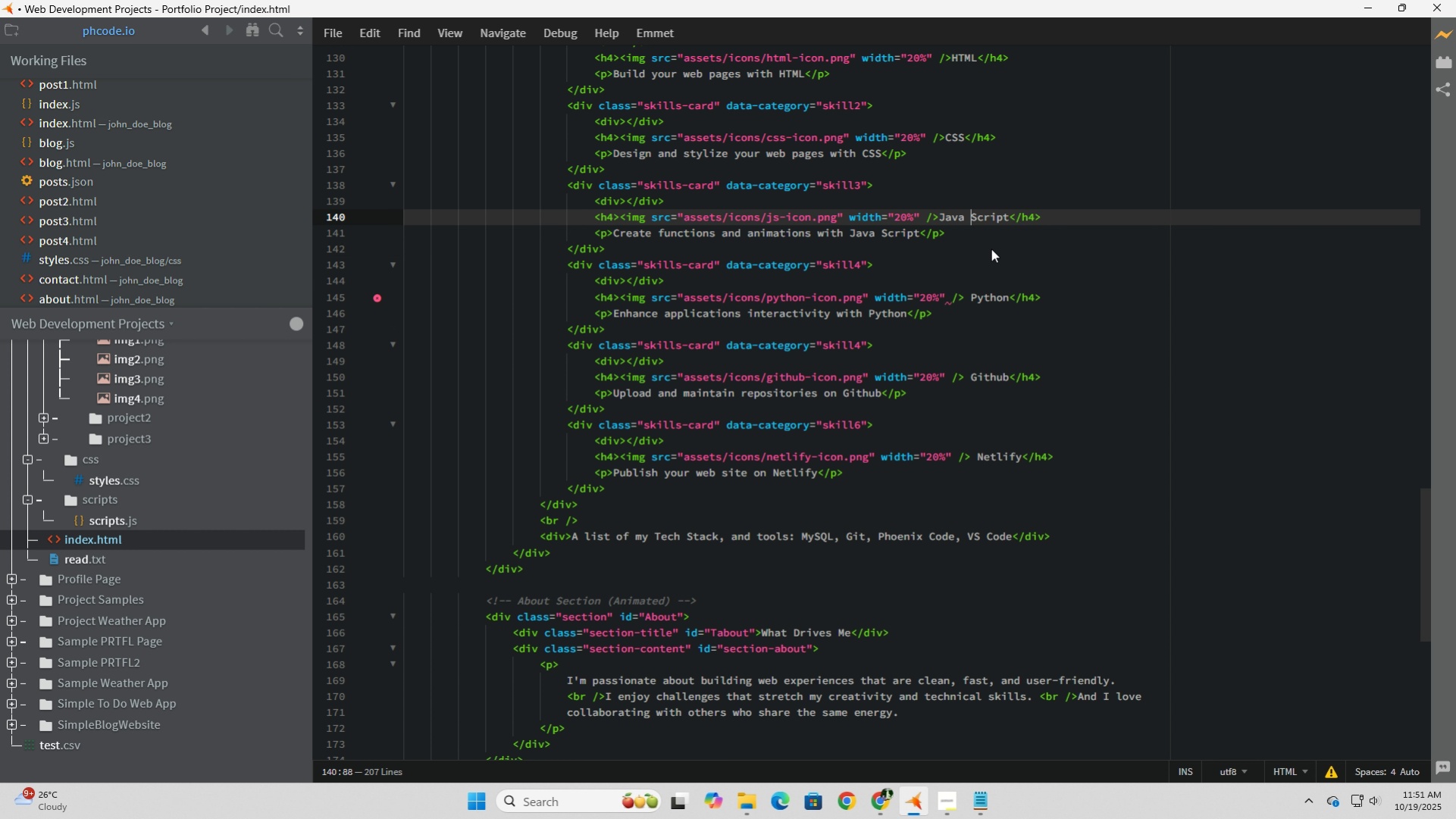 
key(ArrowLeft)
 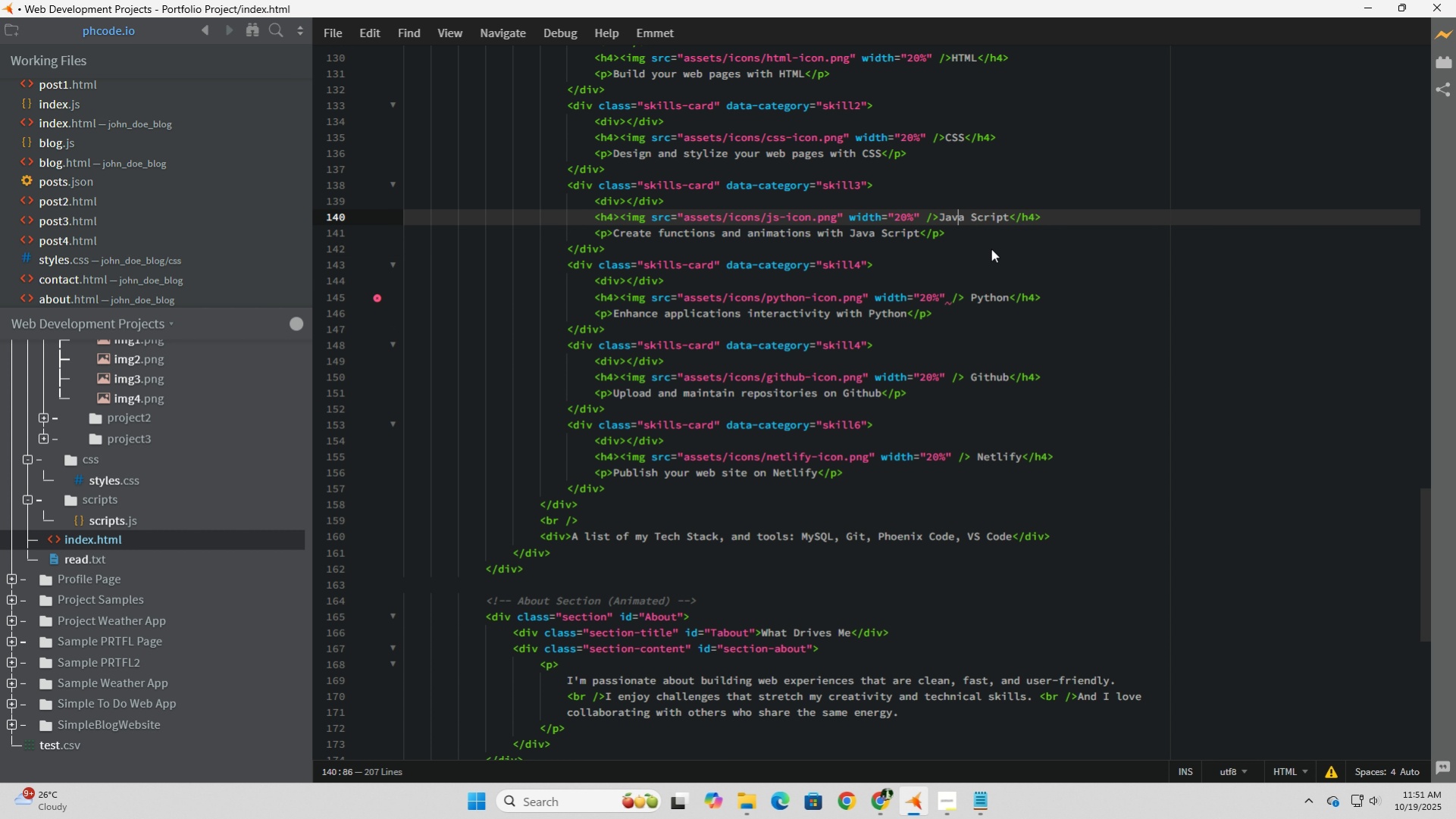 
key(ArrowLeft)
 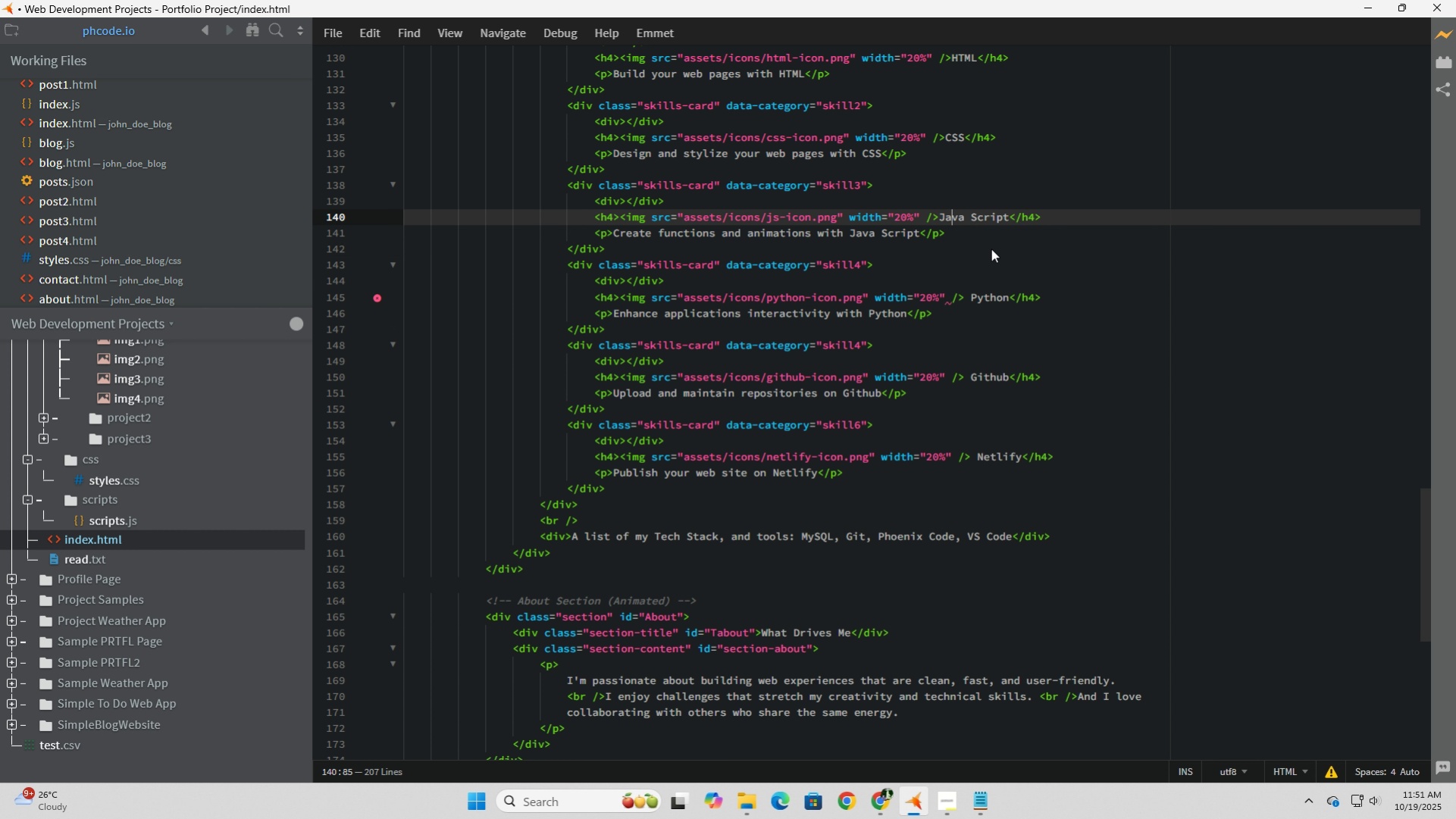 
key(ArrowLeft)
 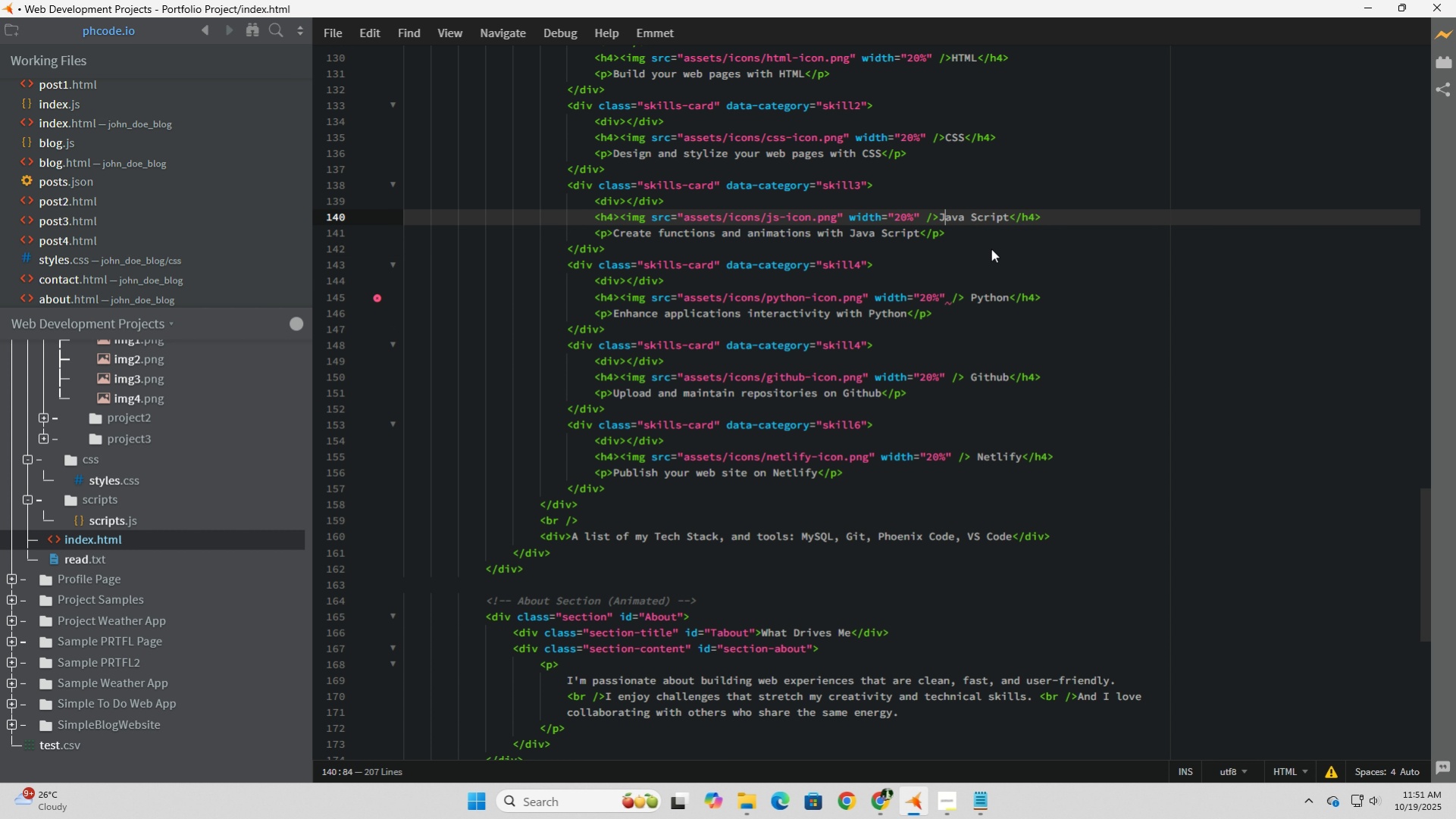 
key(ArrowLeft)
 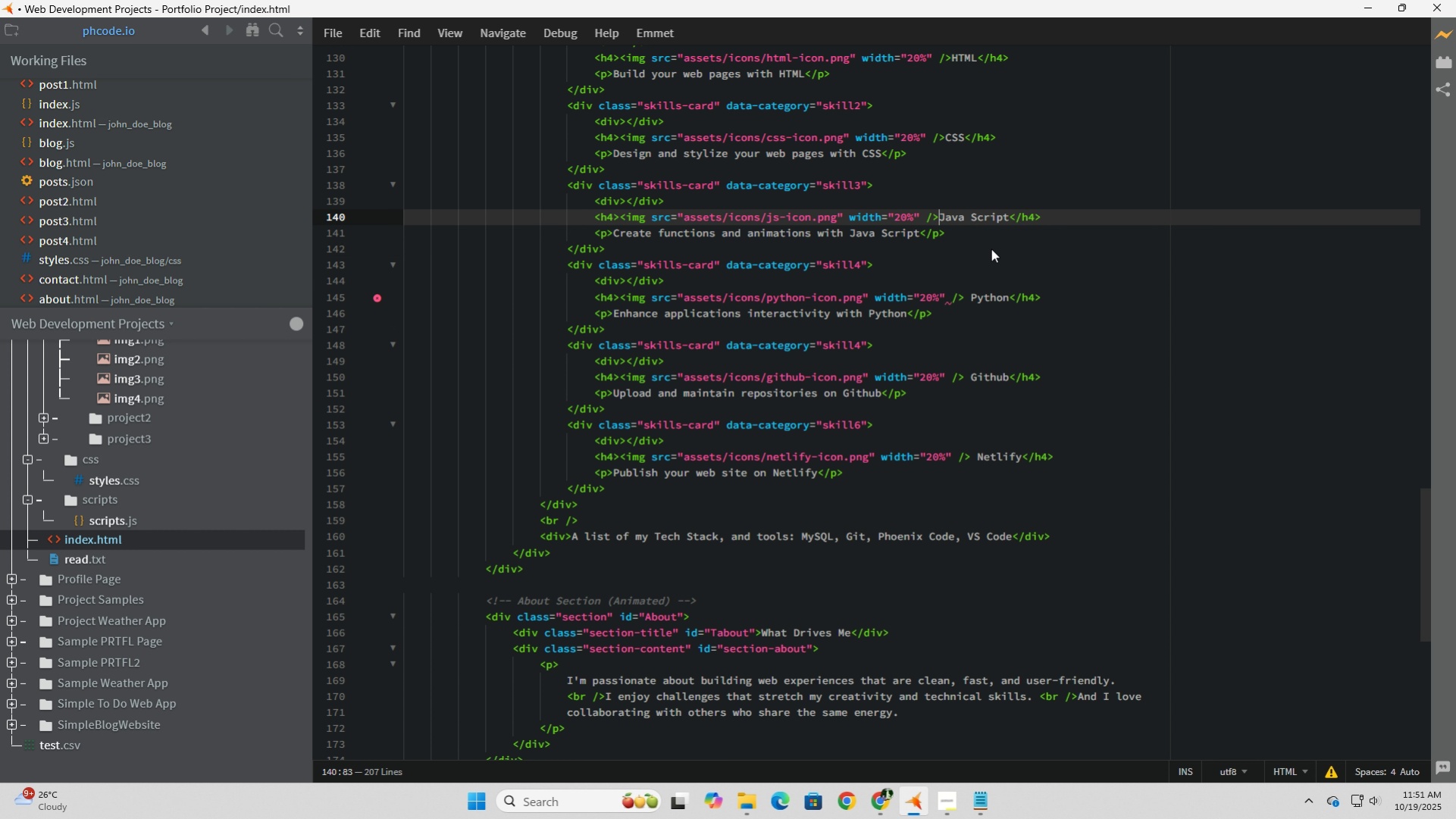 
key(ArrowLeft)
 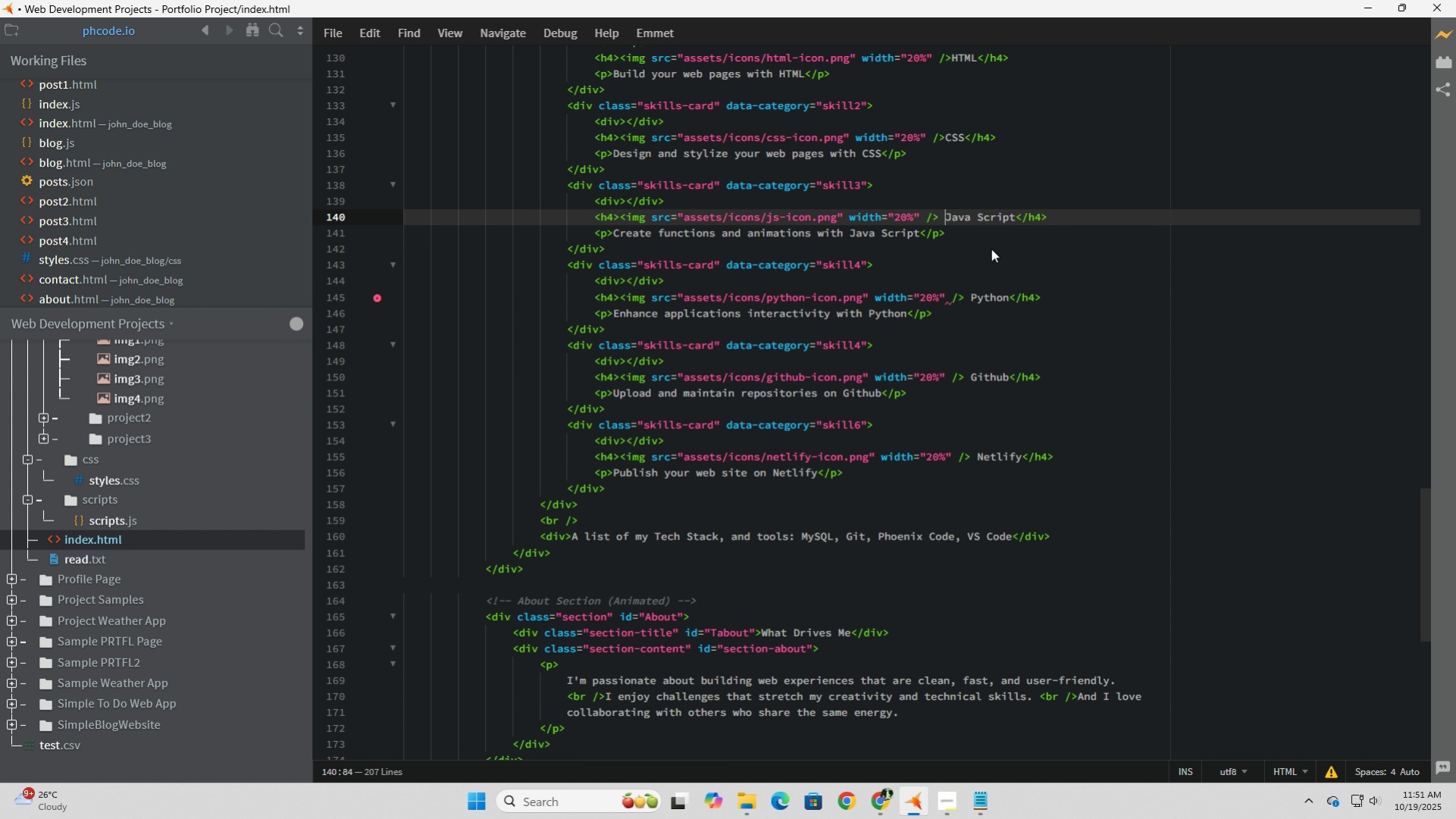 
key(Space)
 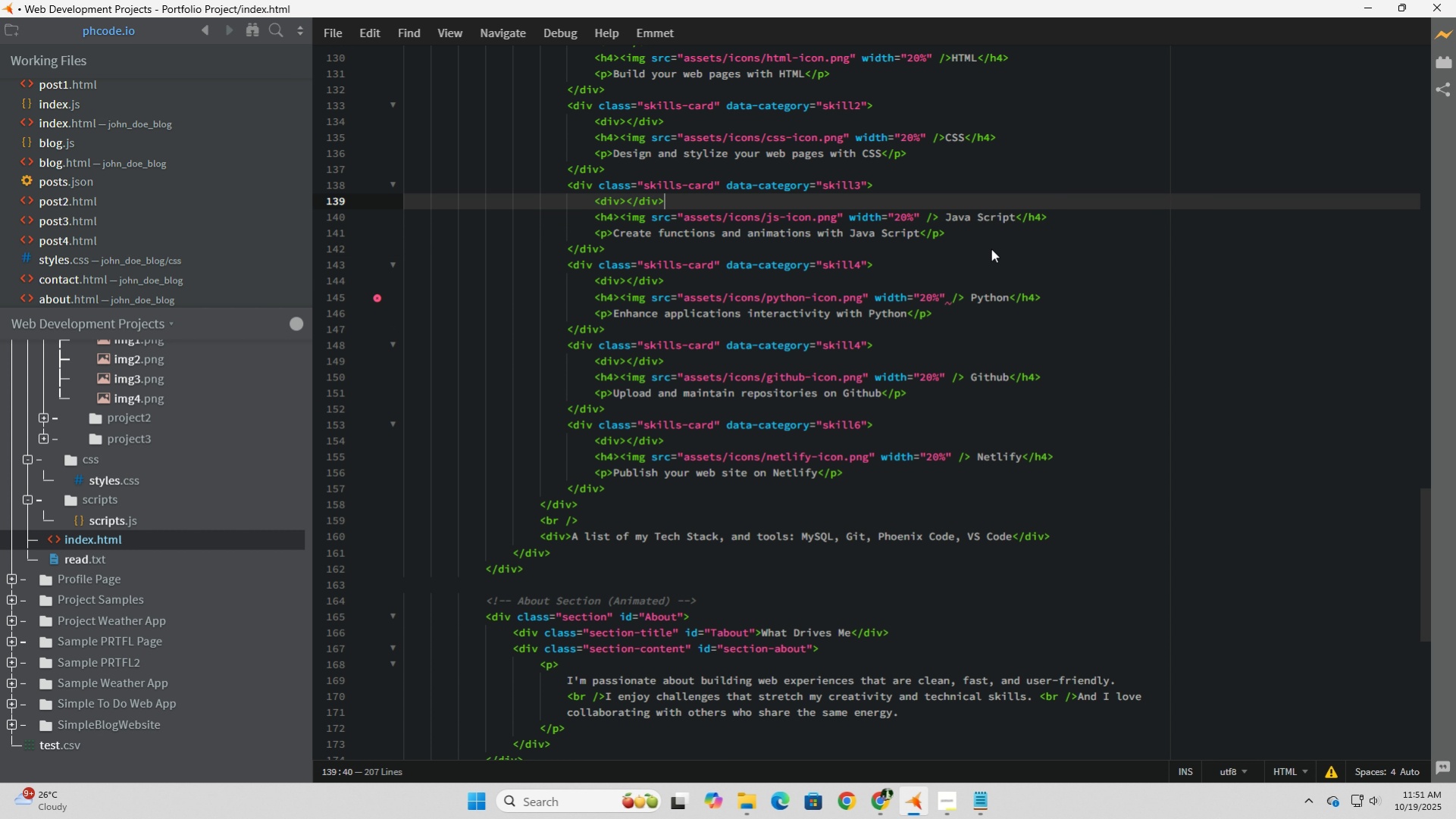 
key(ArrowUp)
 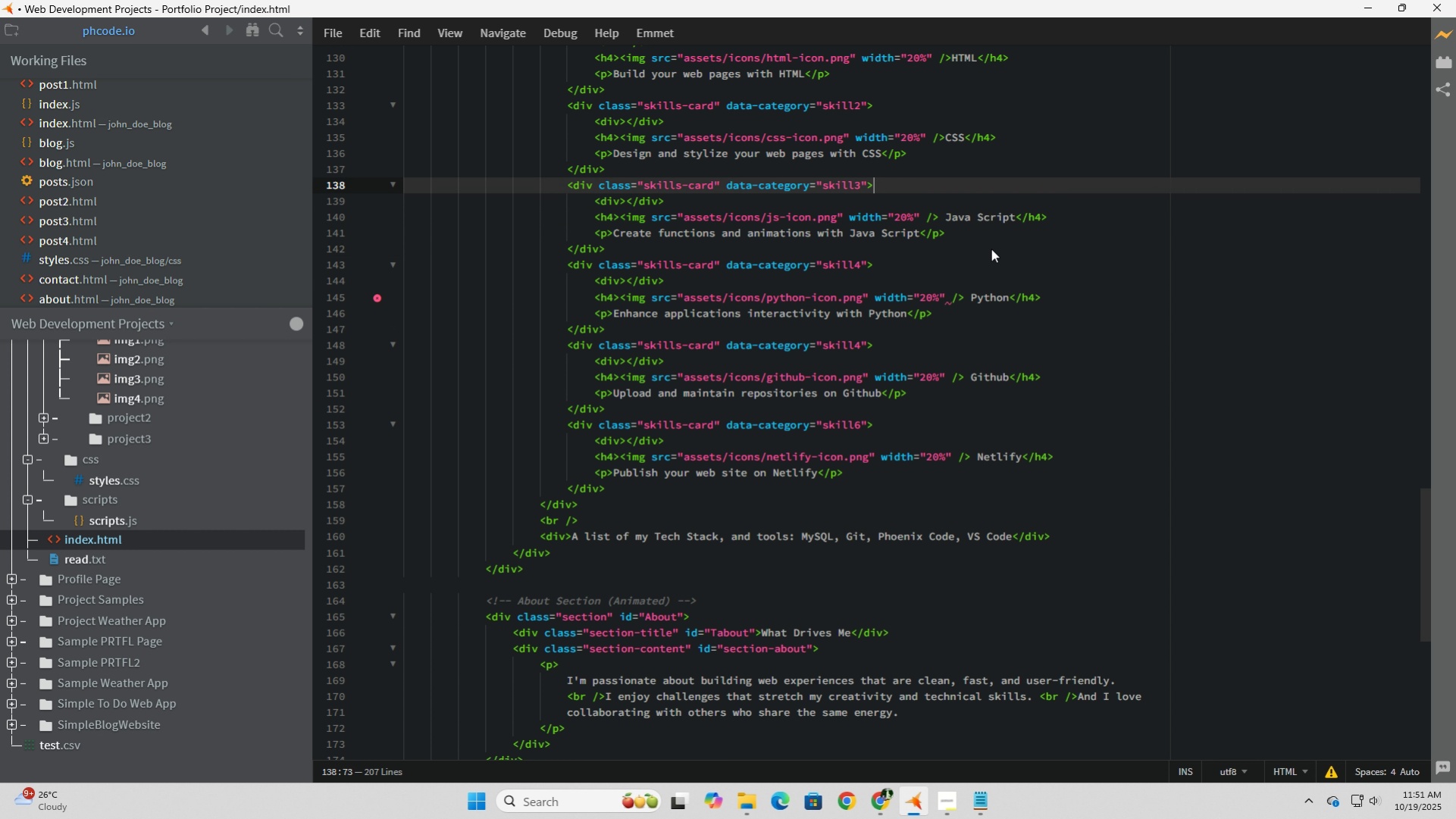 
key(ArrowUp)
 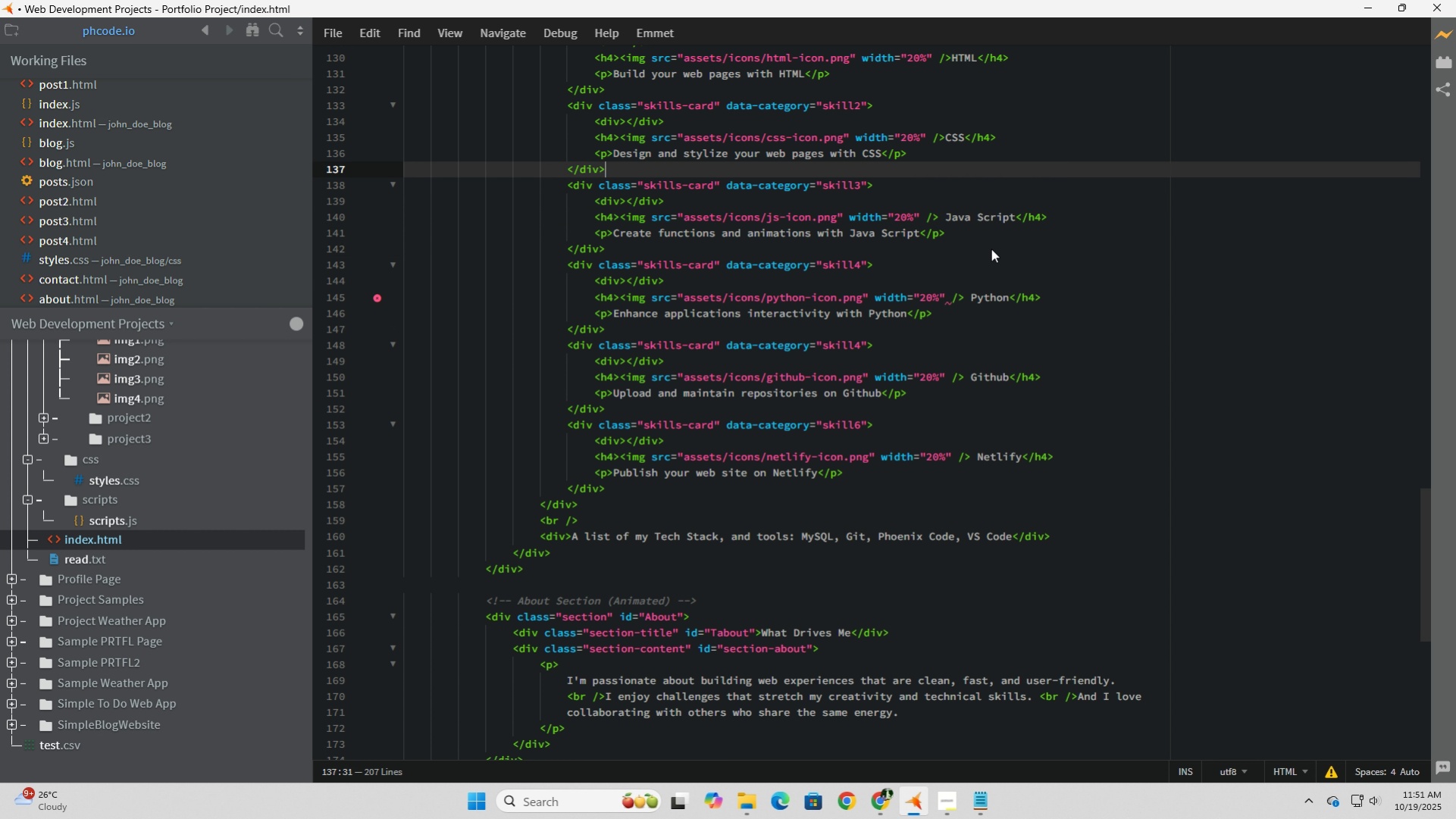 
key(ArrowUp)
 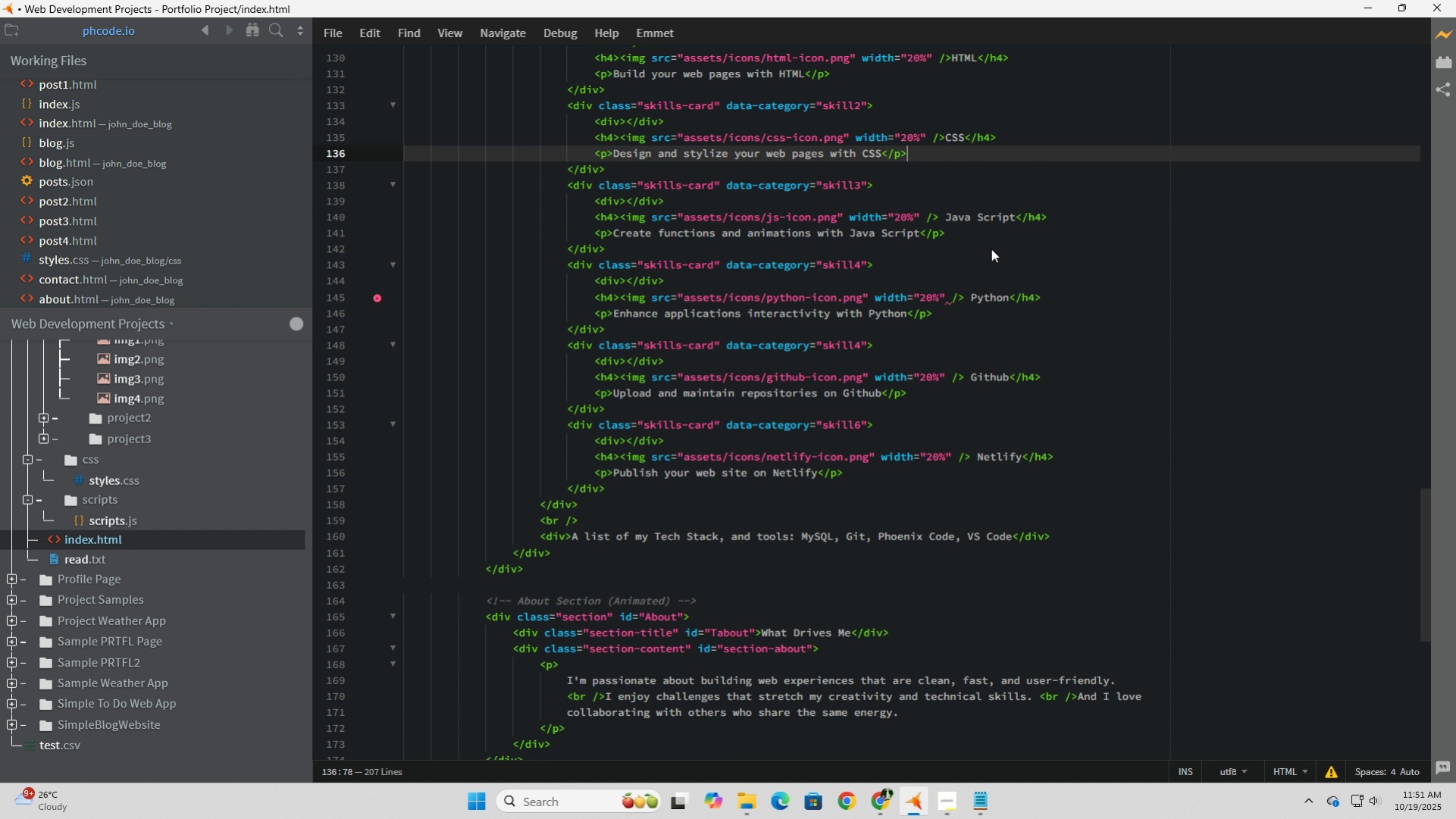 
key(ArrowUp)
 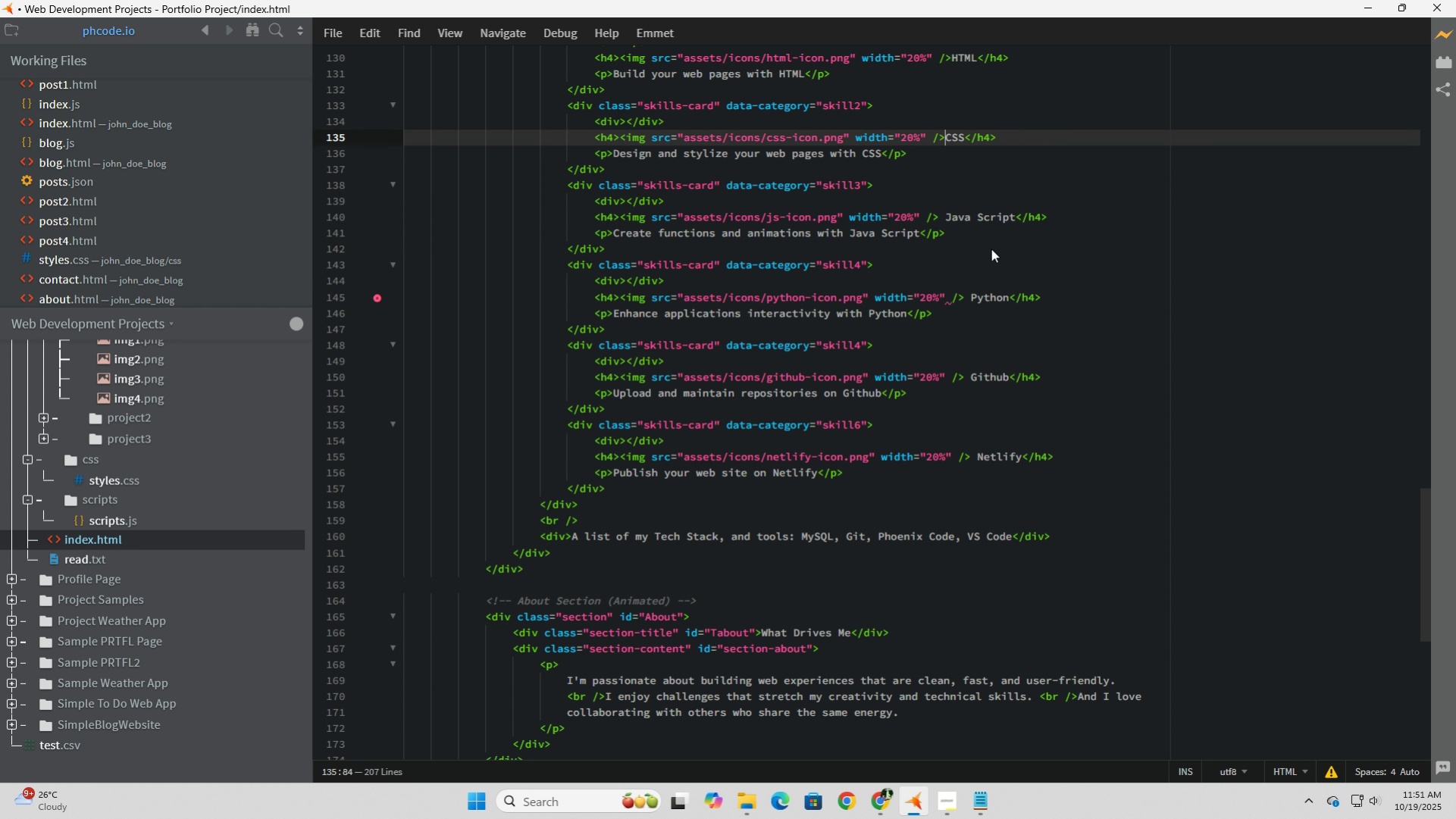 
key(ArrowUp)
 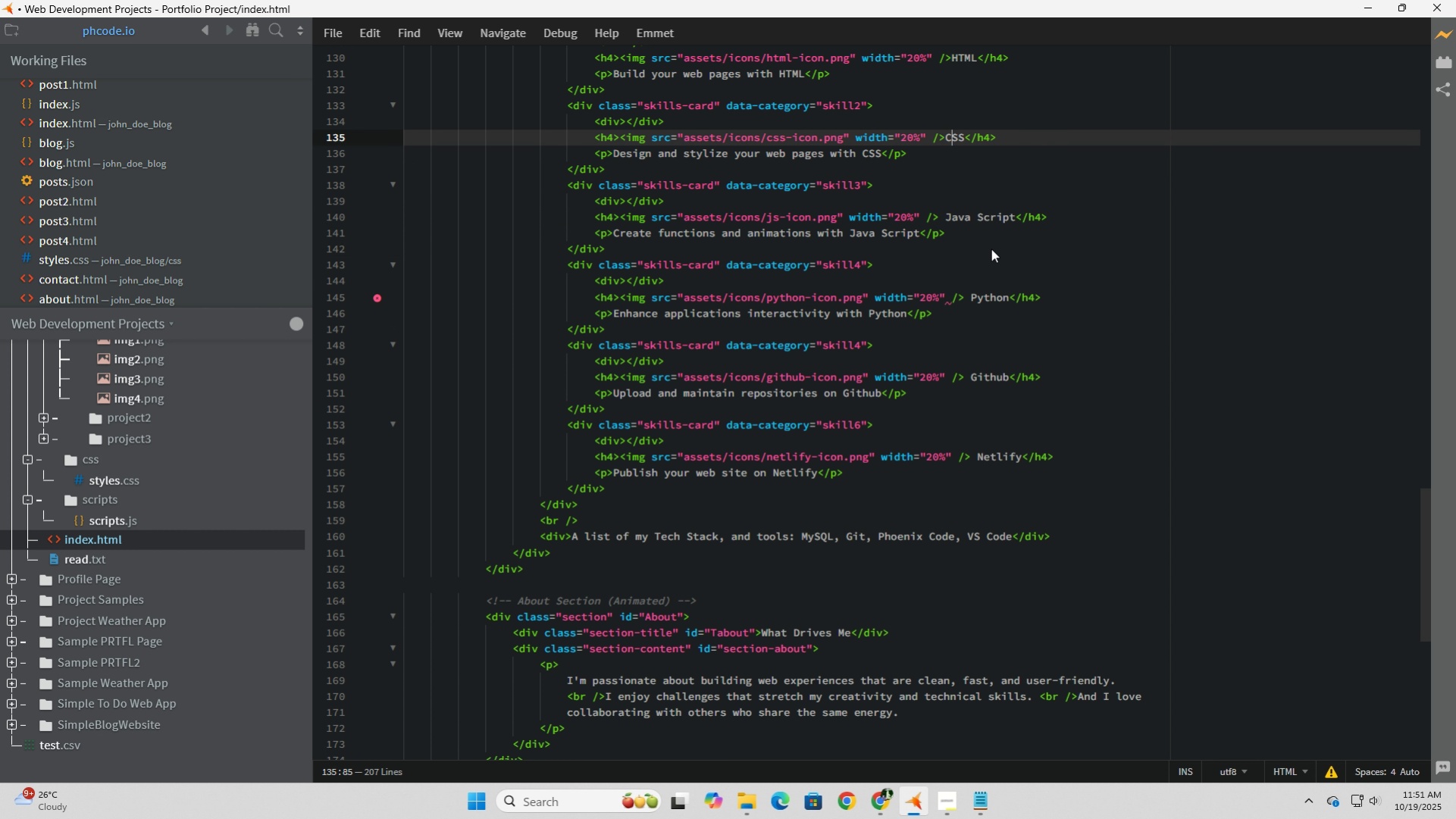 
key(ArrowRight)
 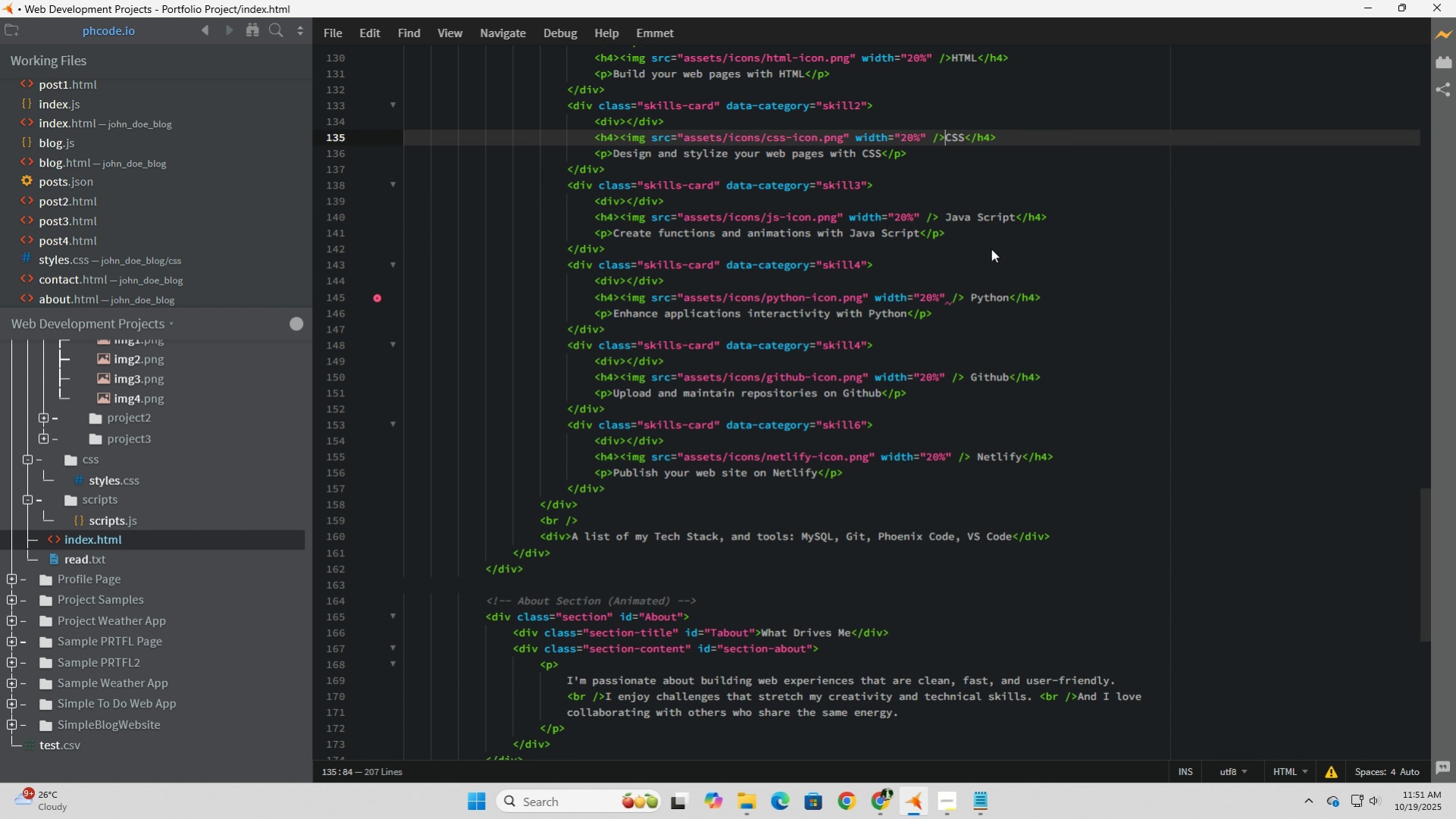 
key(ArrowLeft)
 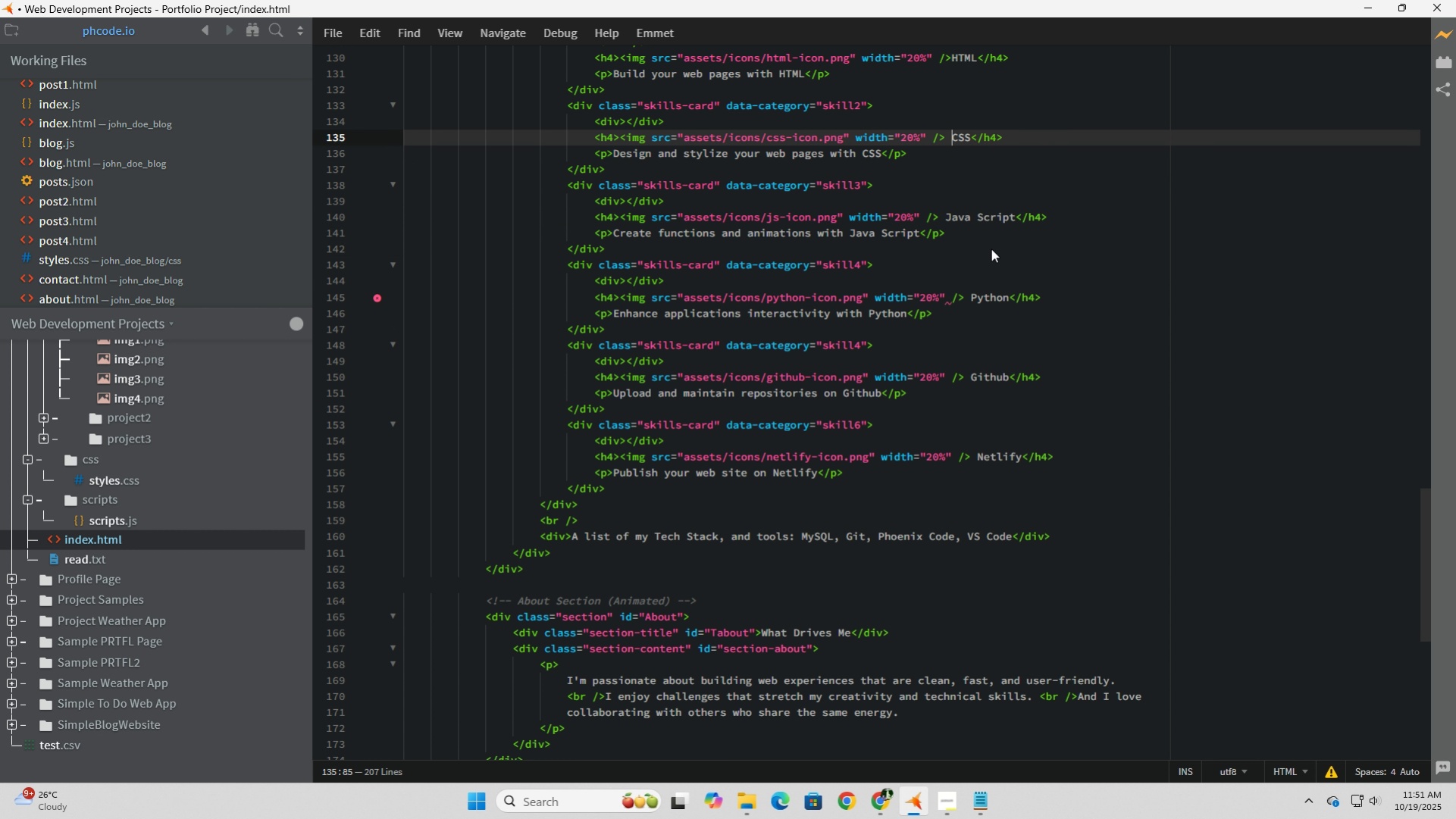 
key(Space)
 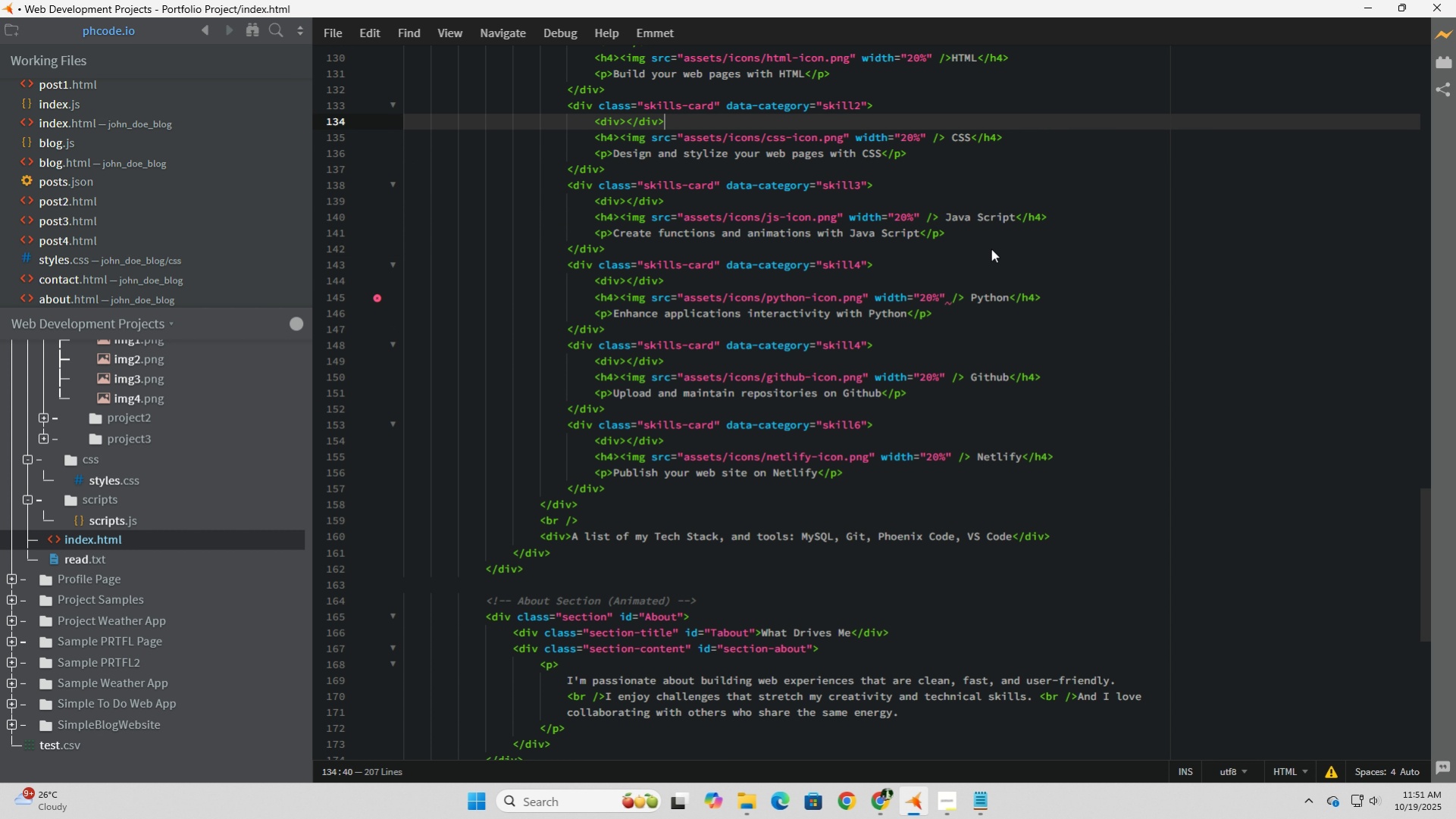 
key(ArrowUp)
 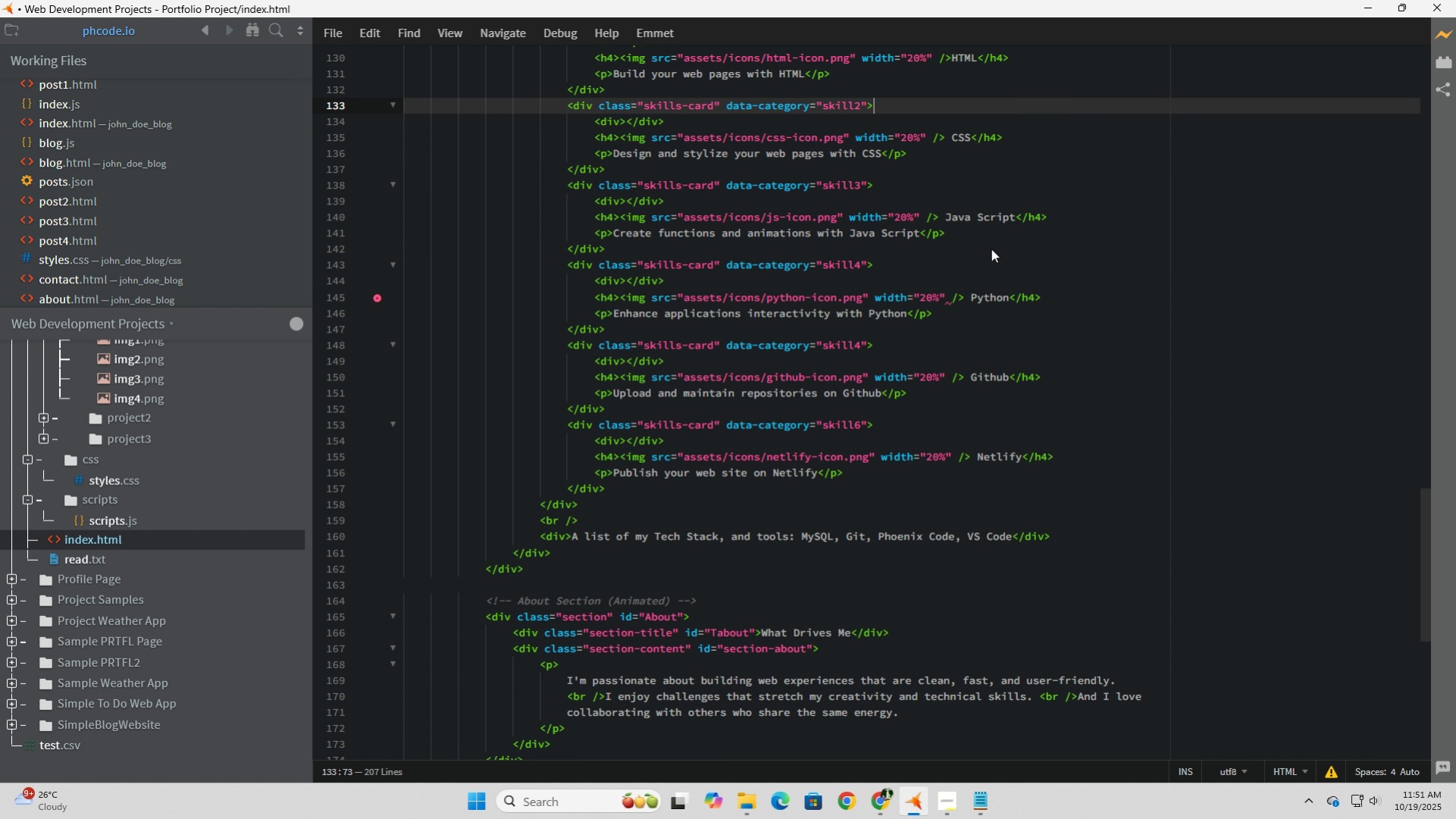 
key(ArrowUp)
 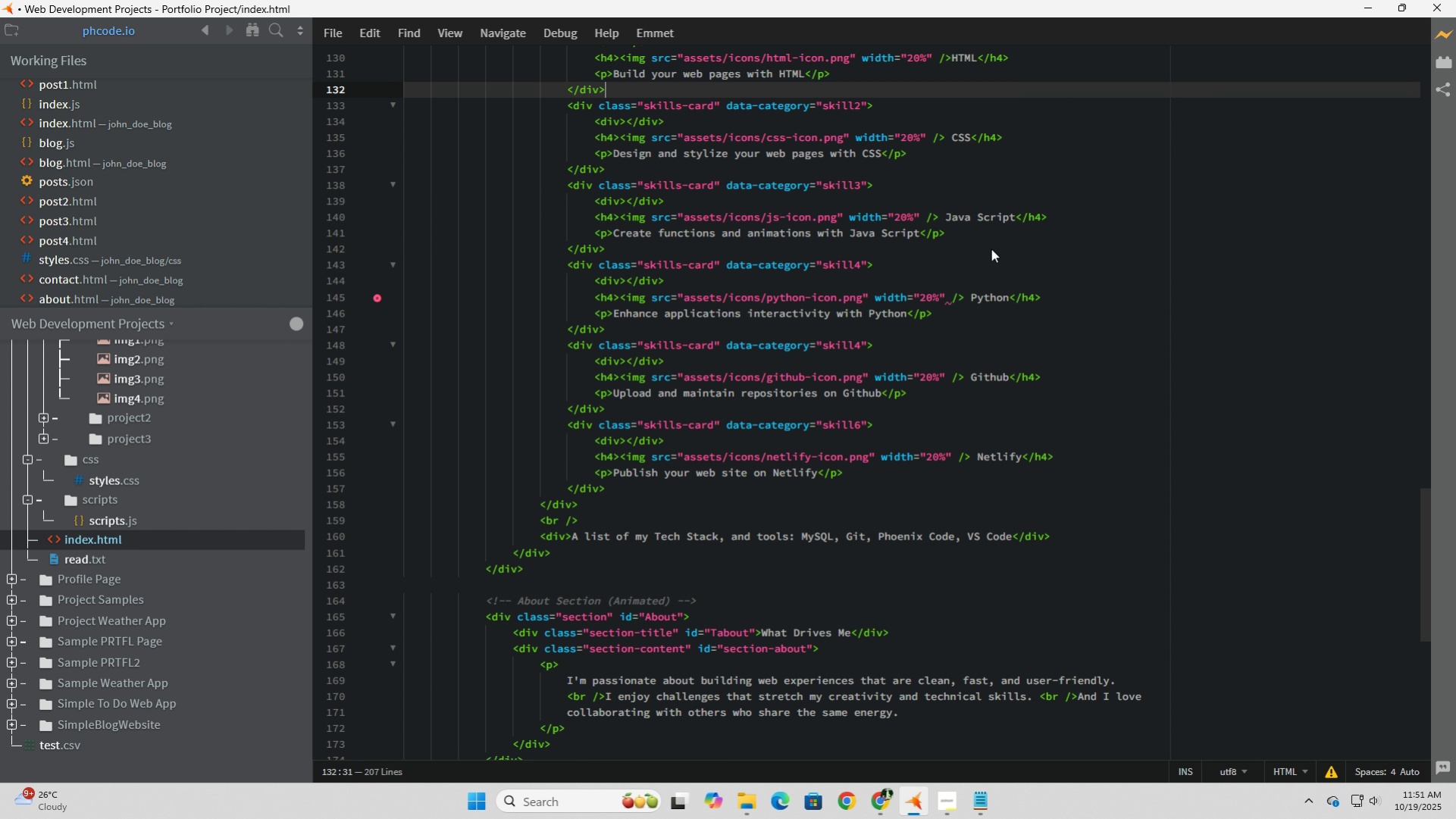 
key(ArrowUp)
 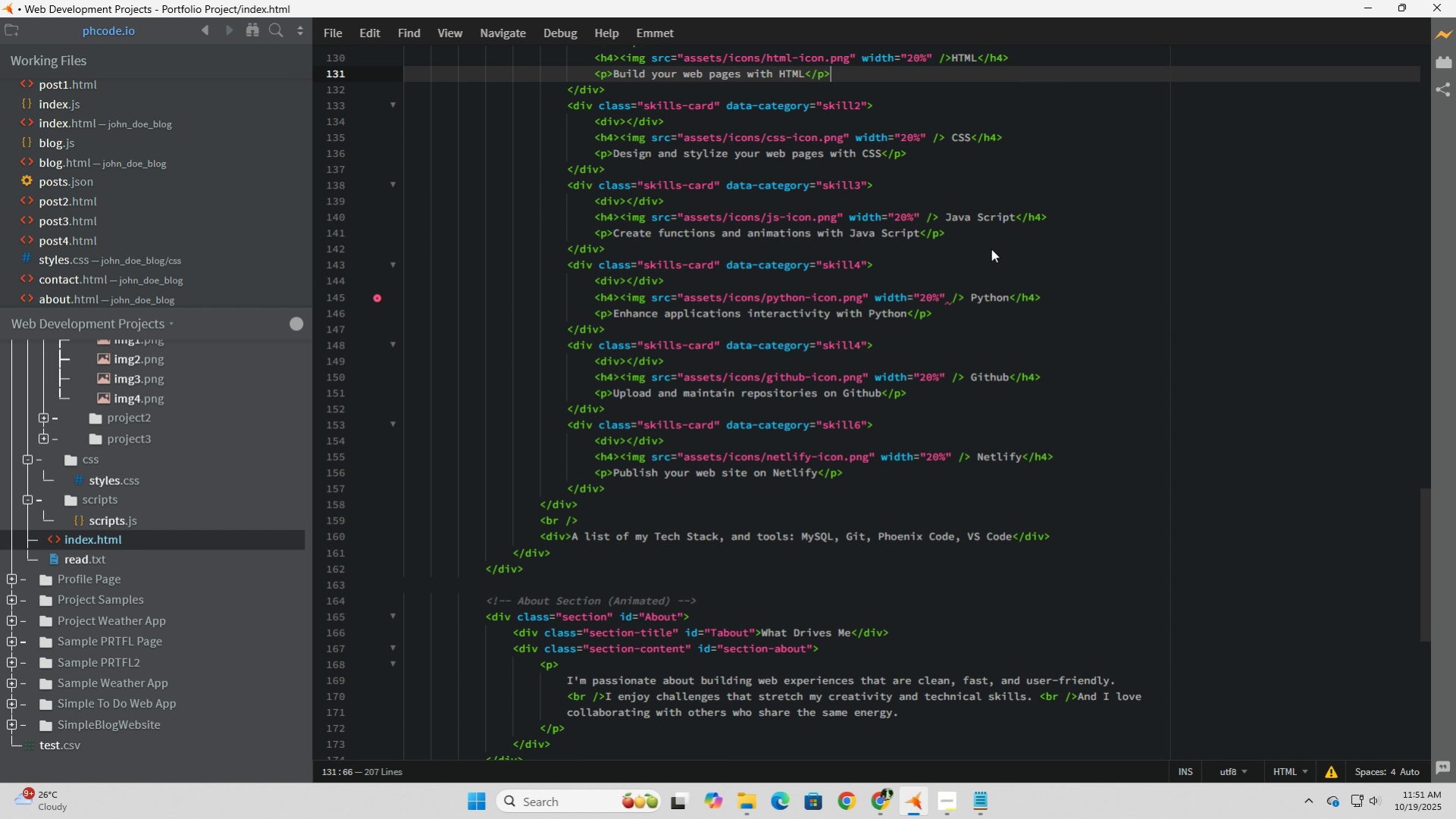 
key(ArrowUp)
 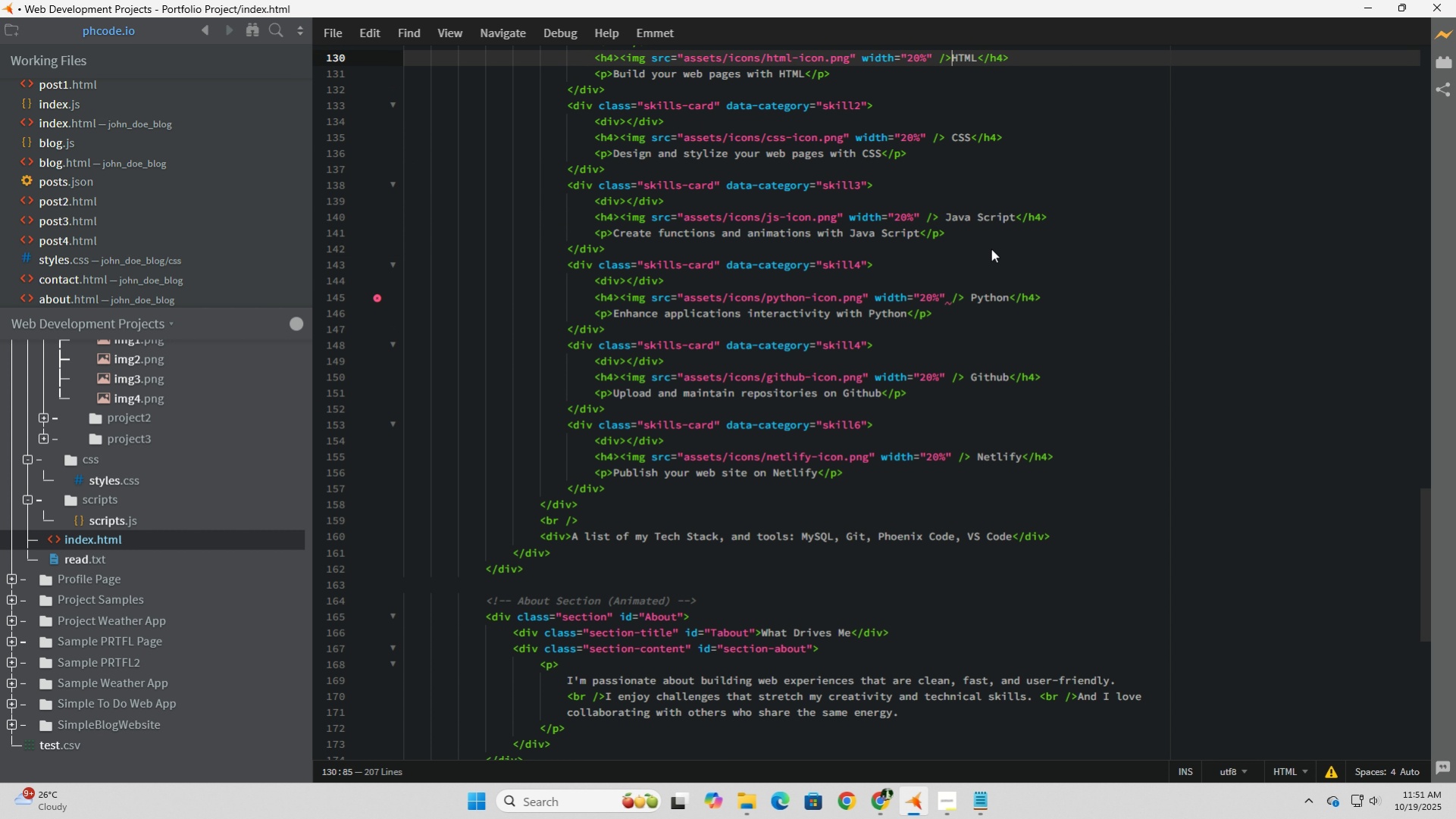 
key(ArrowUp)
 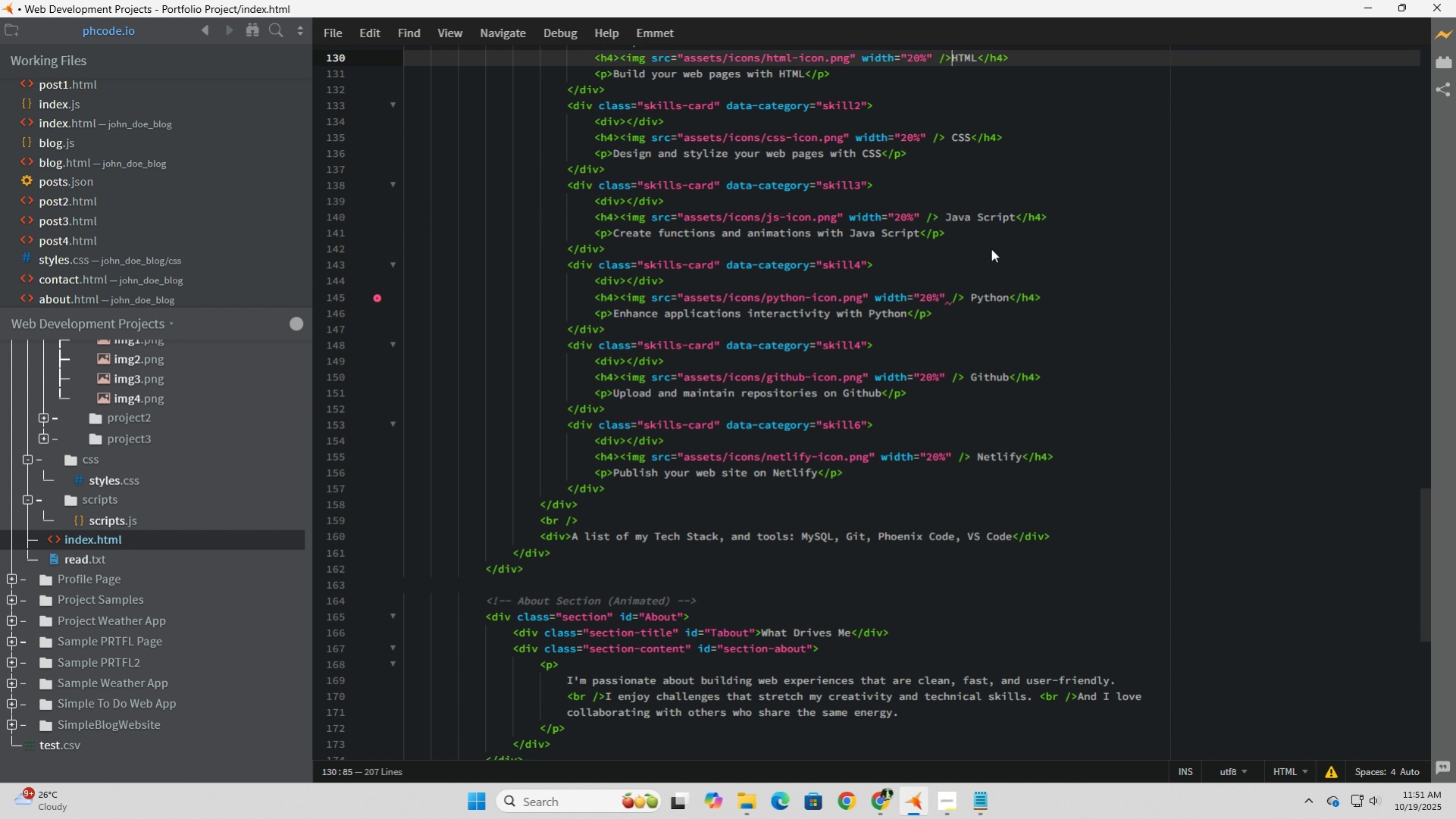 
key(Space)
 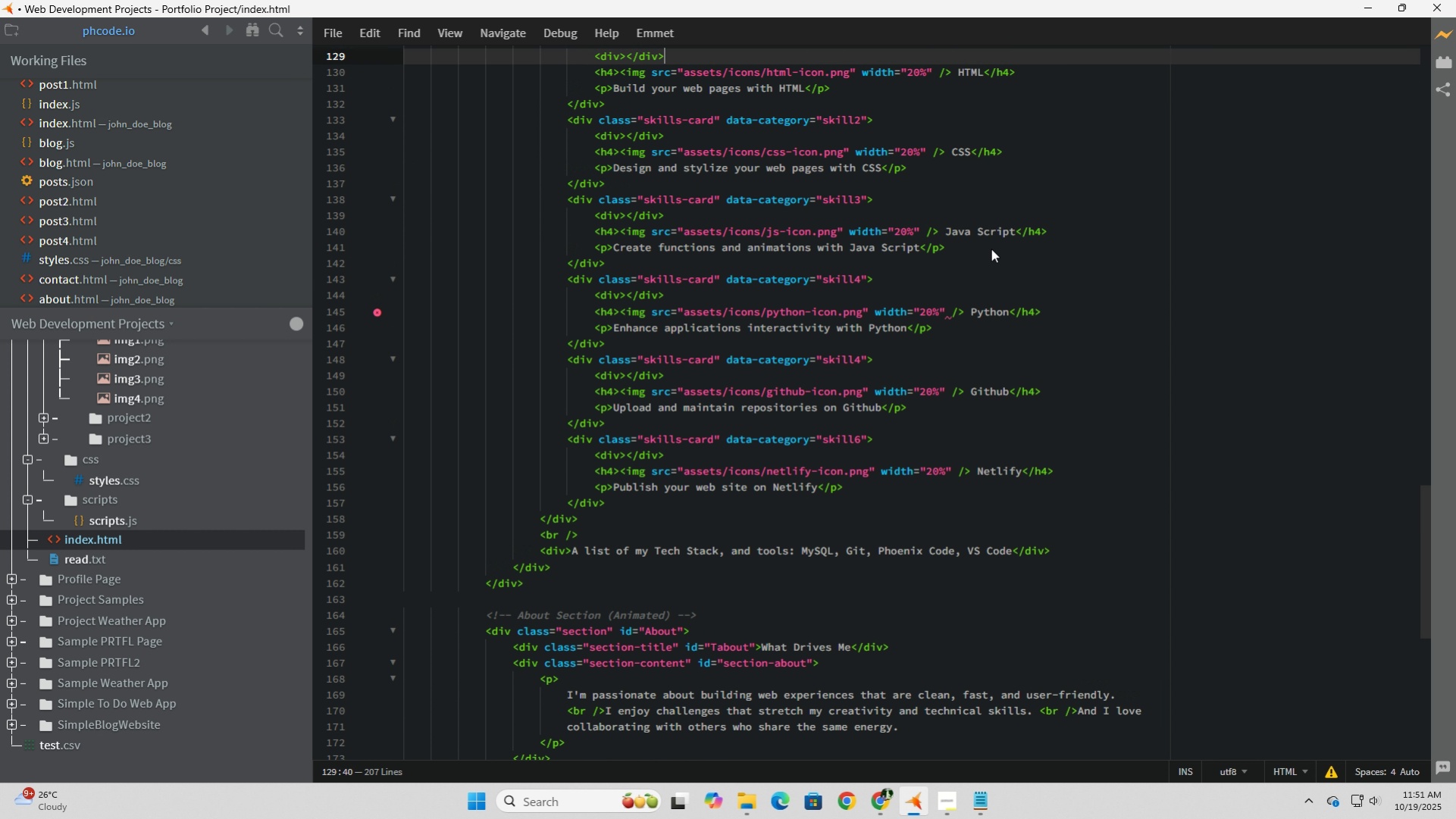 
key(ArrowUp)
 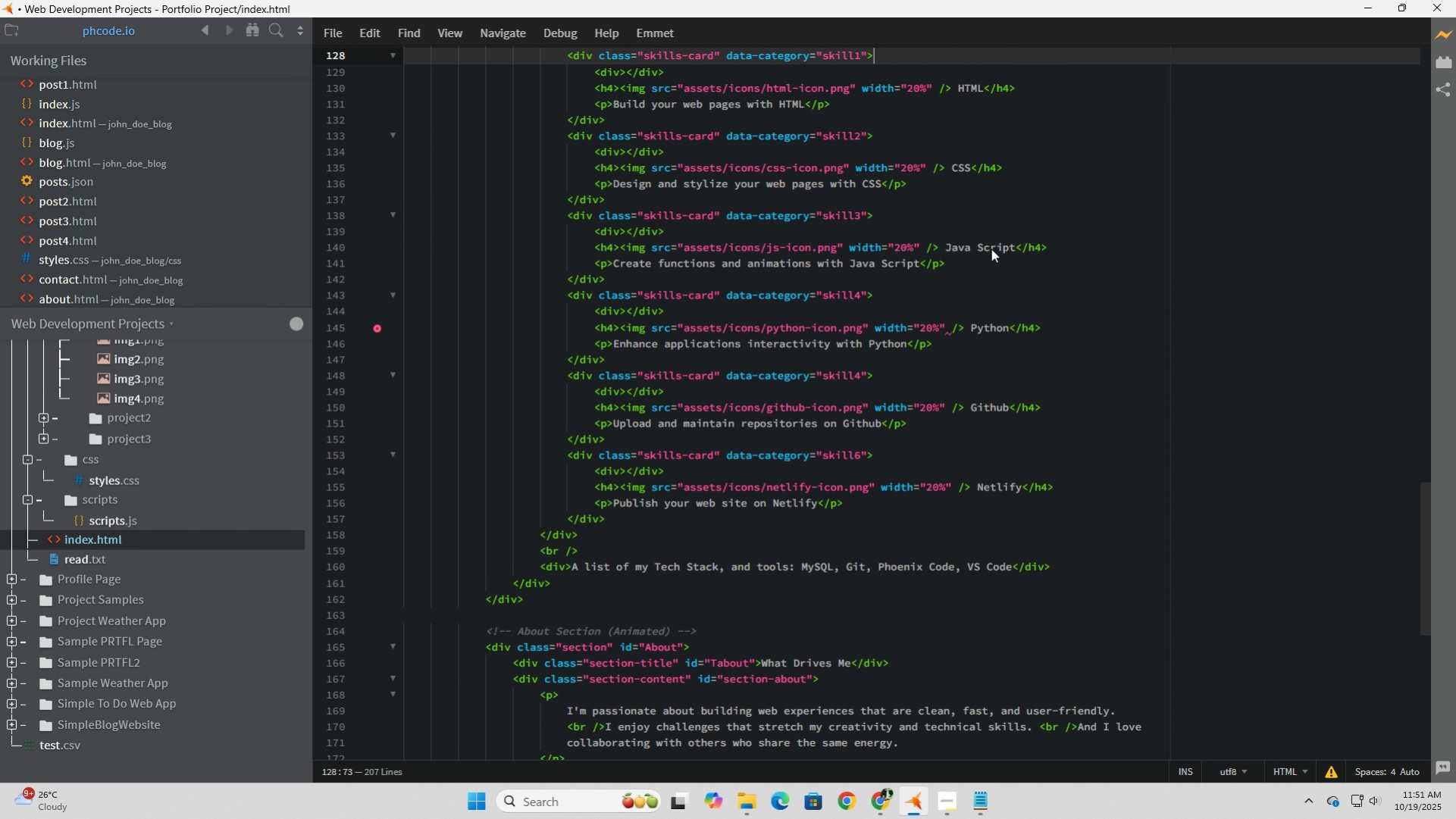 
key(ArrowUp)
 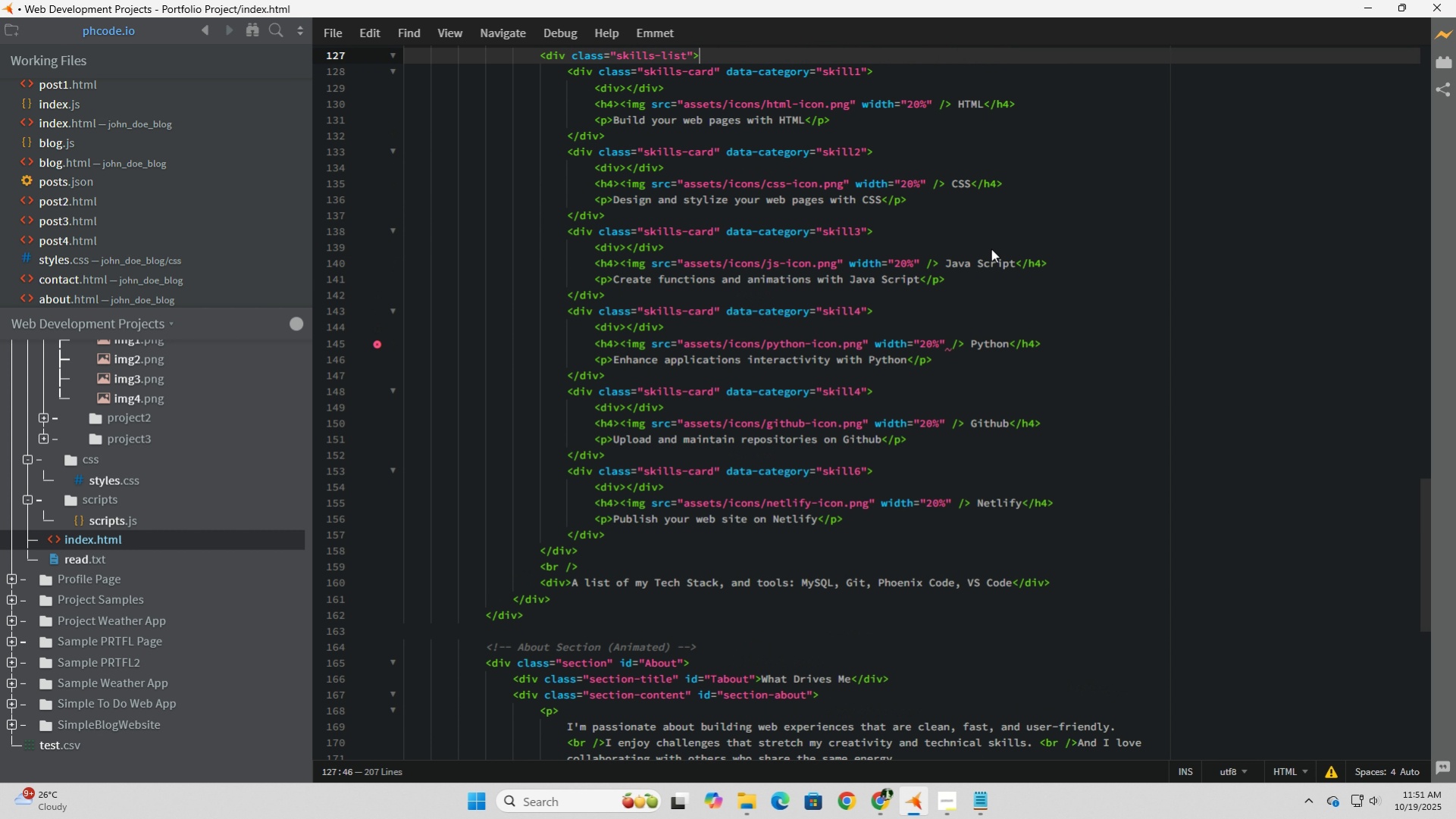 
hold_key(key=ArrowUp, duration=0.72)
 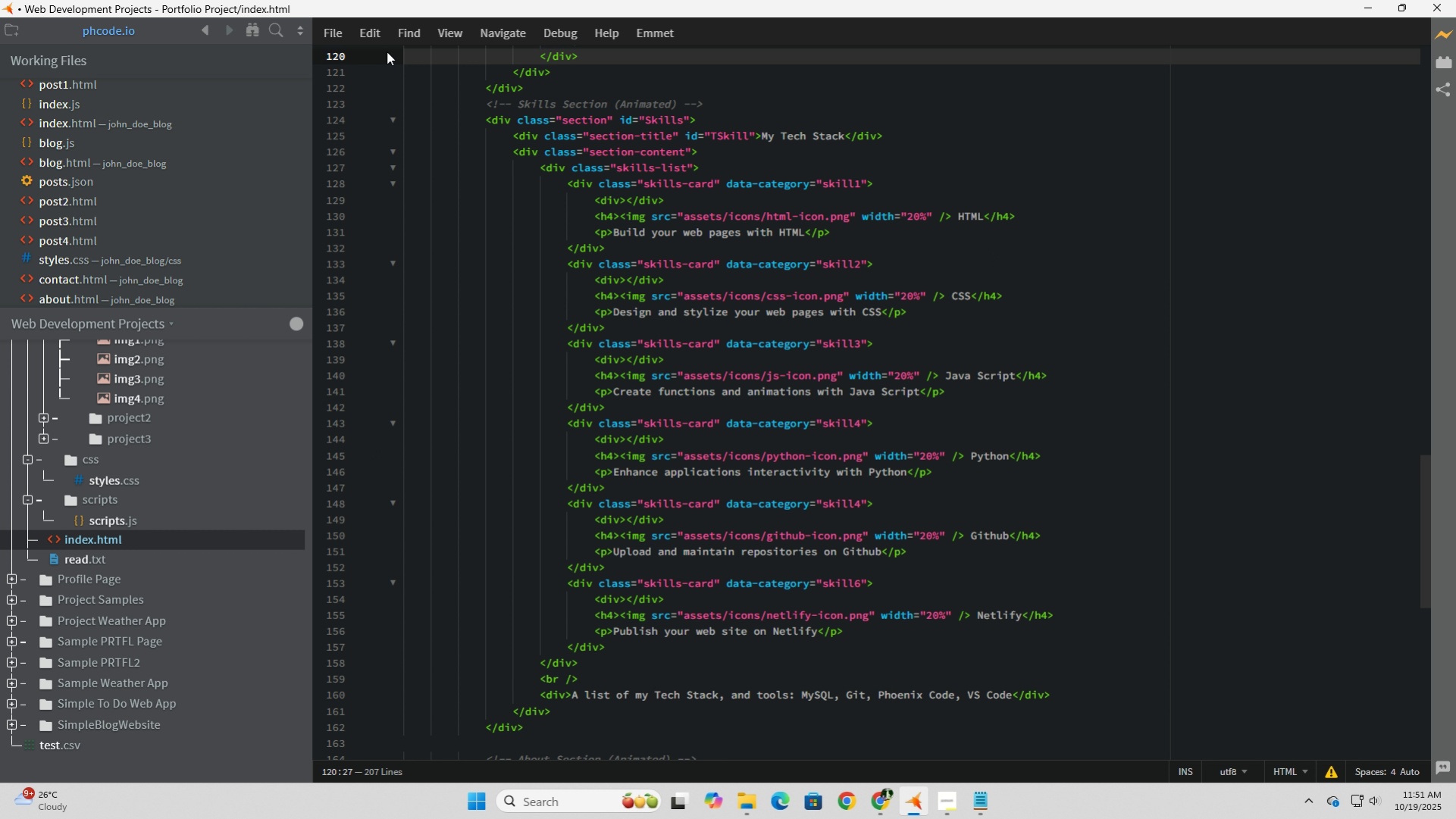 
left_click([327, 32])
 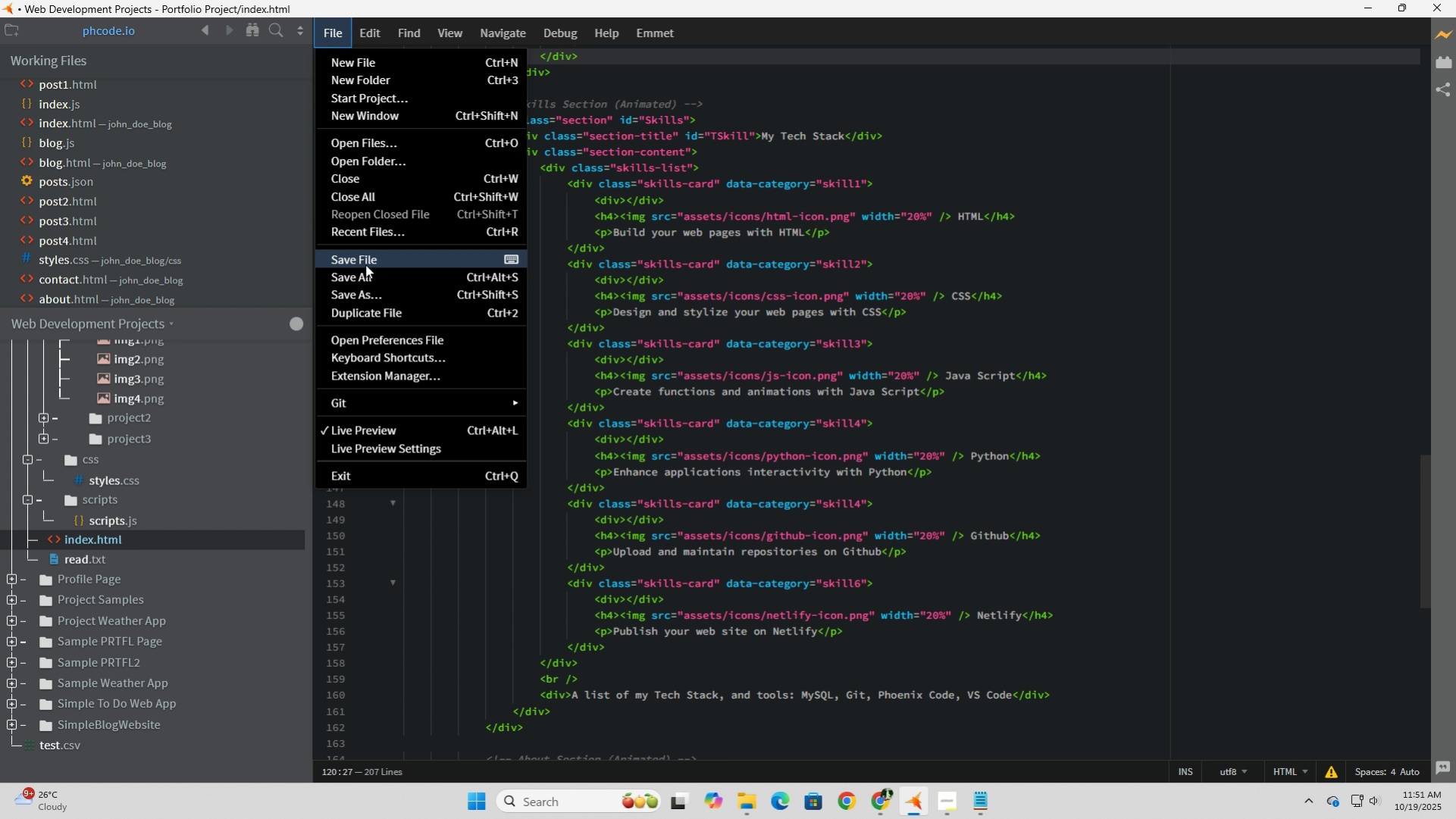 
left_click([366, 264])
 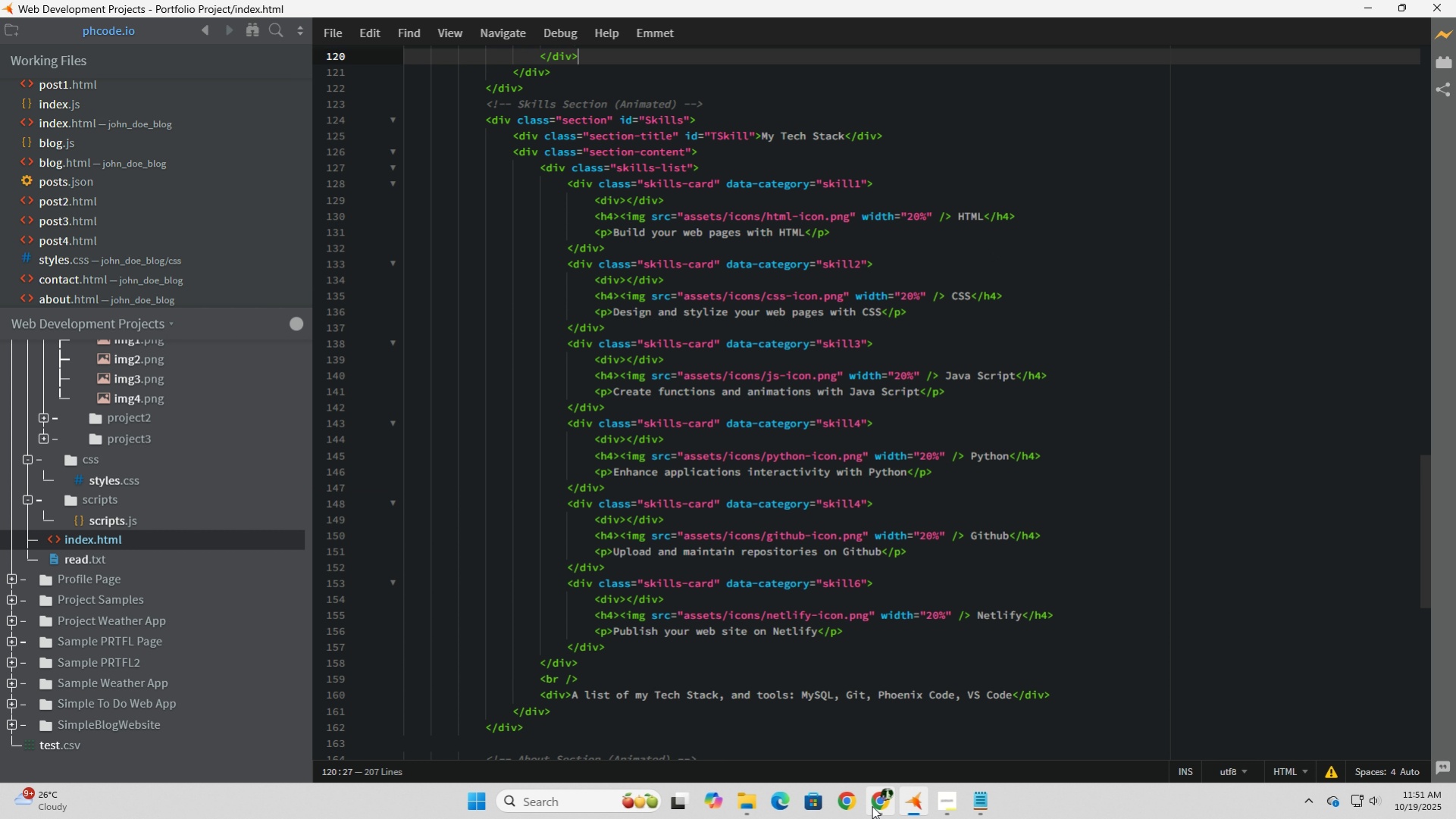 
left_click([872, 805])
 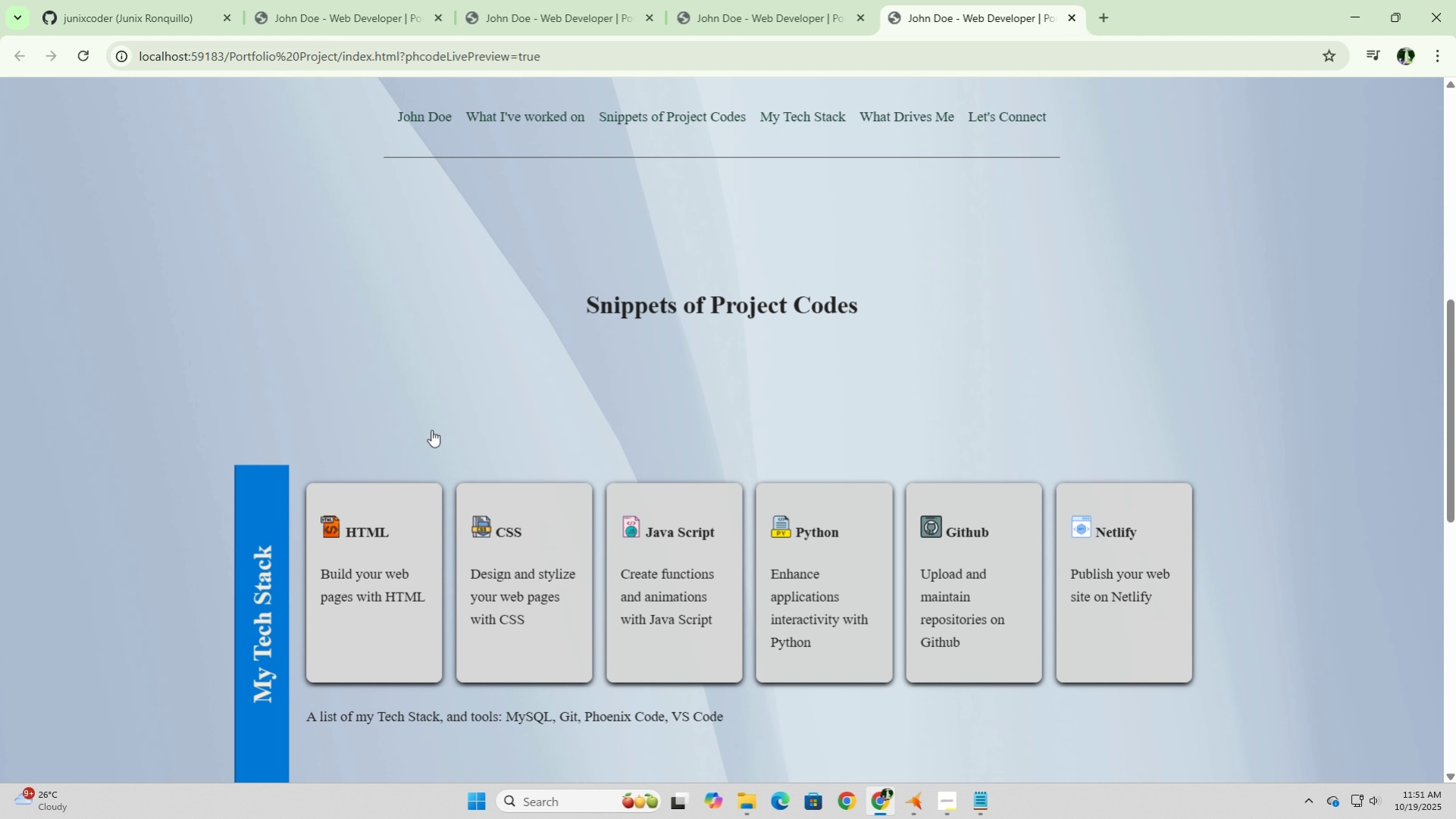 
wait(7.23)
 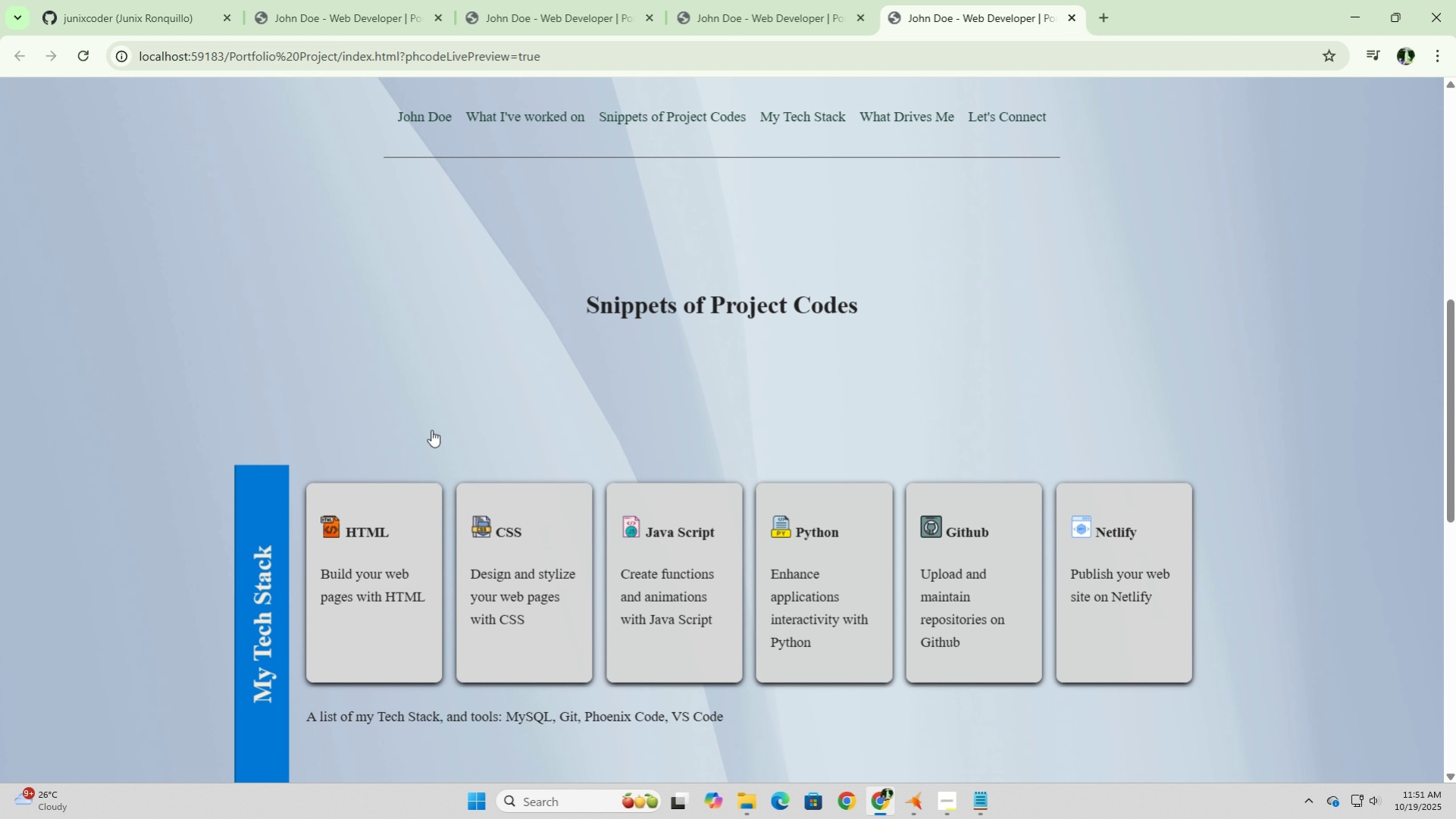 
scroll: coordinate [431, 429], scroll_direction: down, amount: 4.0
 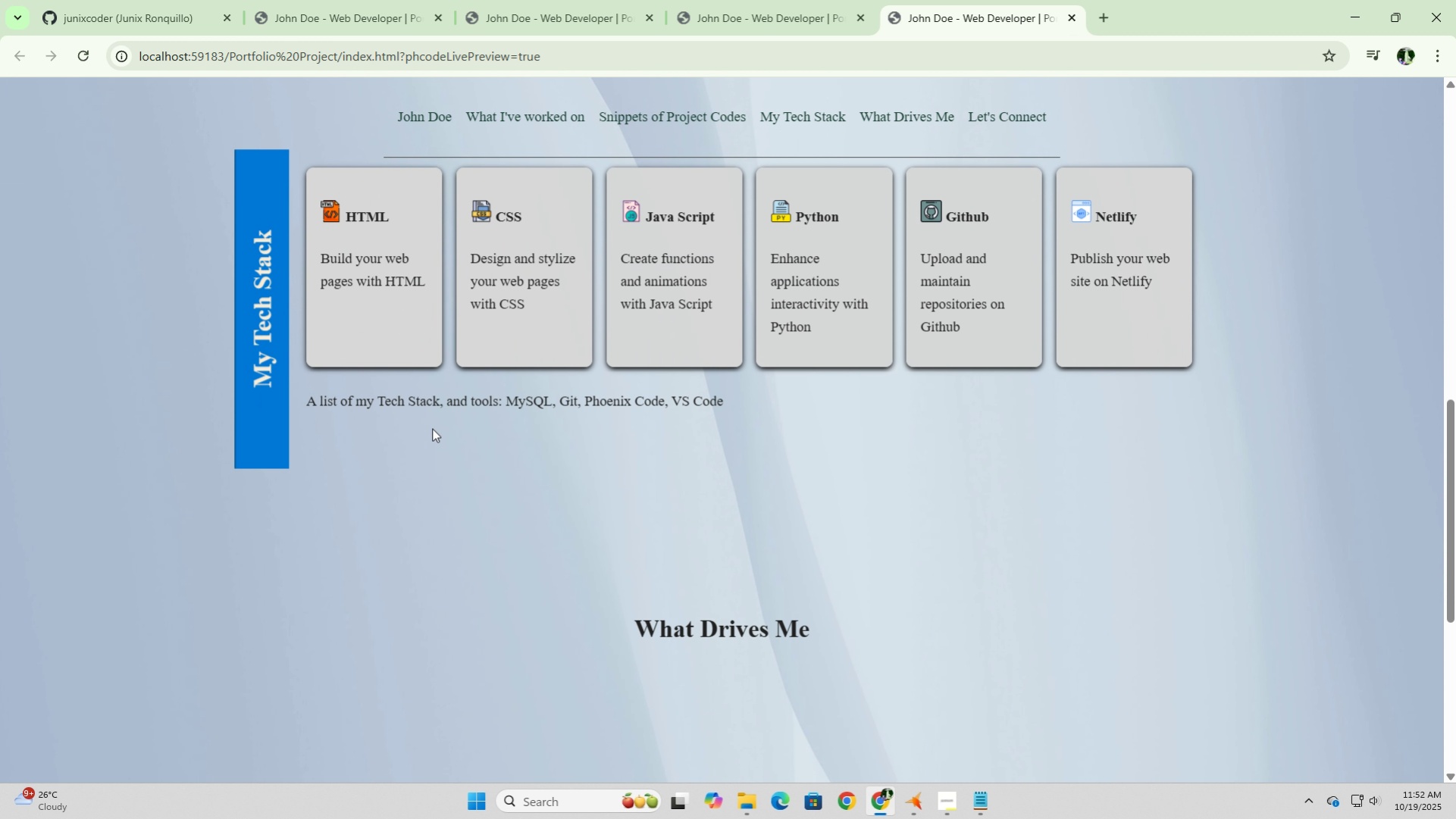 
scroll: coordinate [442, 421], scroll_direction: up, amount: 21.0
 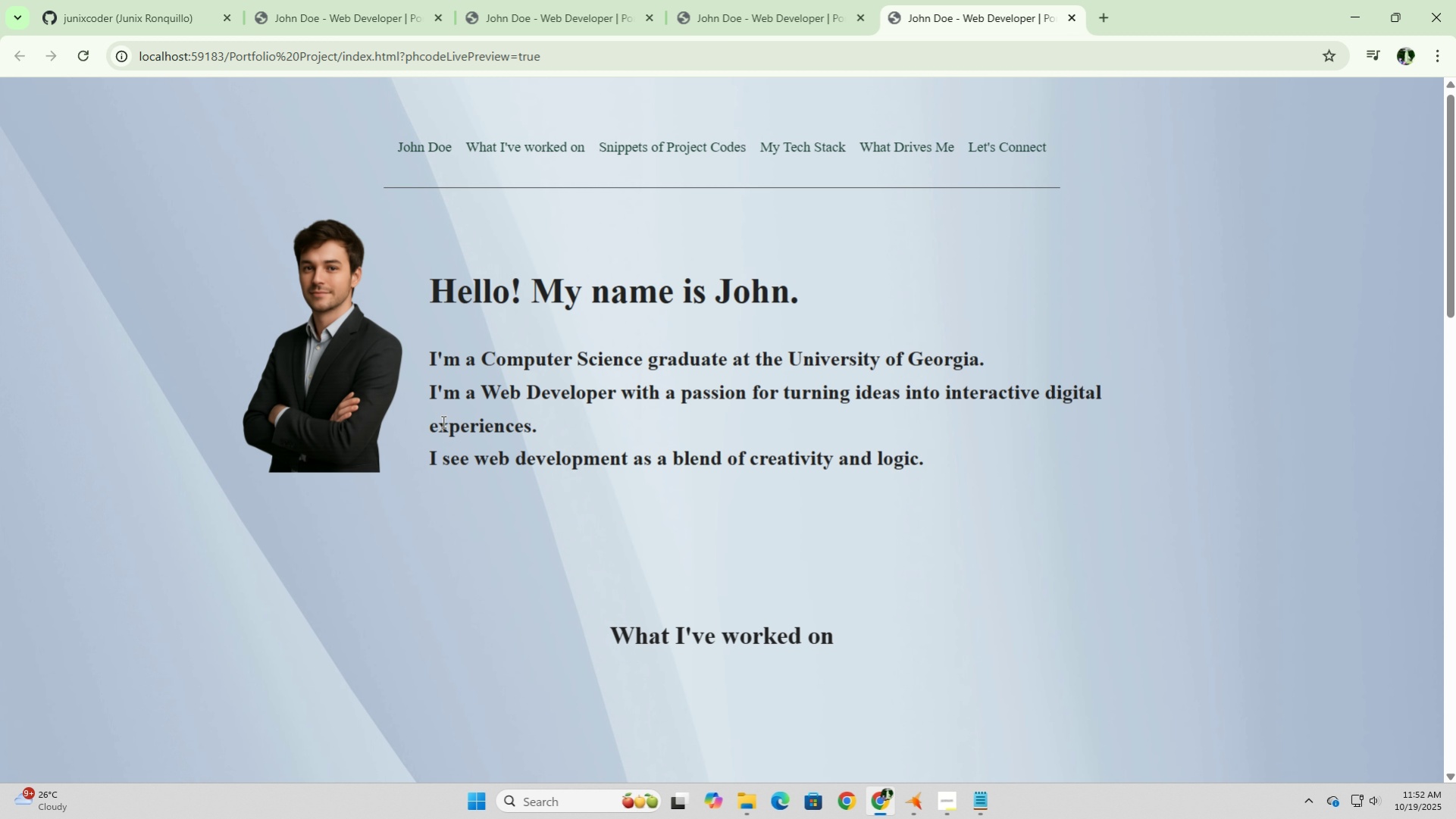 
scroll: coordinate [442, 421], scroll_direction: down, amount: 23.0
 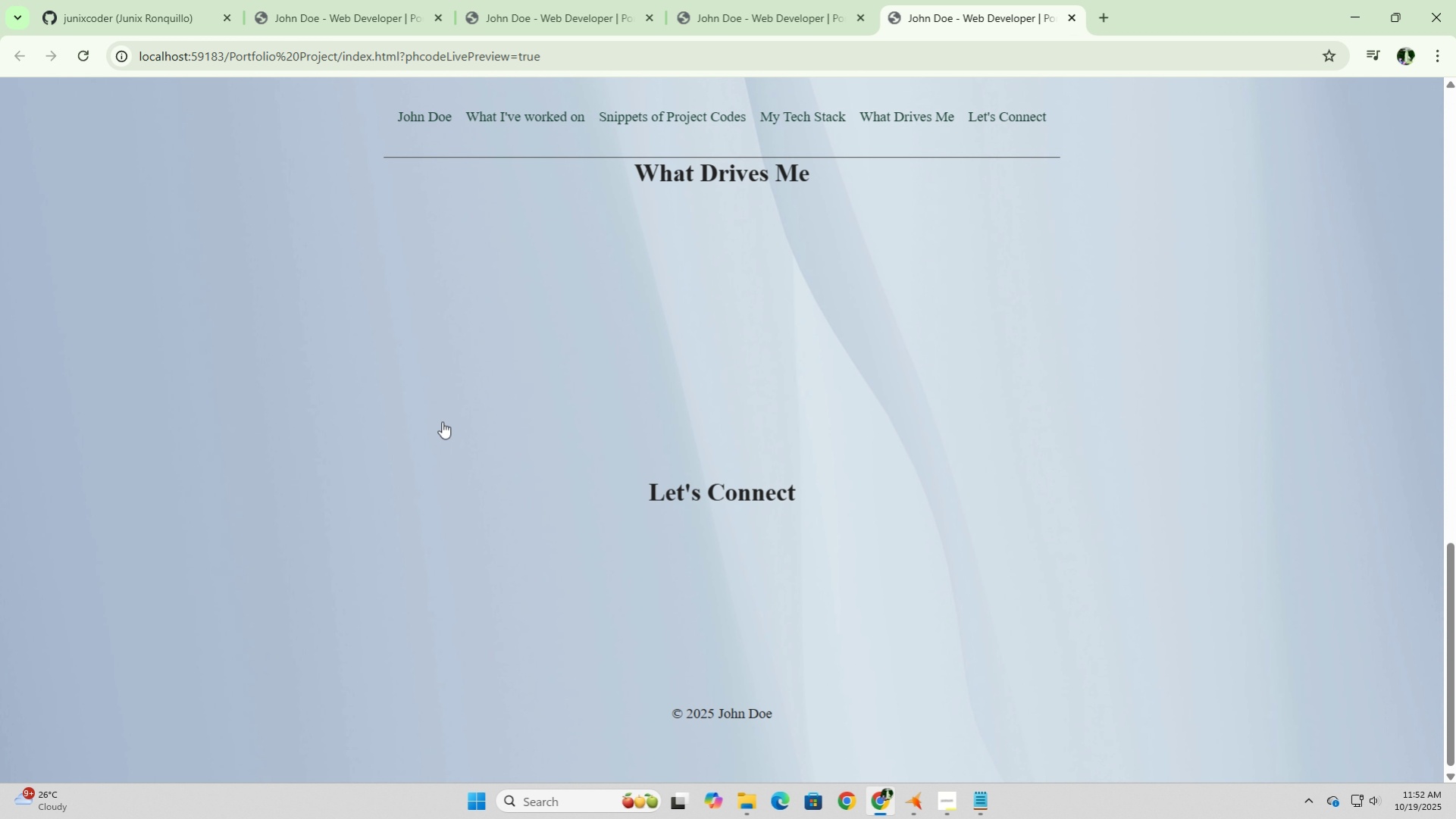 
scroll: coordinate [442, 421], scroll_direction: up, amount: 13.0
 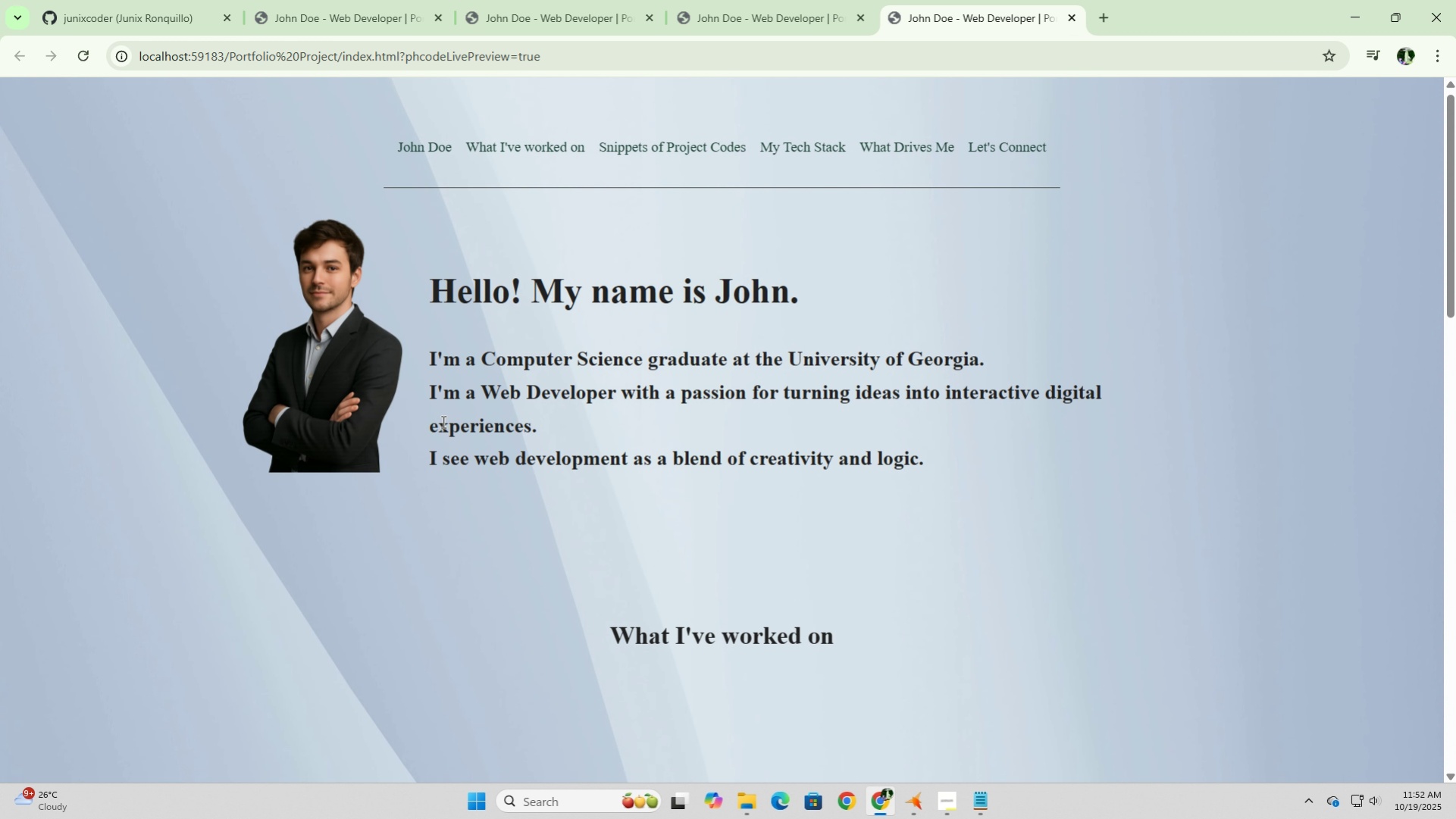 
scroll: coordinate [442, 421], scroll_direction: down, amount: 2.0
 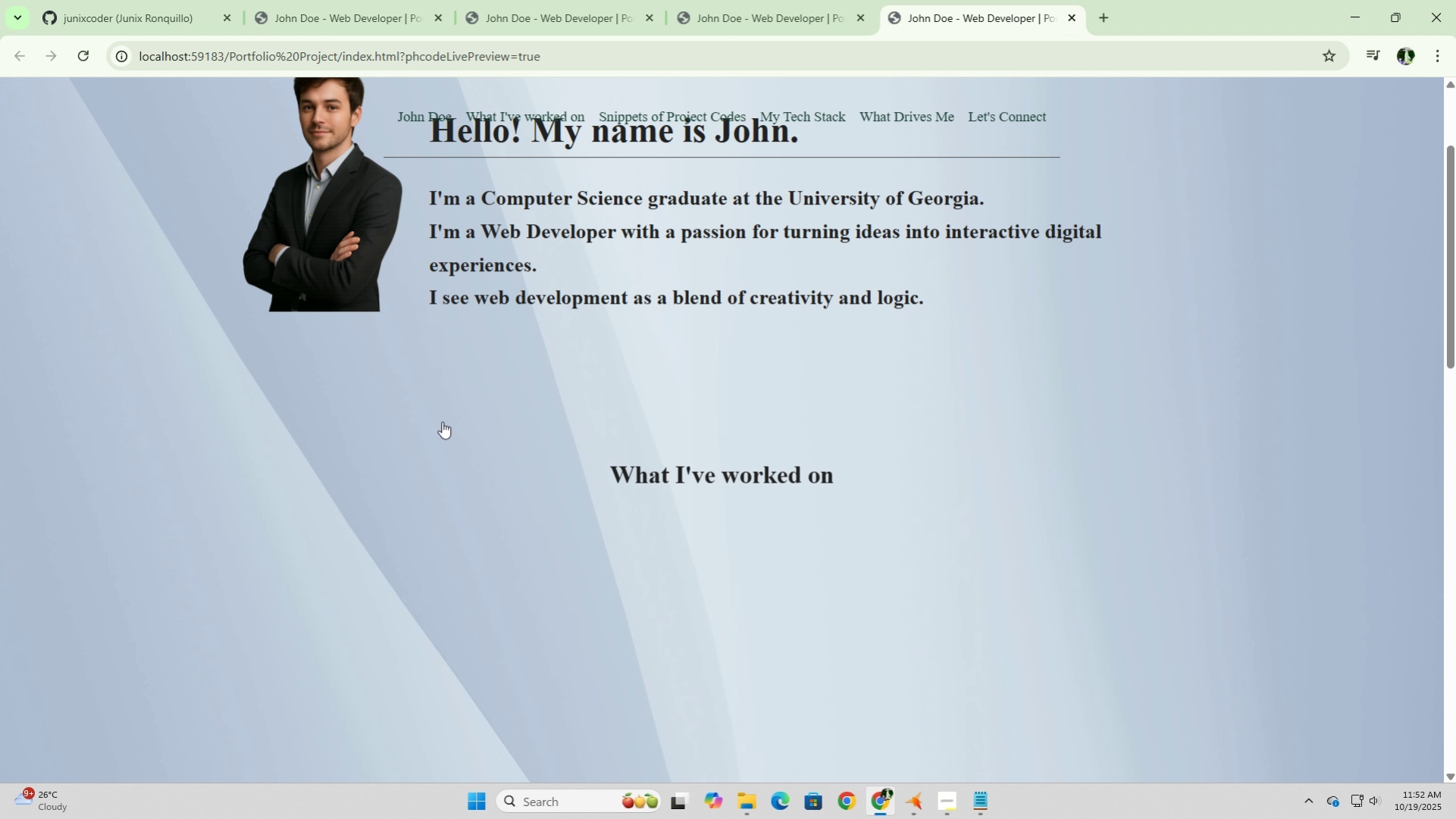 
wait(6.19)
 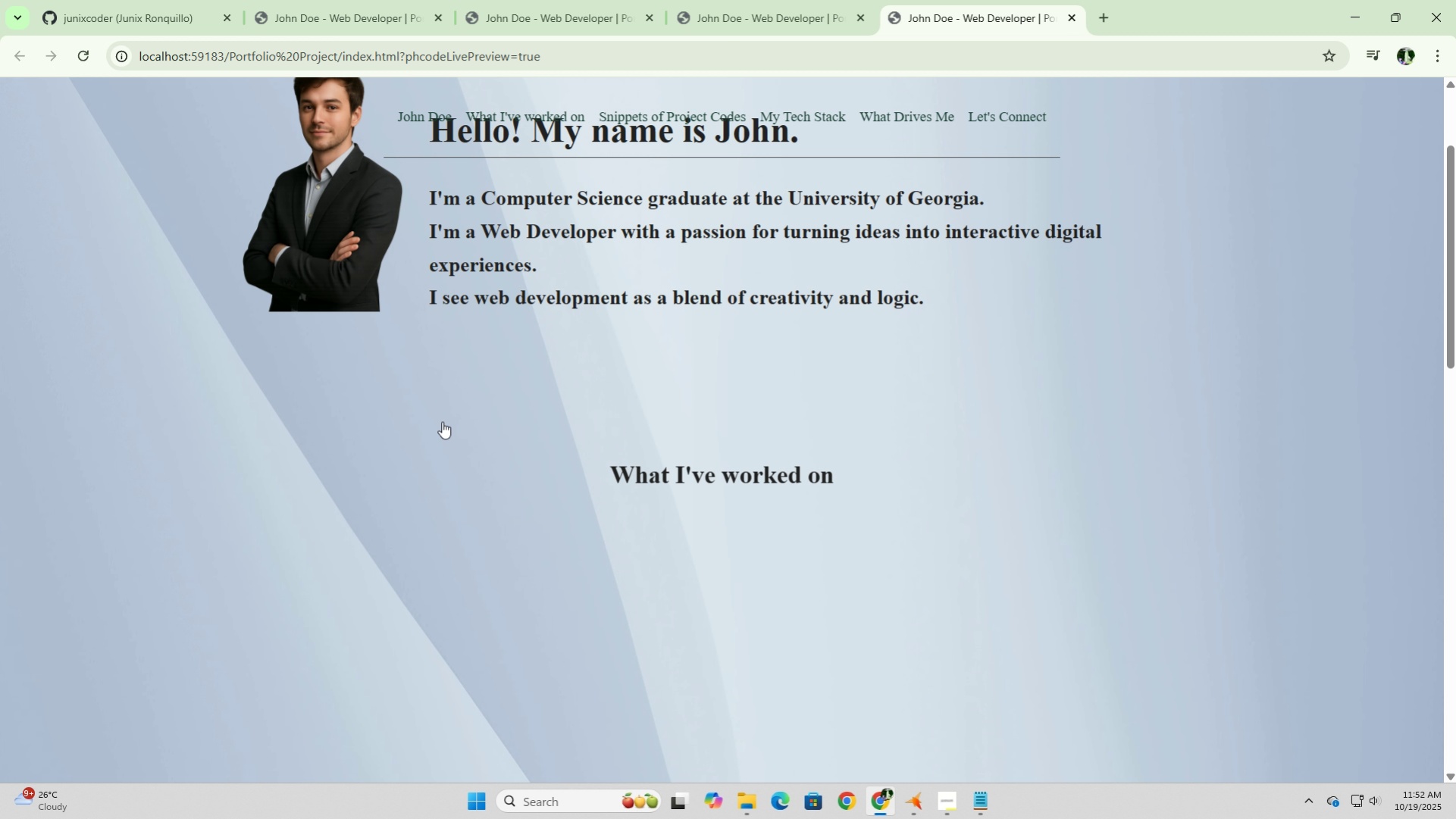 
scroll: coordinate [439, 475], scroll_direction: up, amount: 44.0
 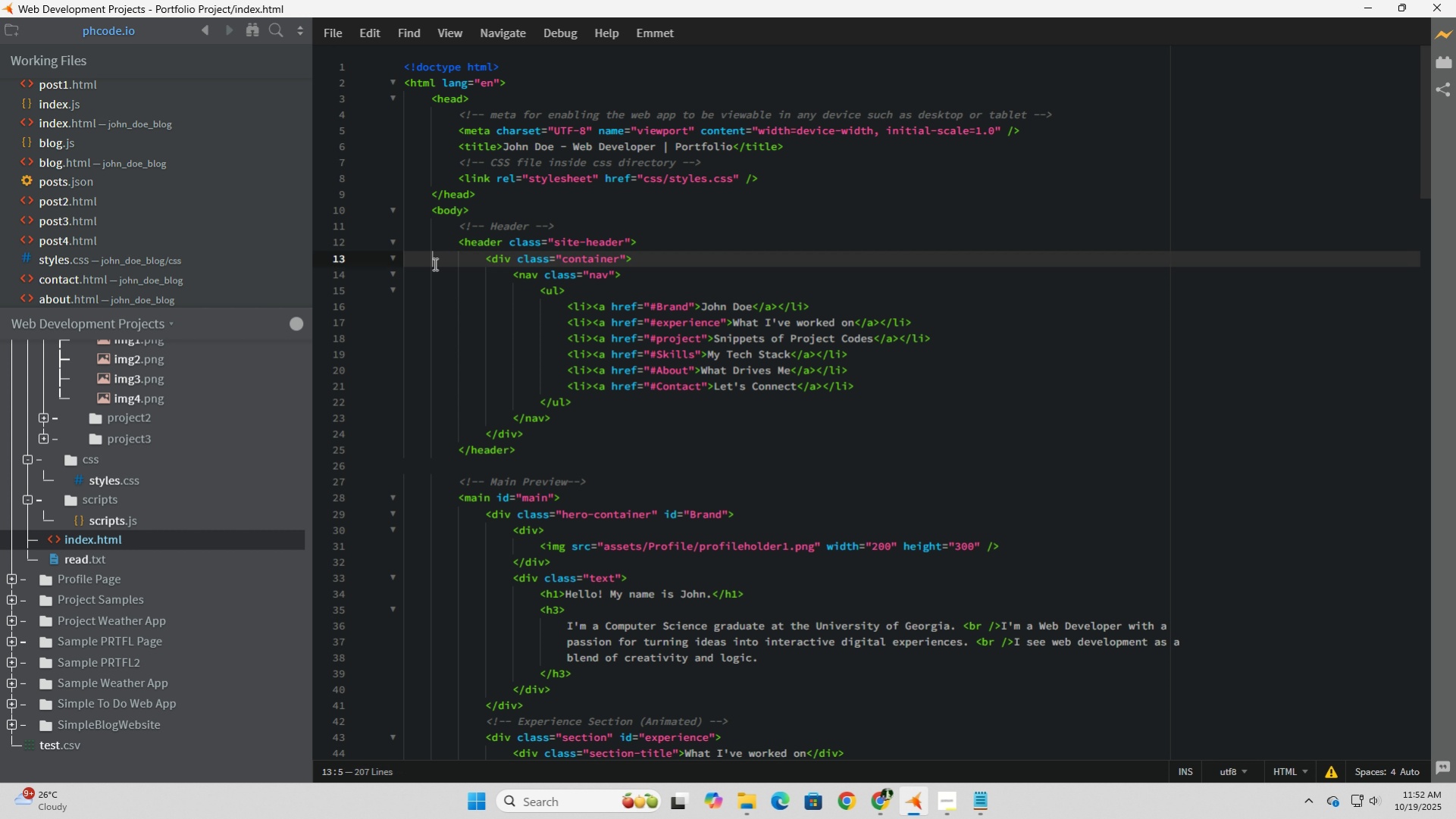 
left_click([434, 264])
 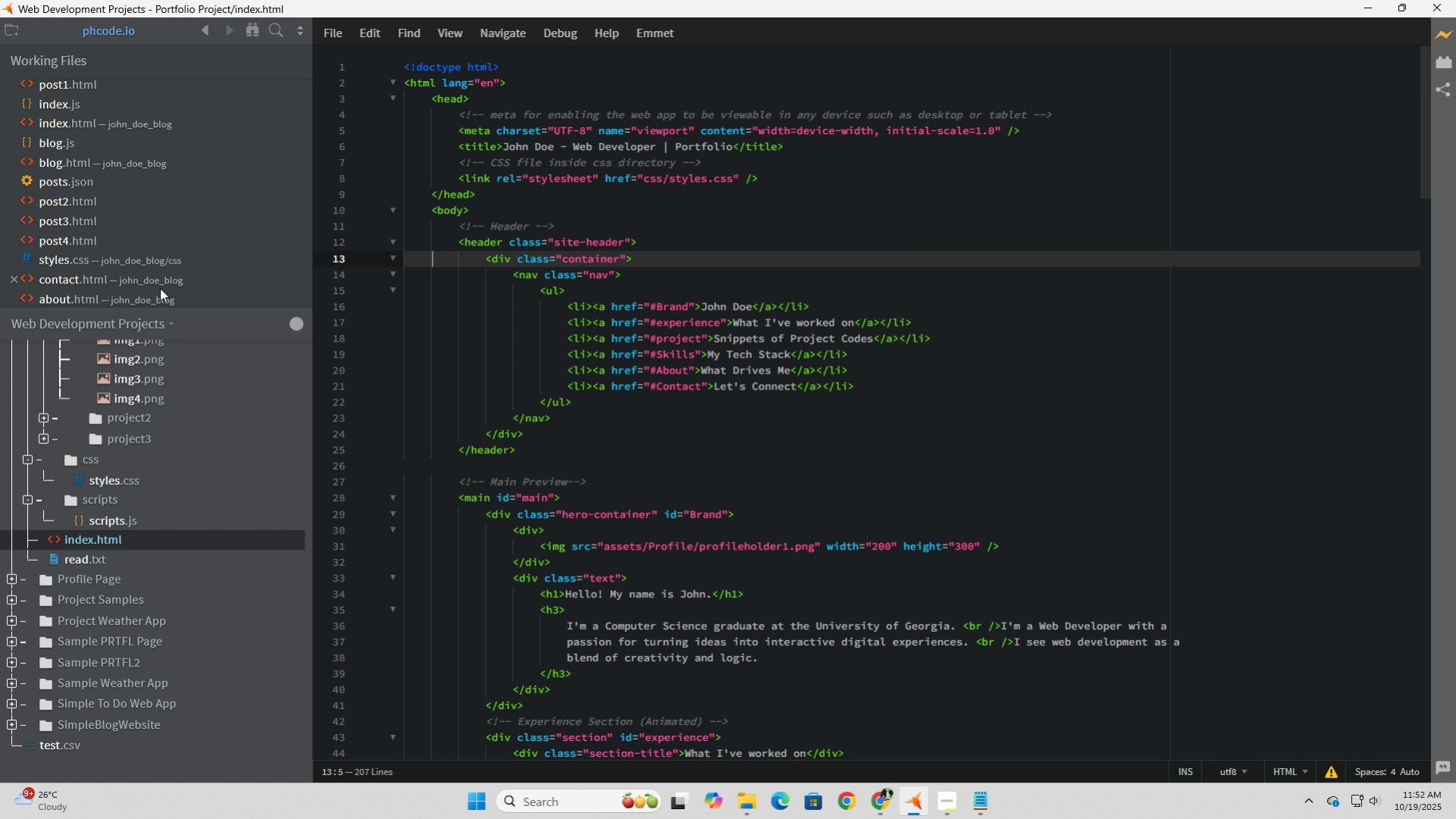 
left_click([96, 486])
 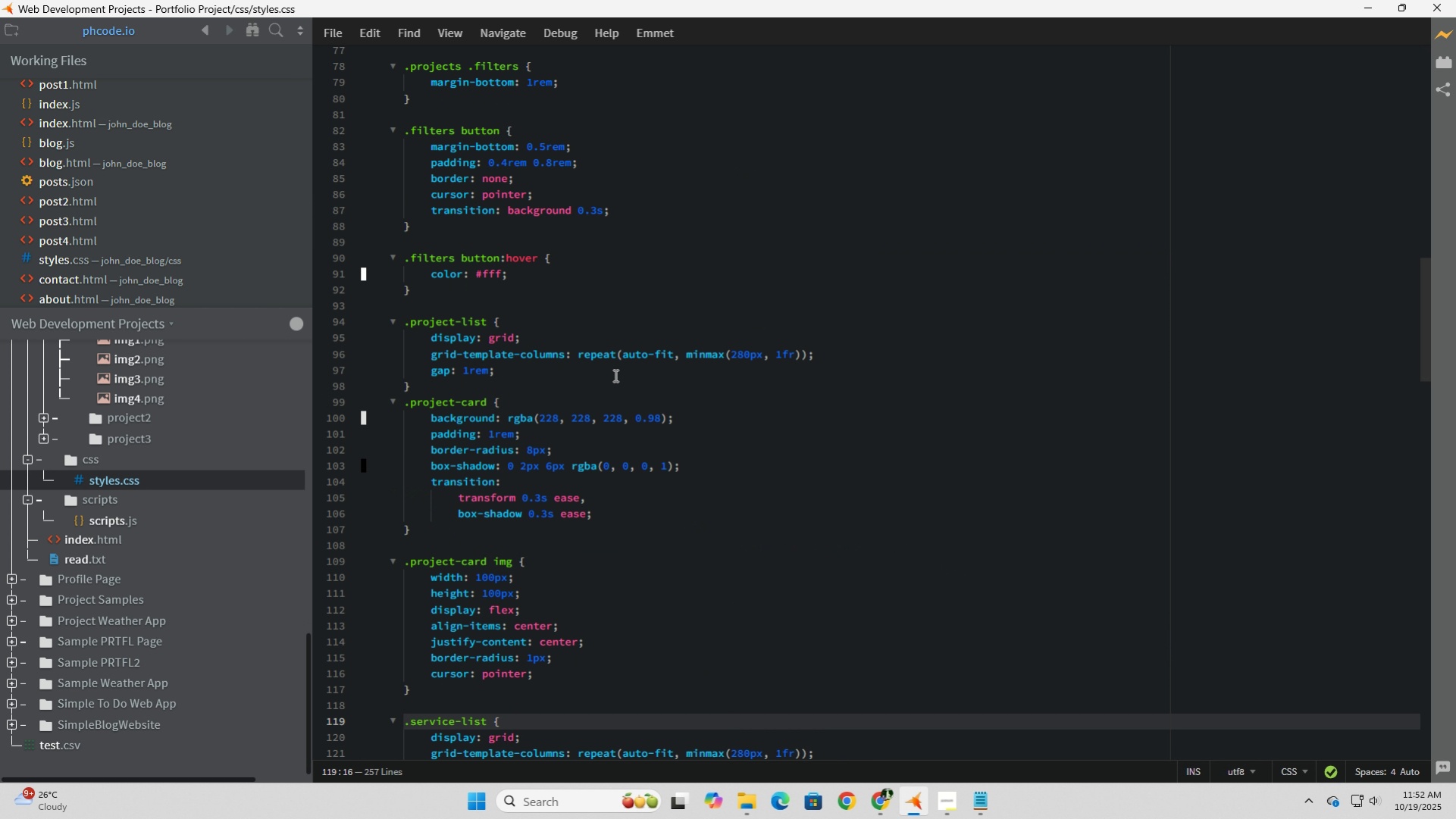 
scroll: coordinate [616, 372], scroll_direction: up, amount: 29.0
 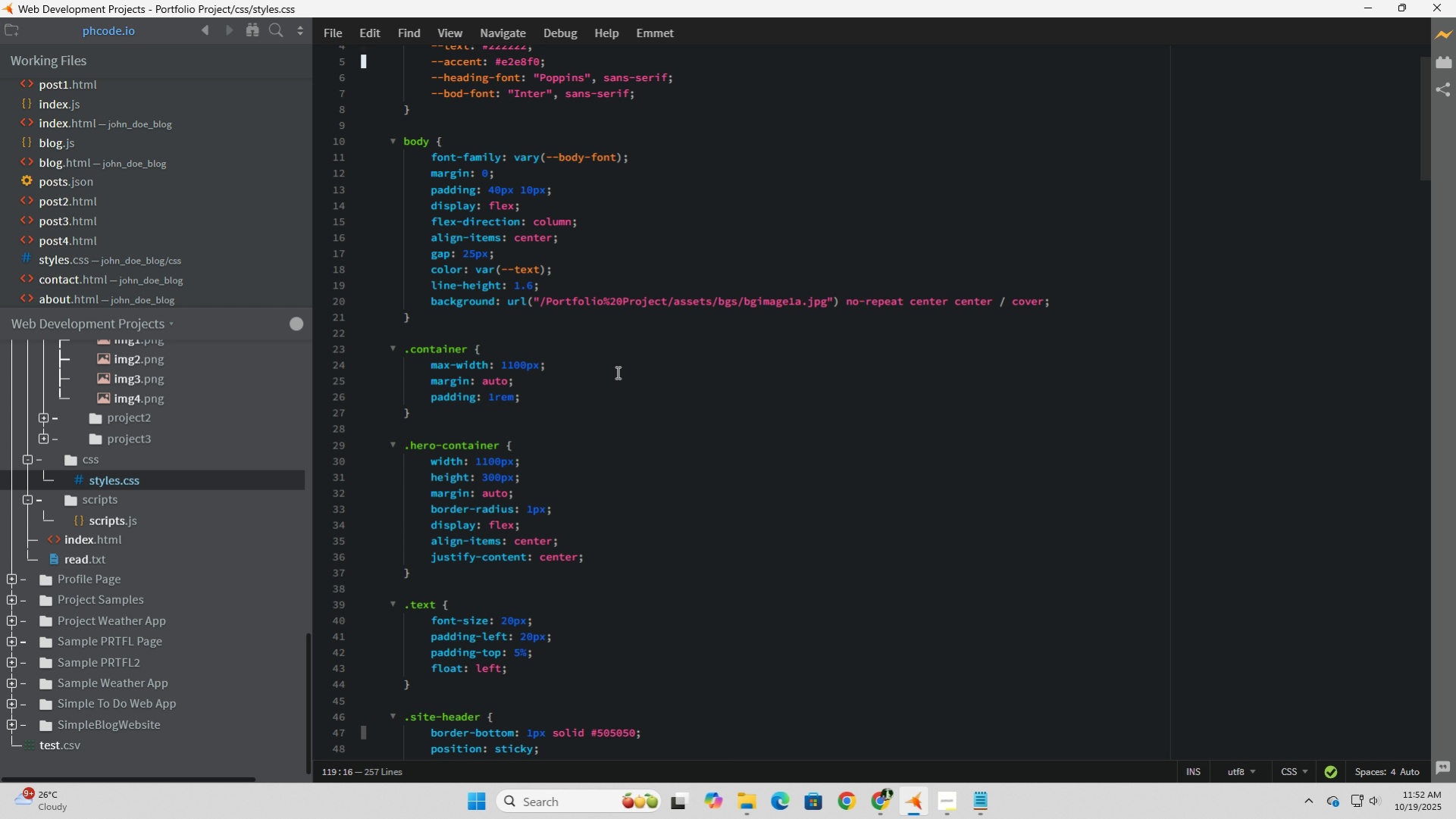 
wait(5.3)
 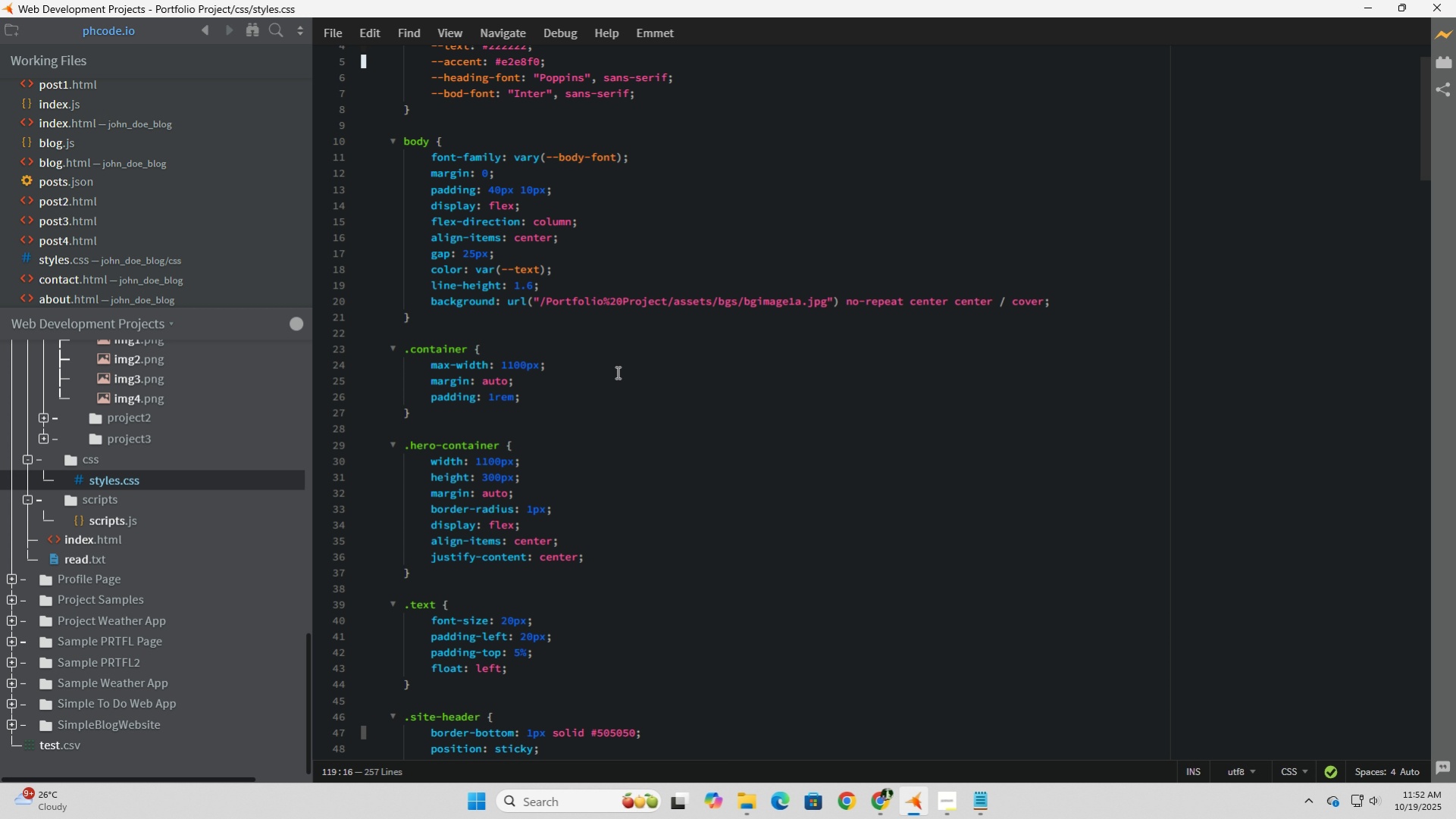 
scroll: coordinate [616, 372], scroll_direction: down, amount: 4.0
 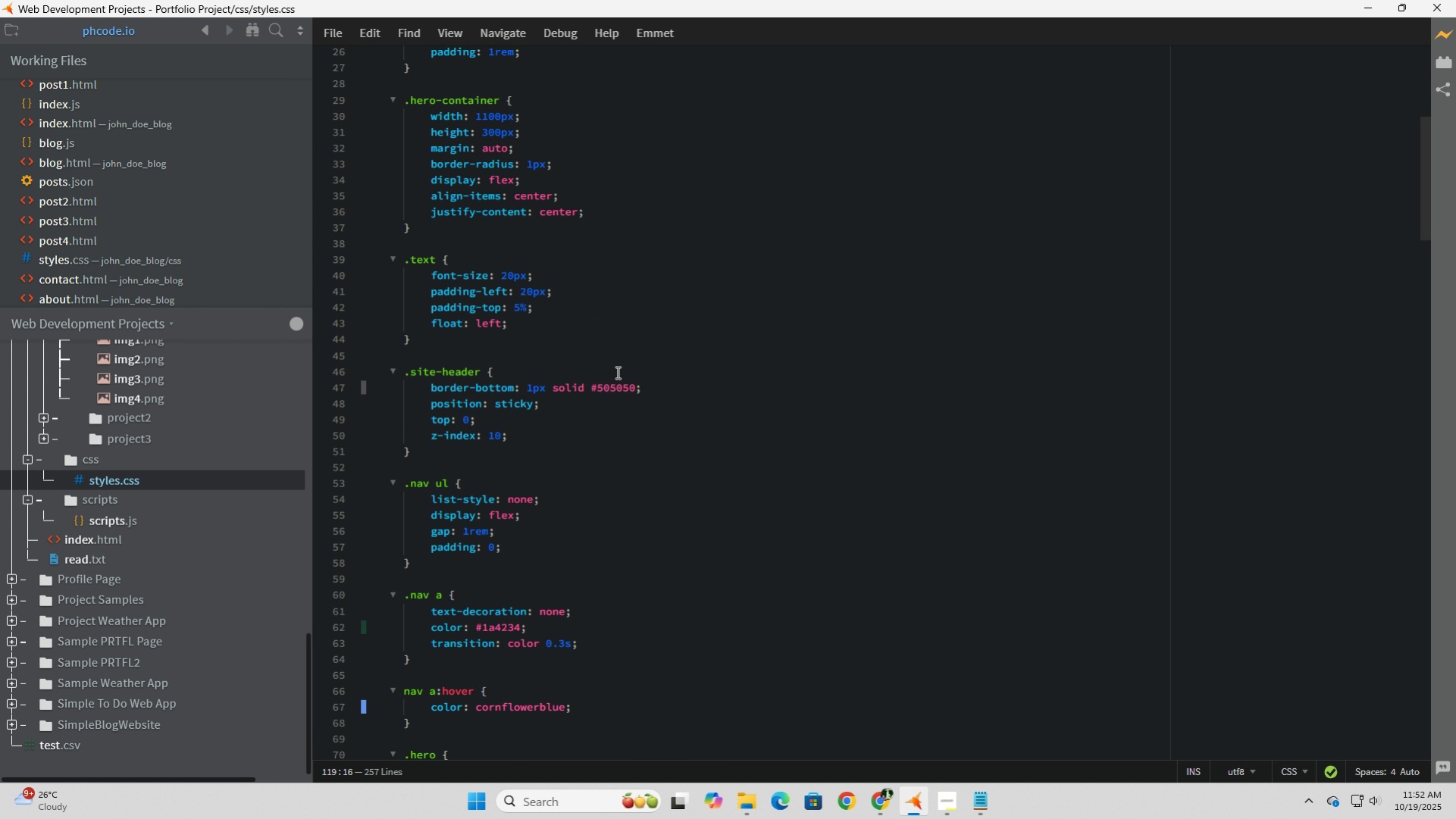 
scroll: coordinate [616, 372], scroll_direction: up, amount: 2.0
 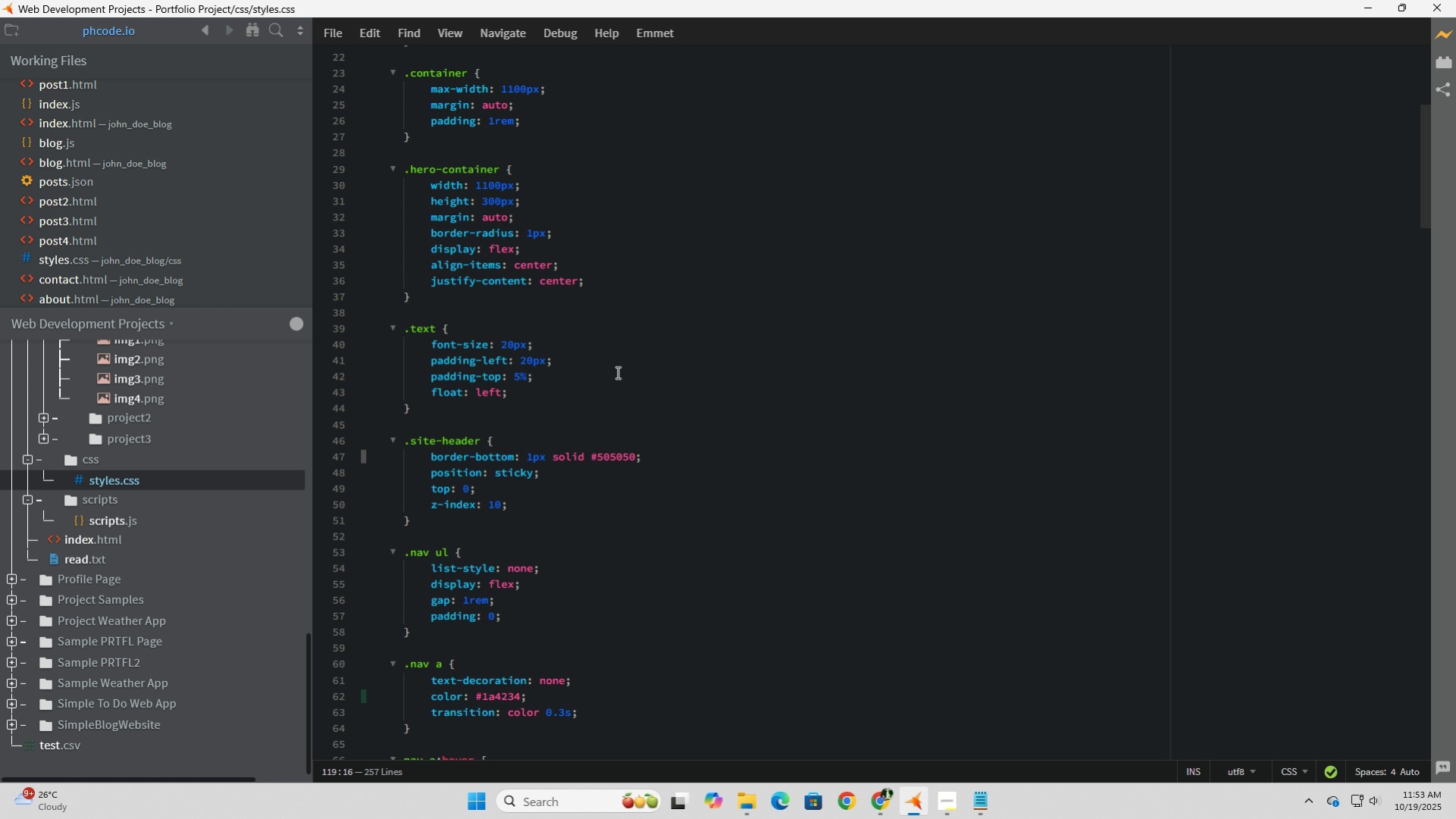 
wait(15.86)
 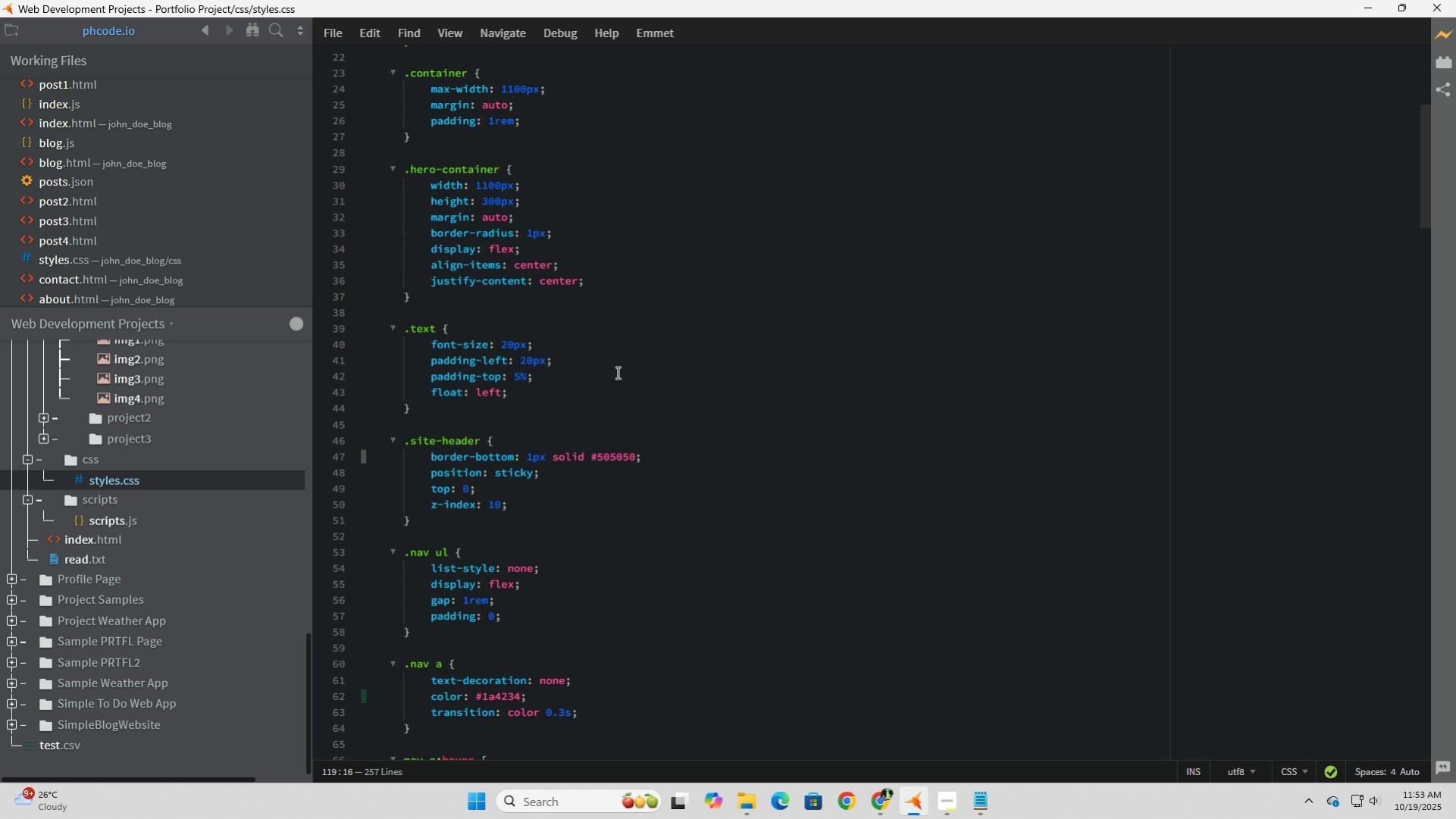 
key(Enter)
 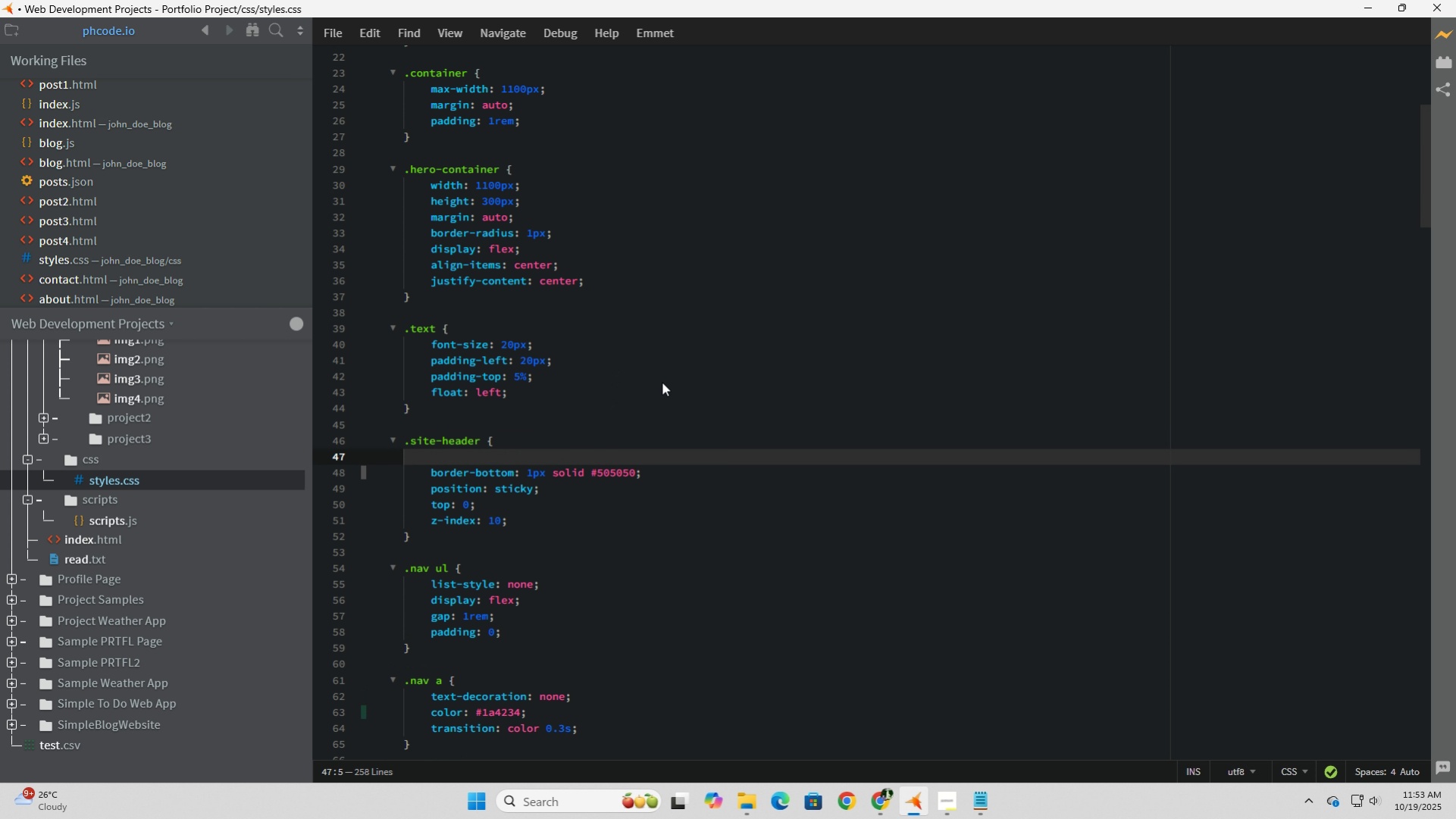 
type(width: )
 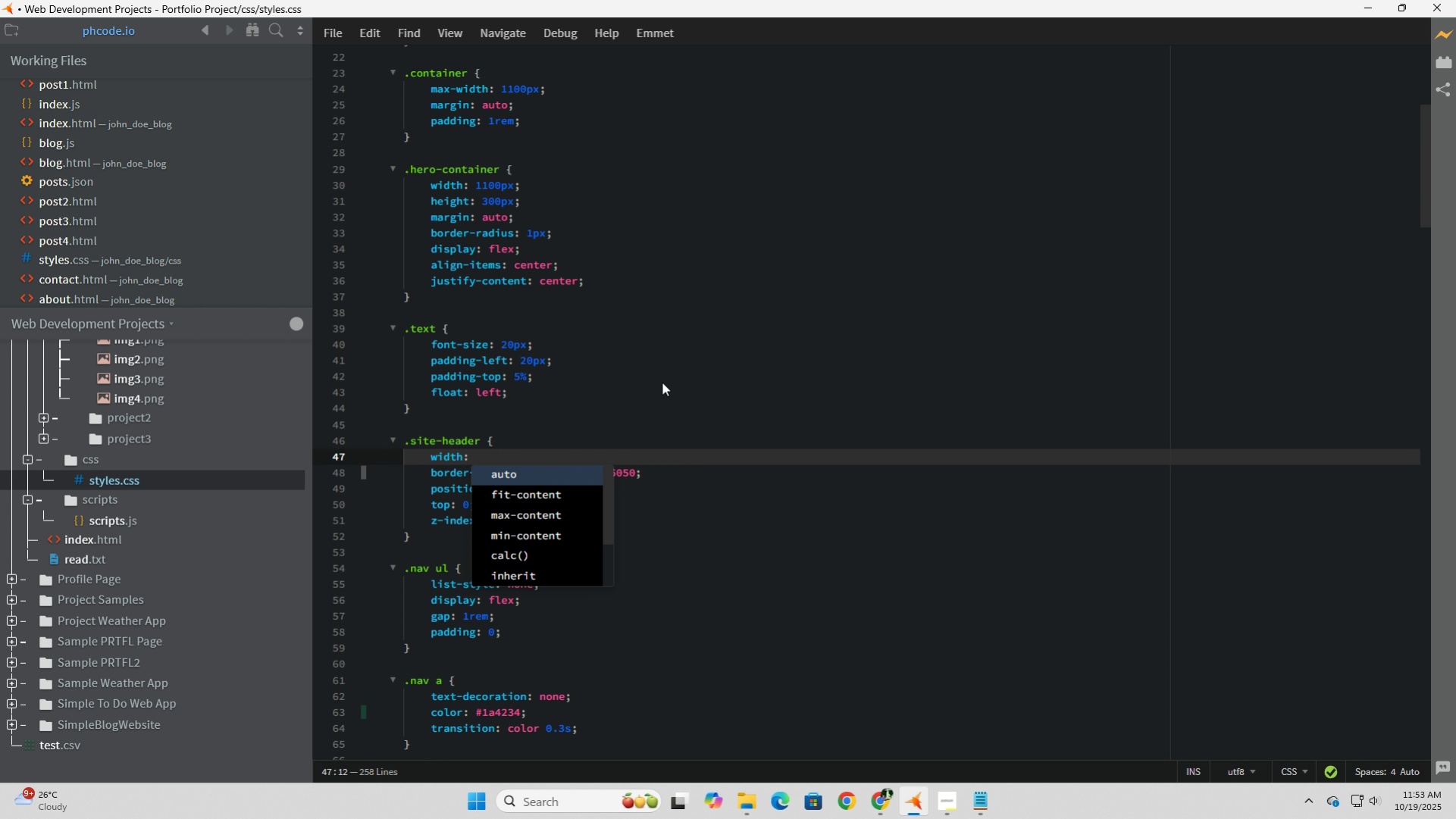 
type(1100)
 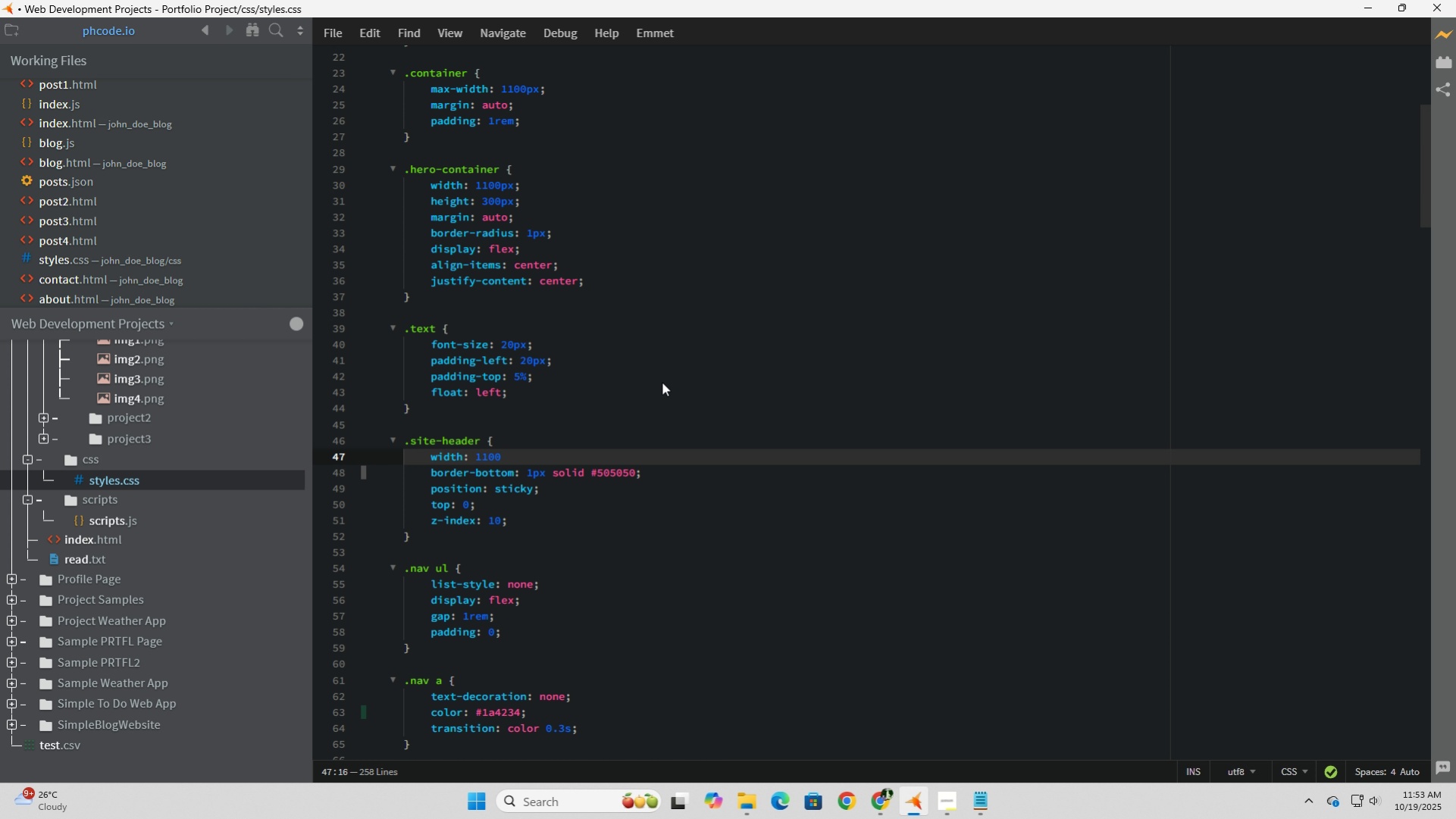 
wait(6.25)
 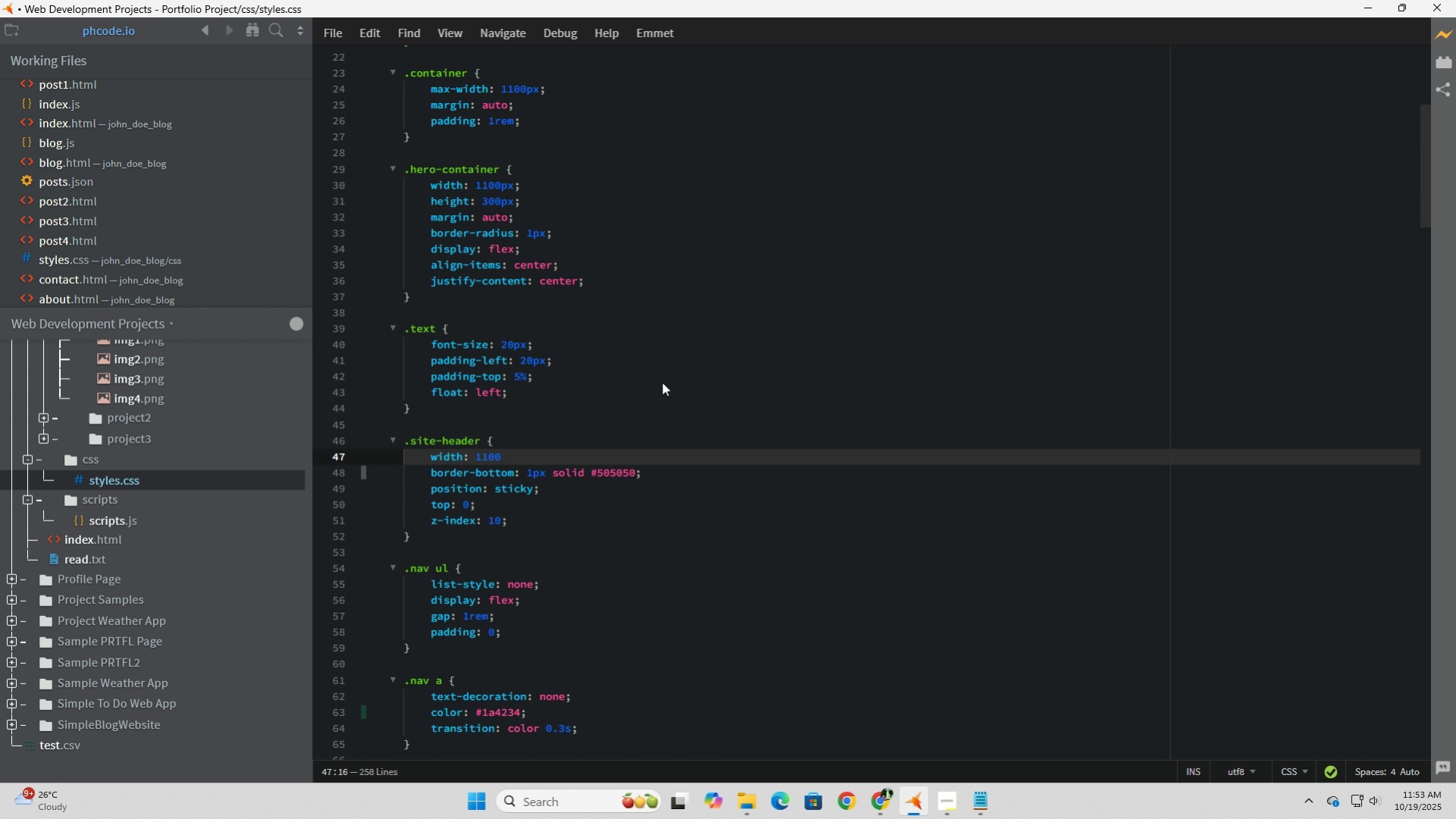 
type(px;)
 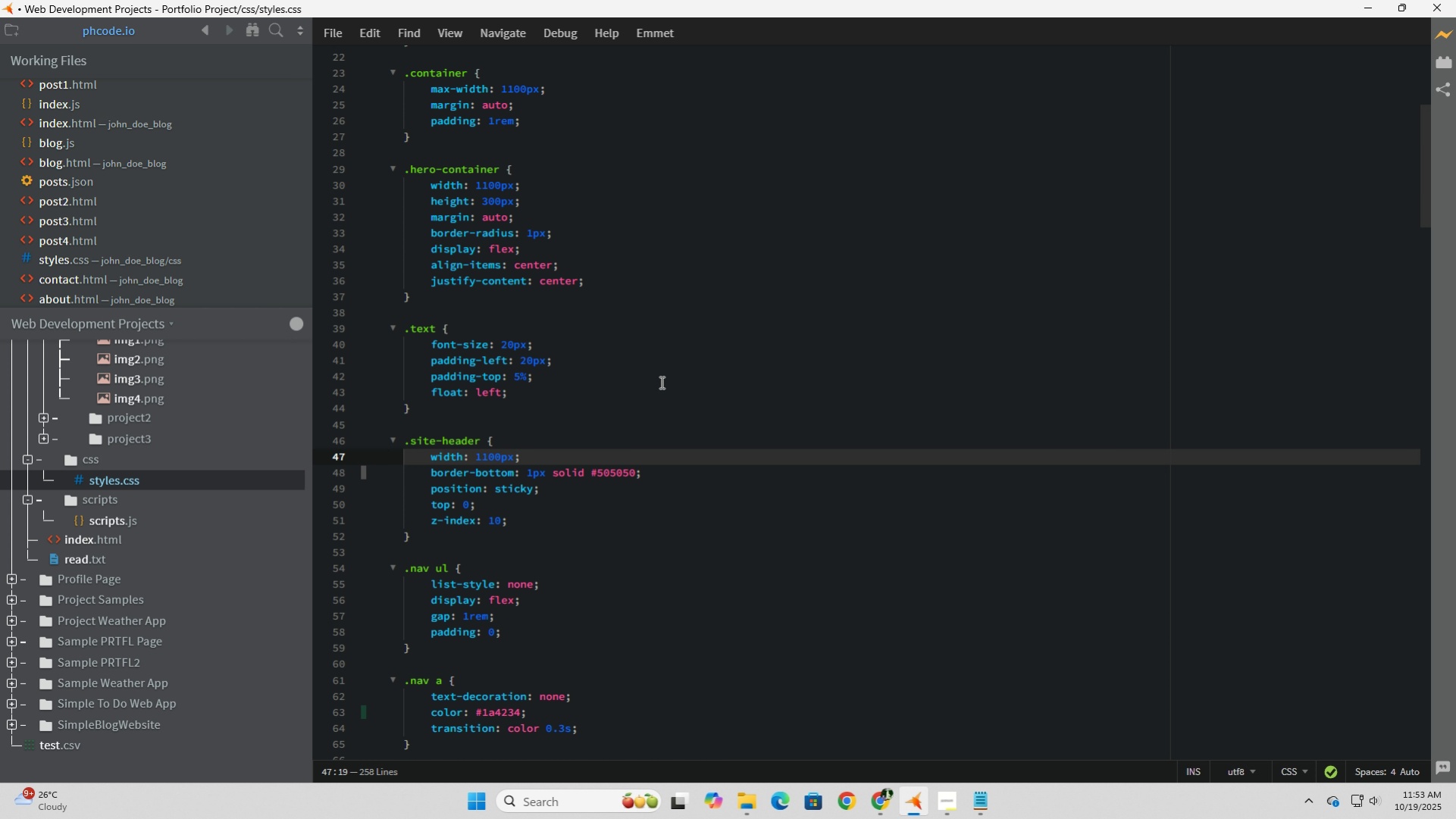 
left_click([677, 478])
 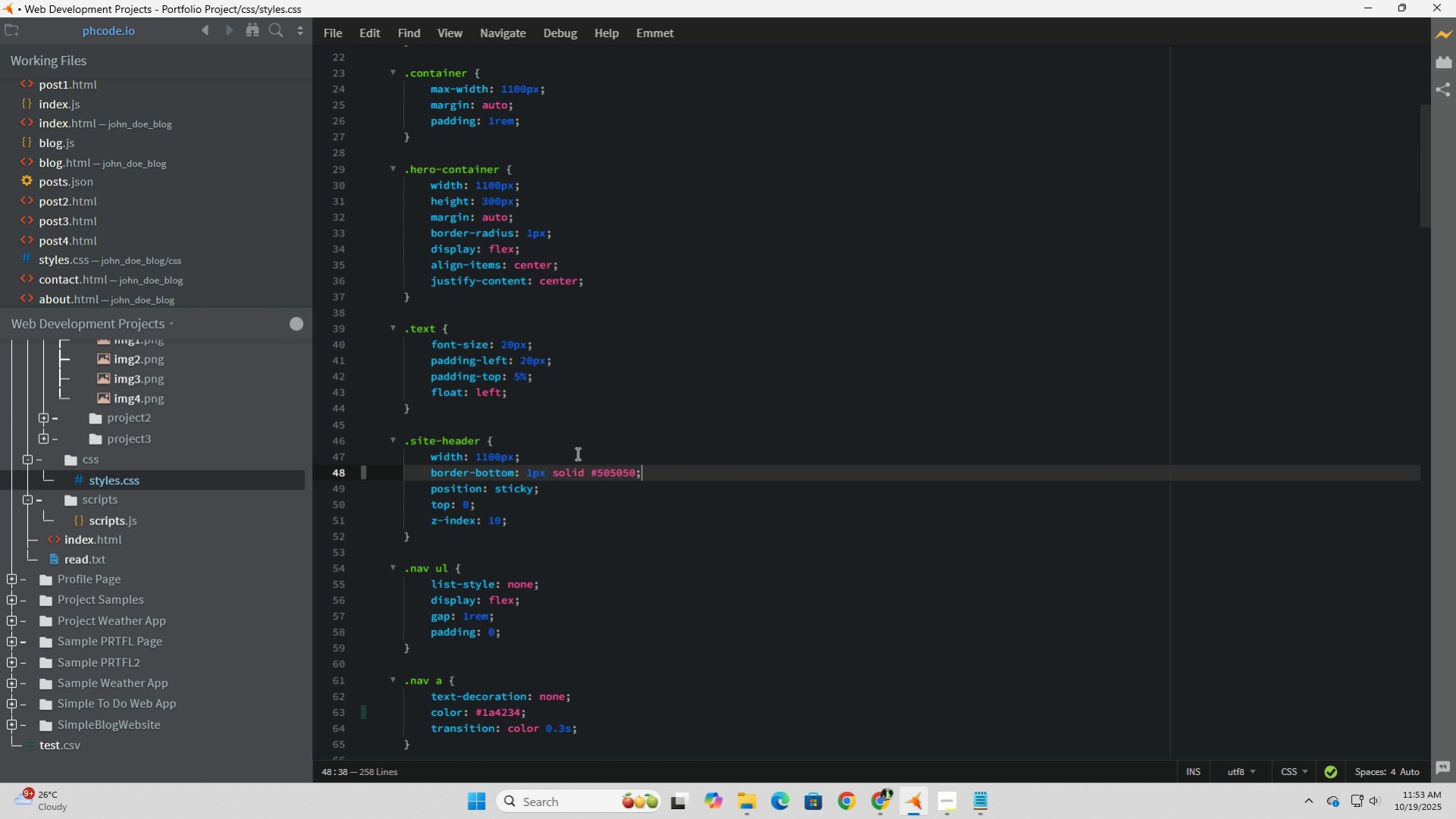 
left_click([576, 453])
 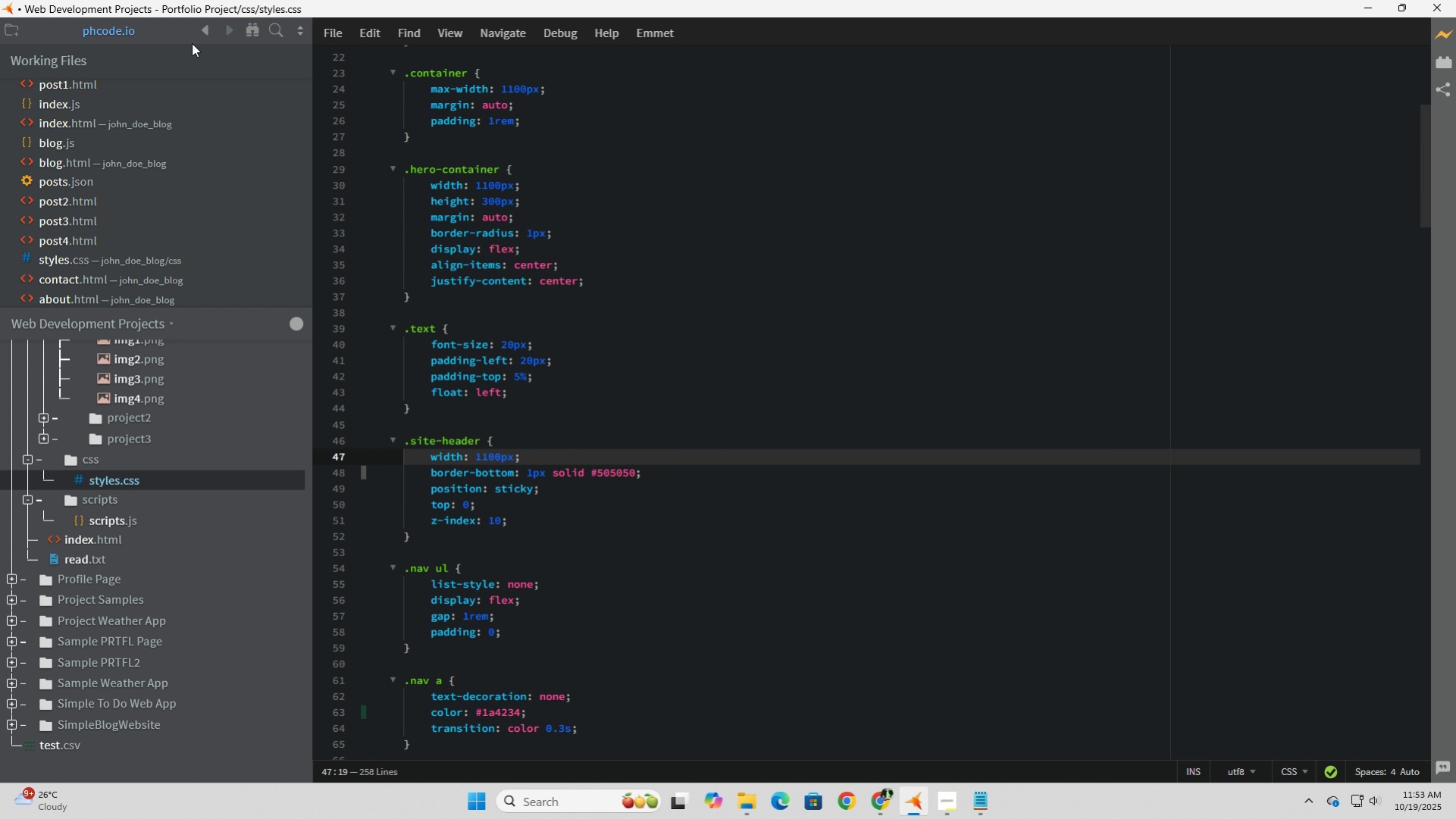 
left_click([328, 39])
 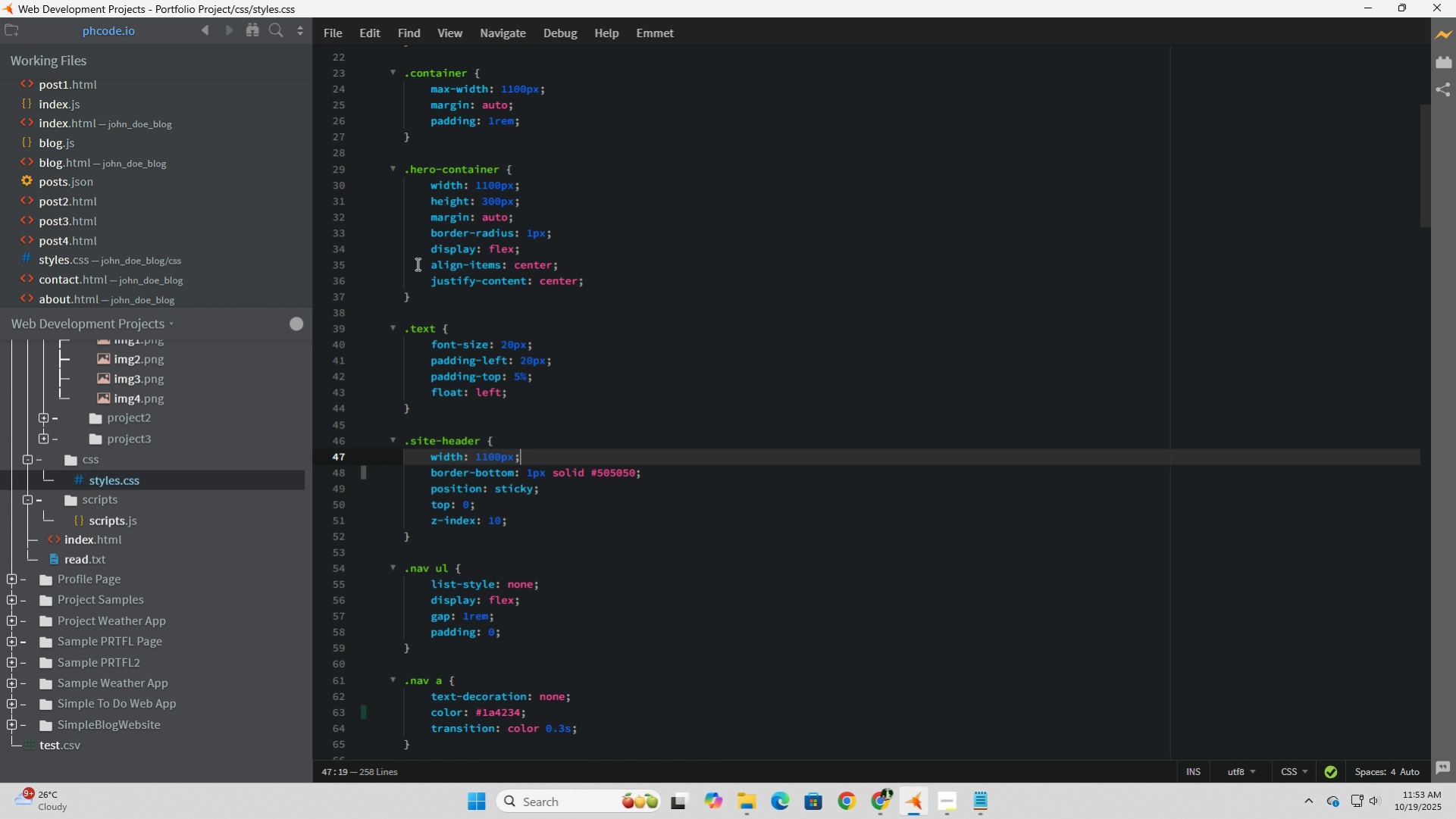 
left_click([392, 256])
 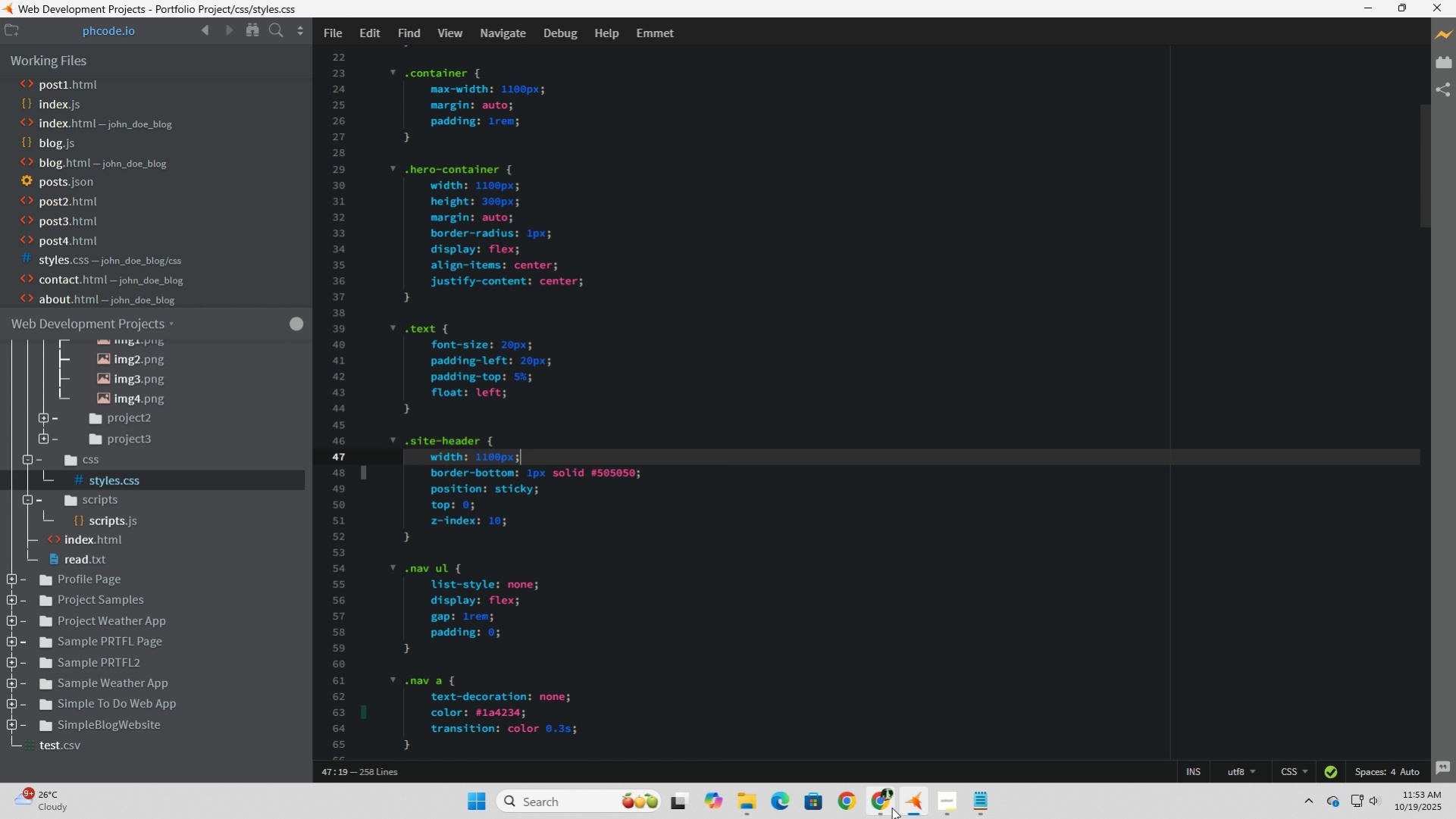 
left_click([884, 804])
 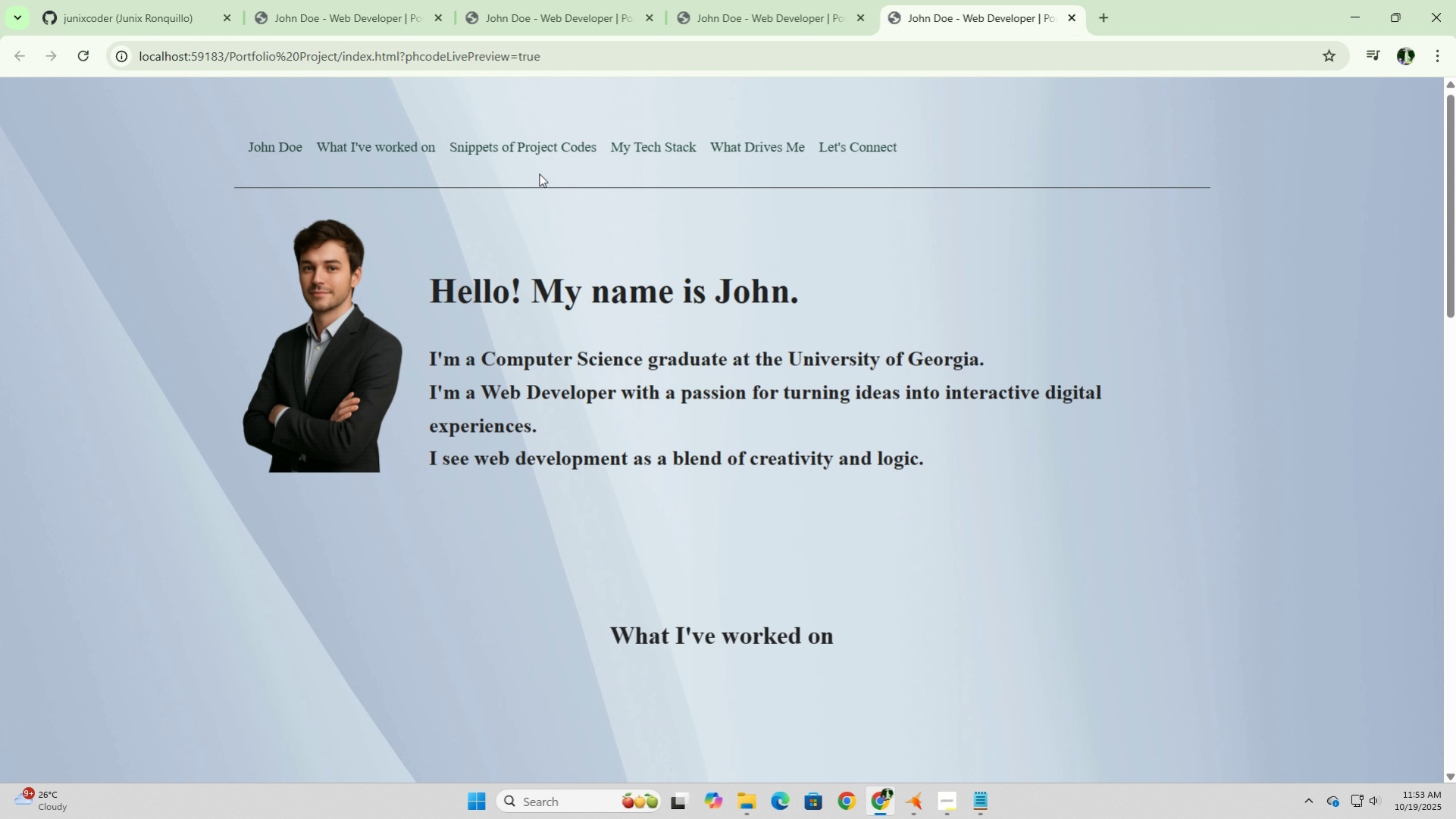 
scroll: coordinate [539, 173], scroll_direction: down, amount: 2.0
 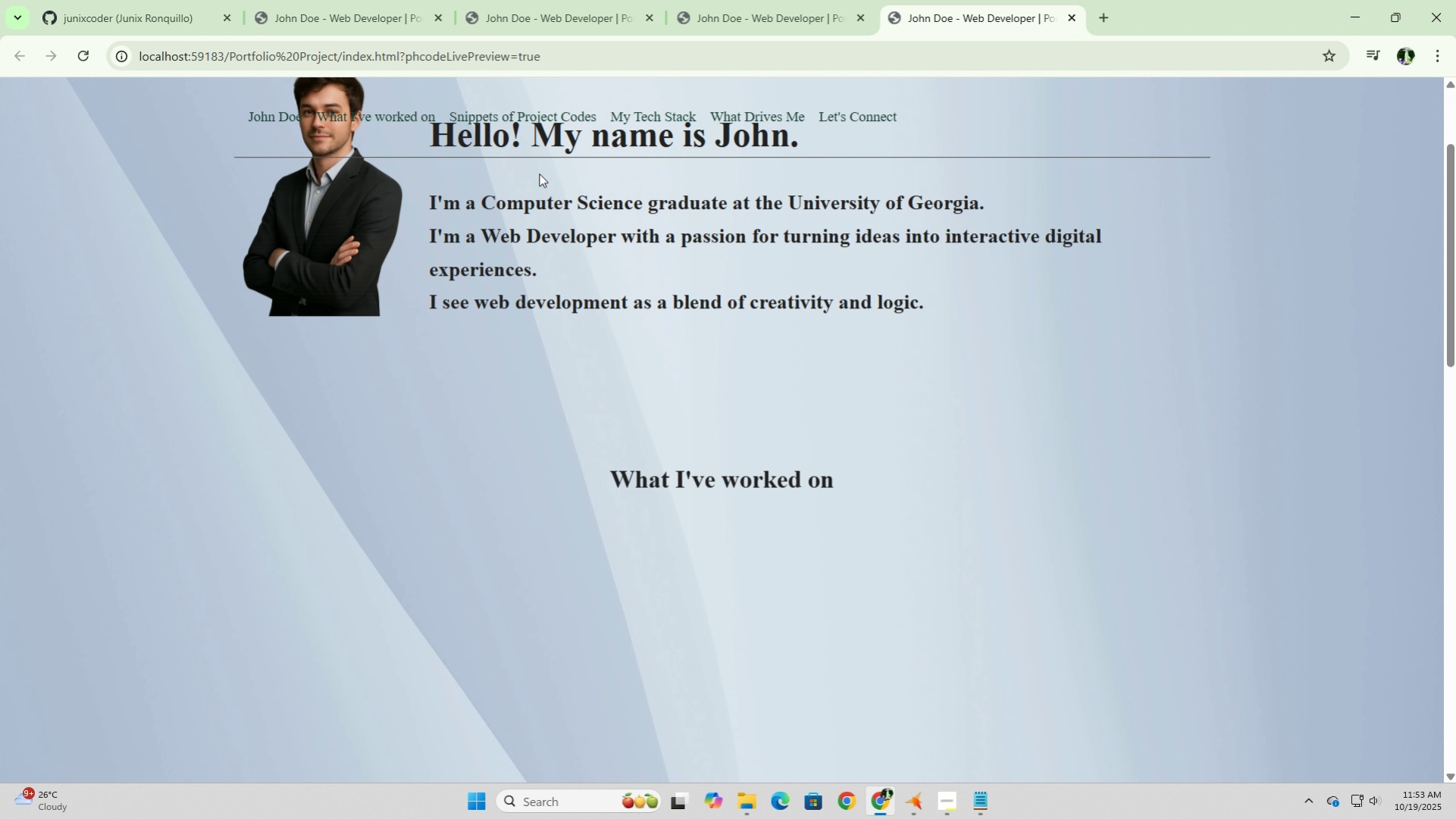 
scroll: coordinate [539, 173], scroll_direction: up, amount: 4.0
 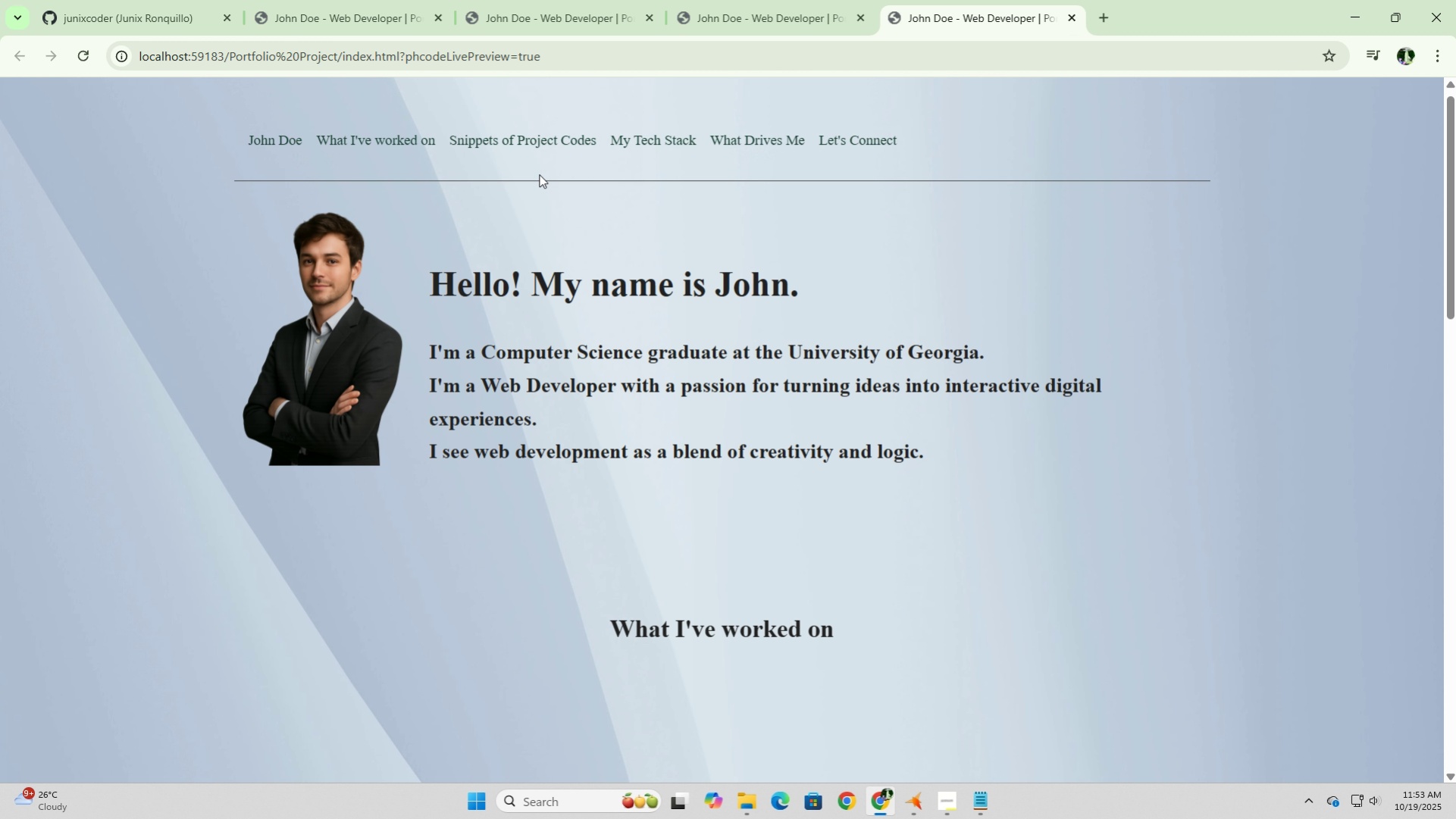 
scroll: coordinate [540, 175], scroll_direction: down, amount: 10.0
 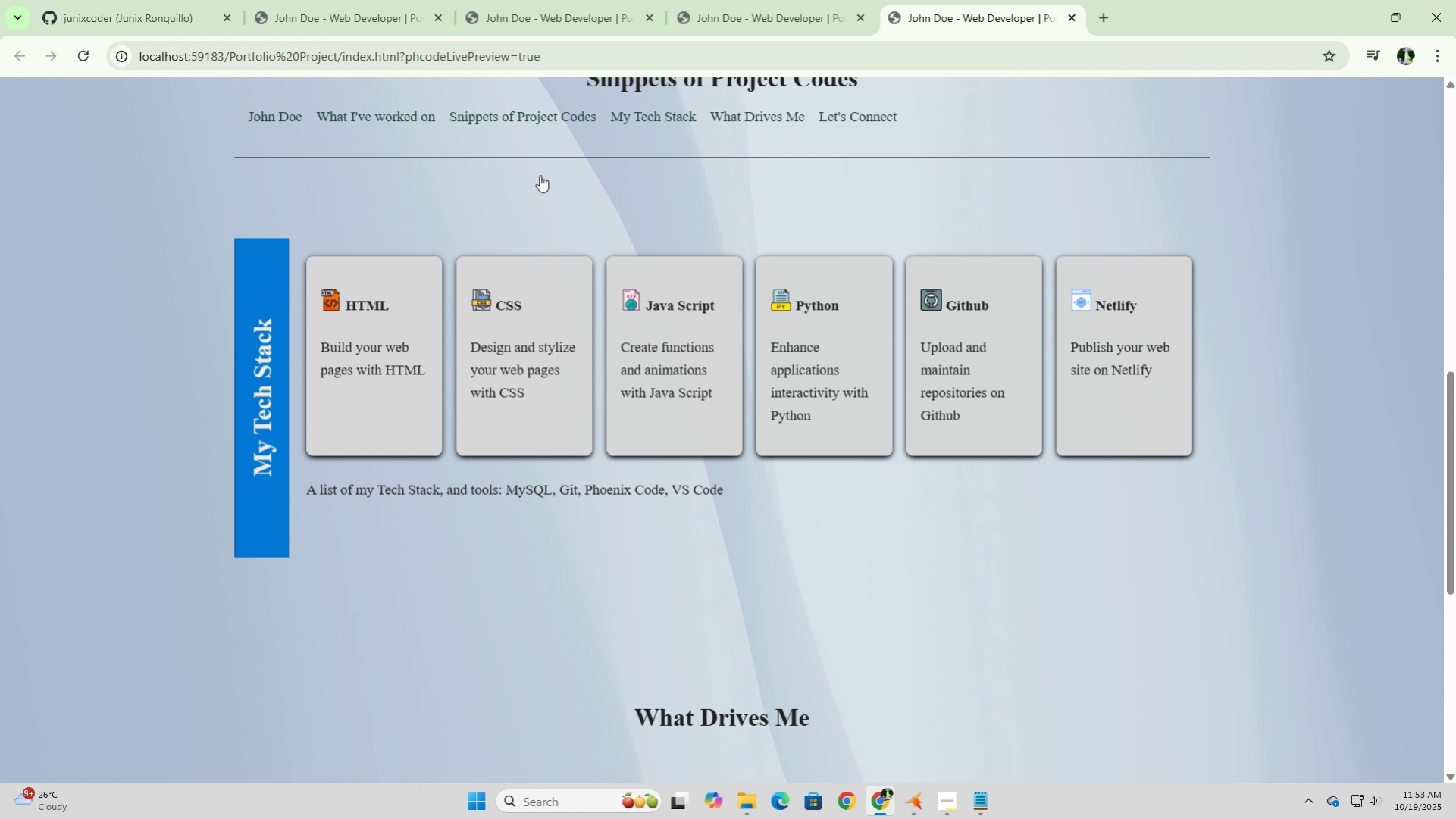 
scroll: coordinate [541, 174], scroll_direction: up, amount: 12.0
 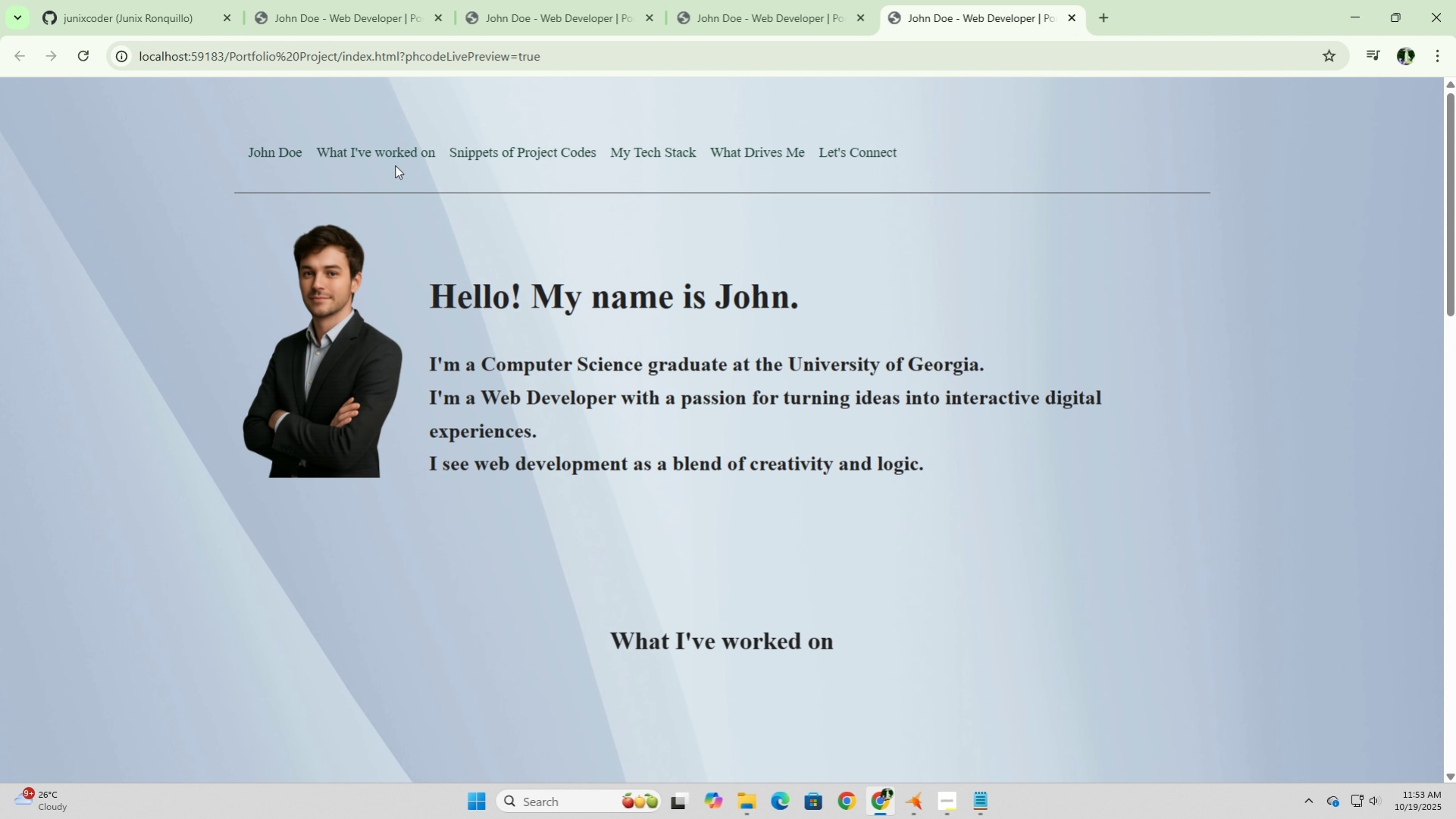 
left_click([395, 158])
 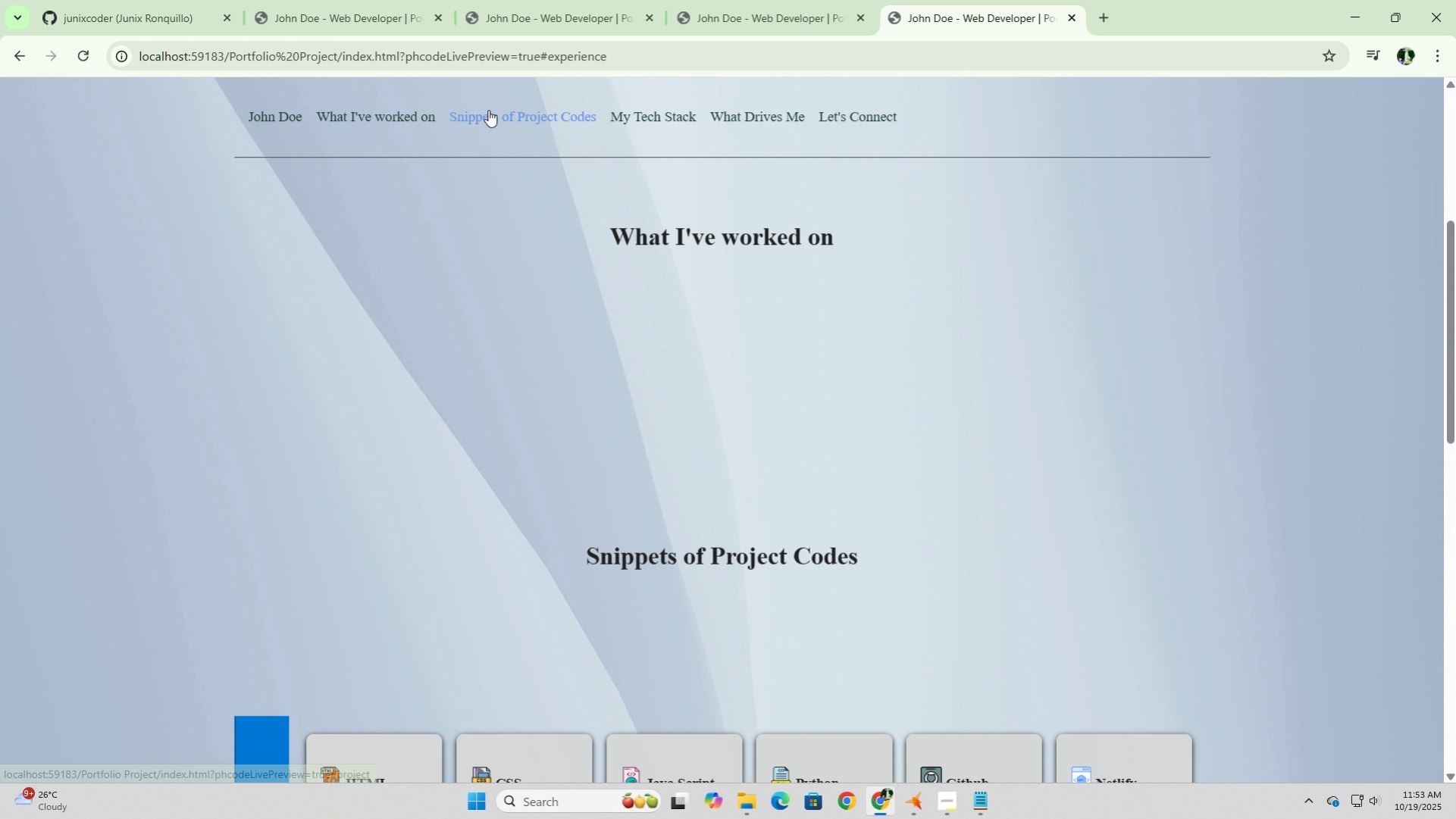 
left_click([488, 110])
 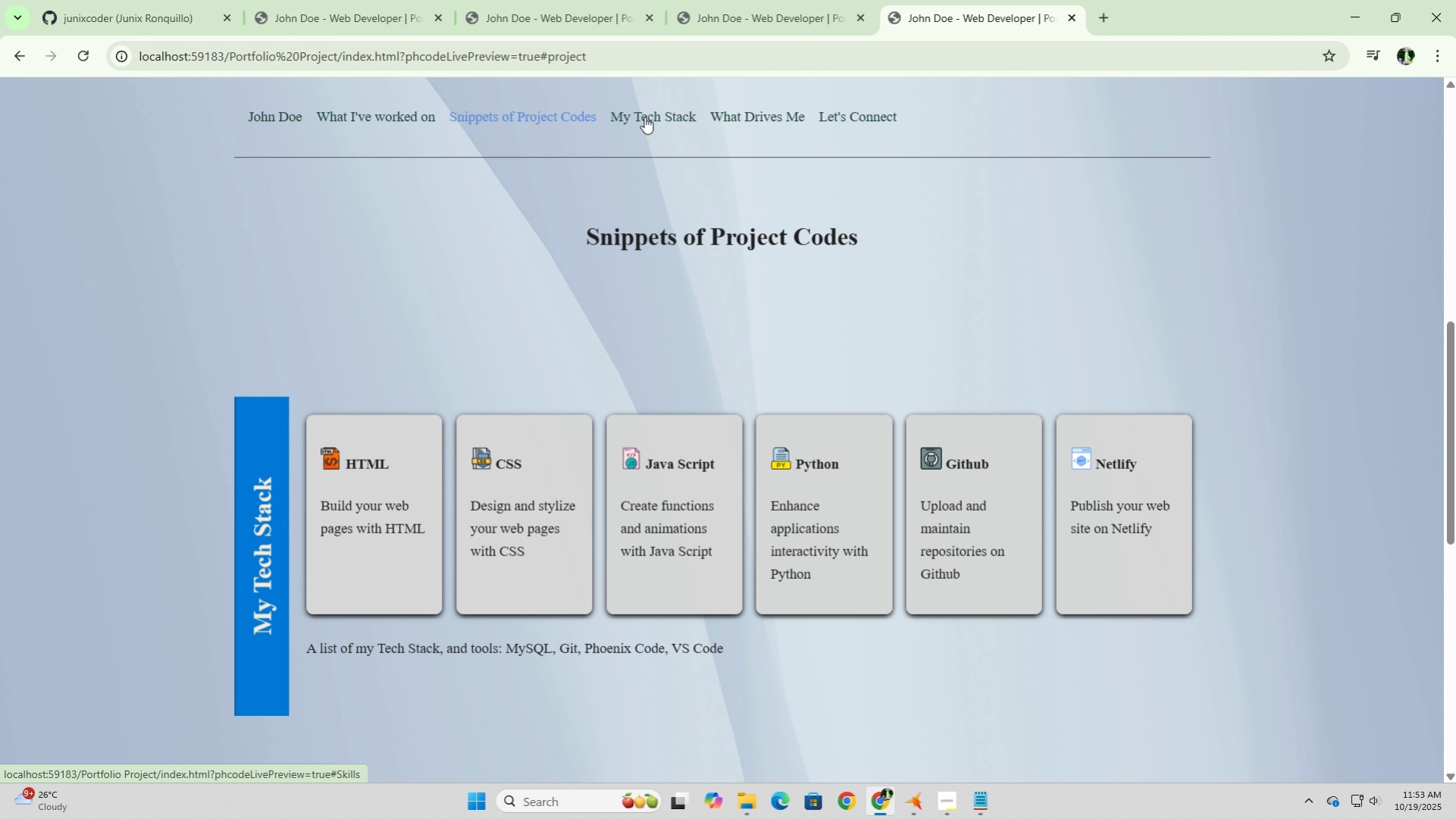 
left_click([644, 117])
 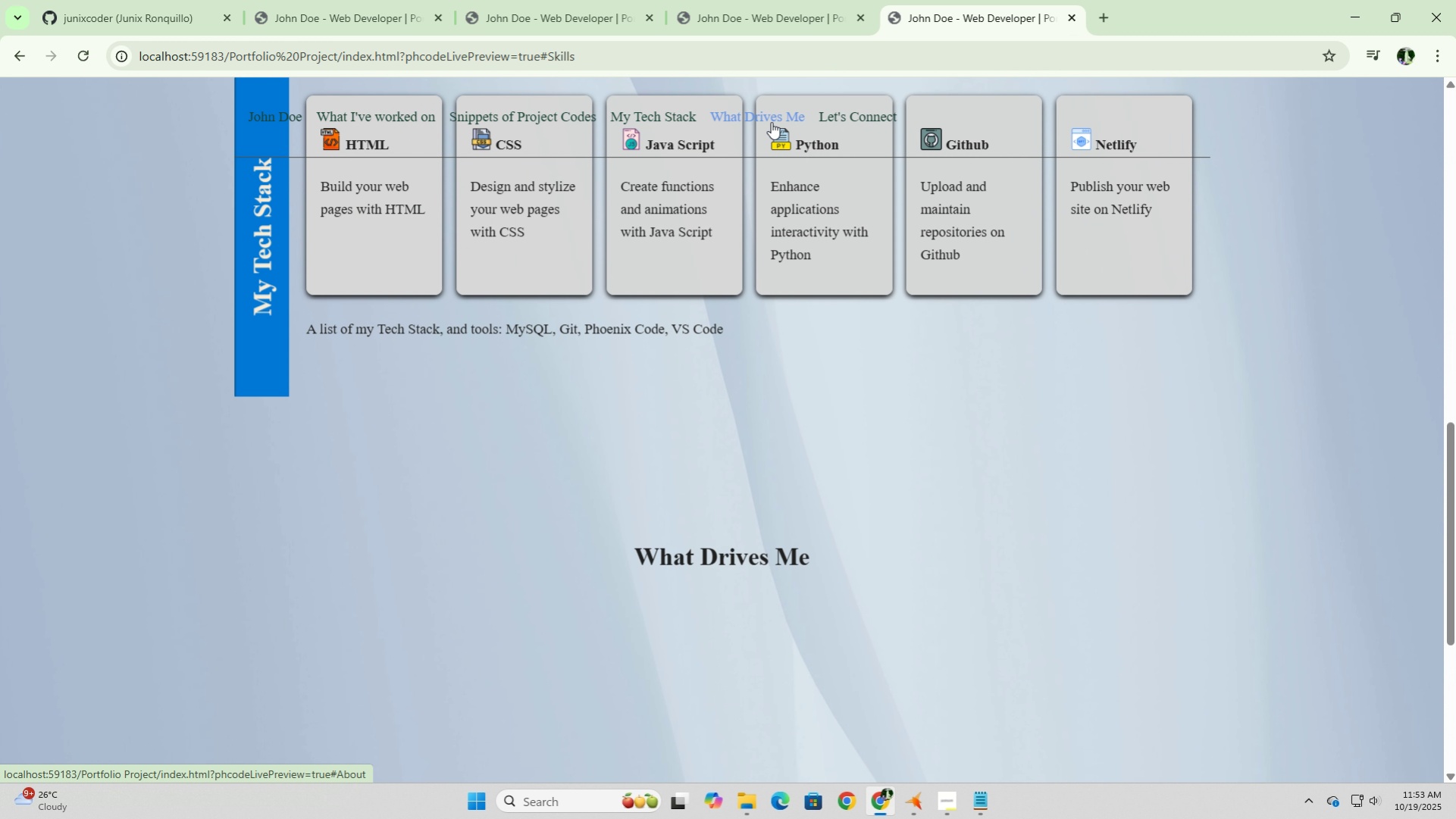 
left_click([771, 122])
 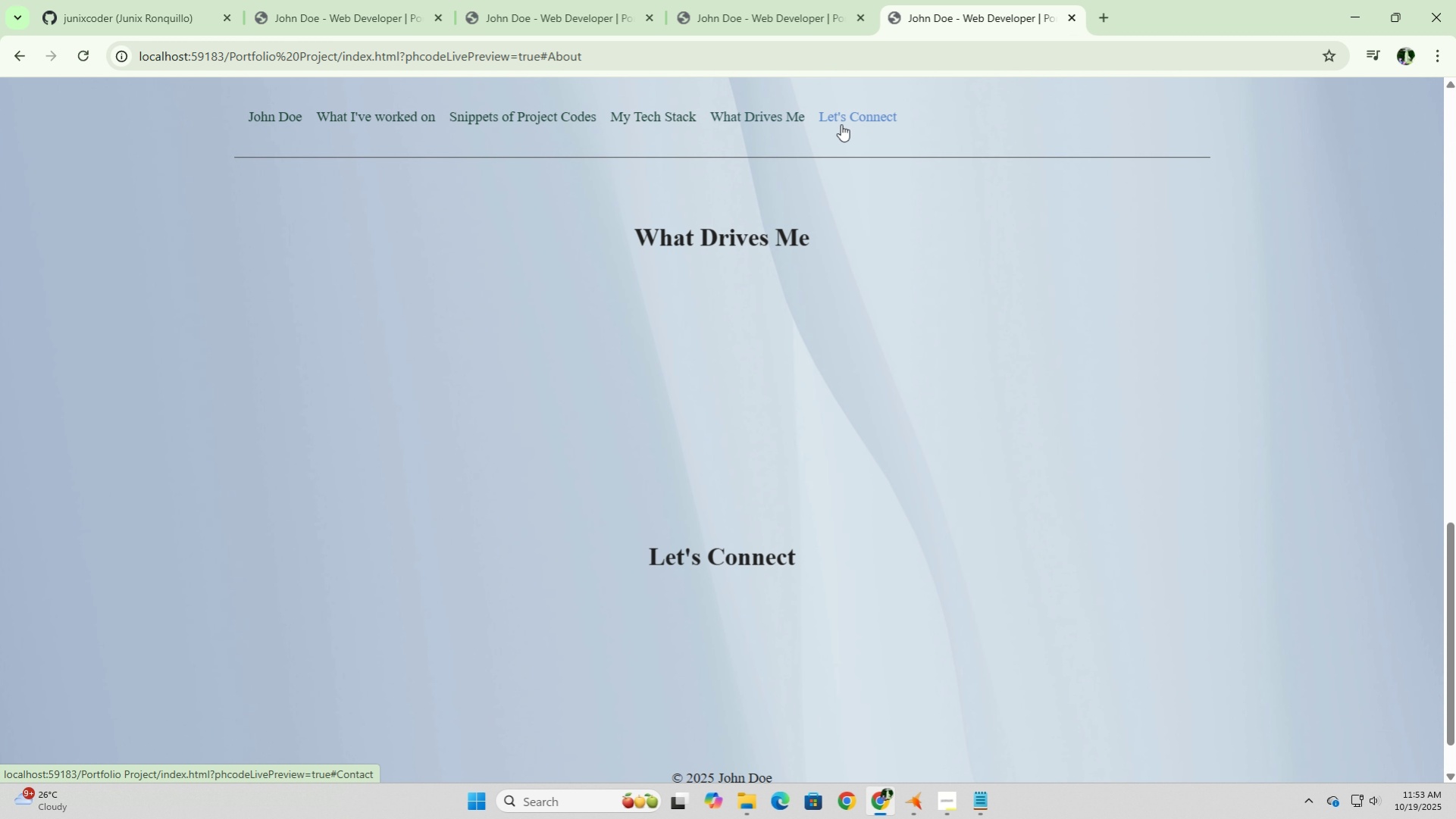 
left_click([841, 124])
 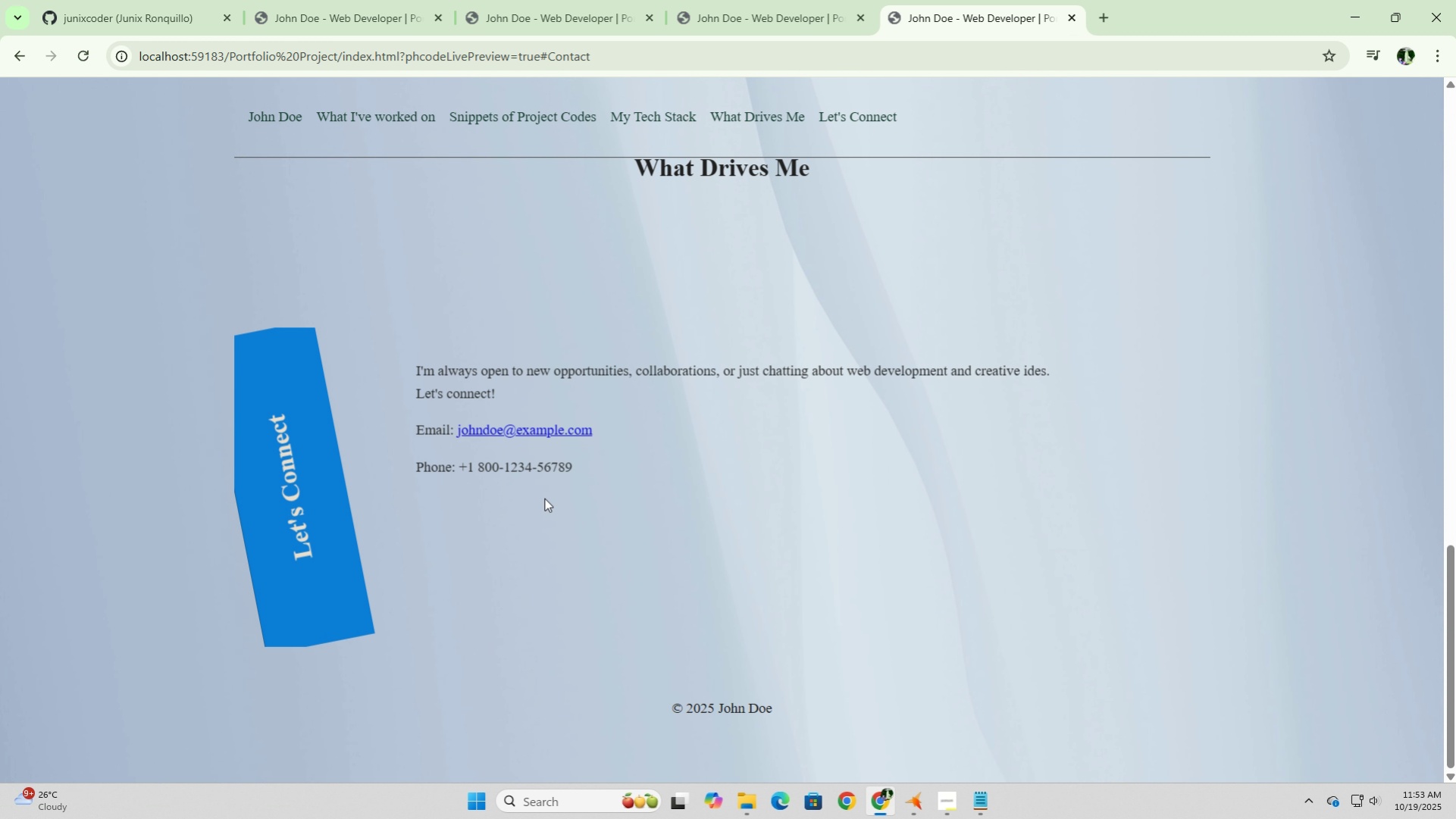 
scroll: coordinate [545, 481], scroll_direction: up, amount: 25.0
 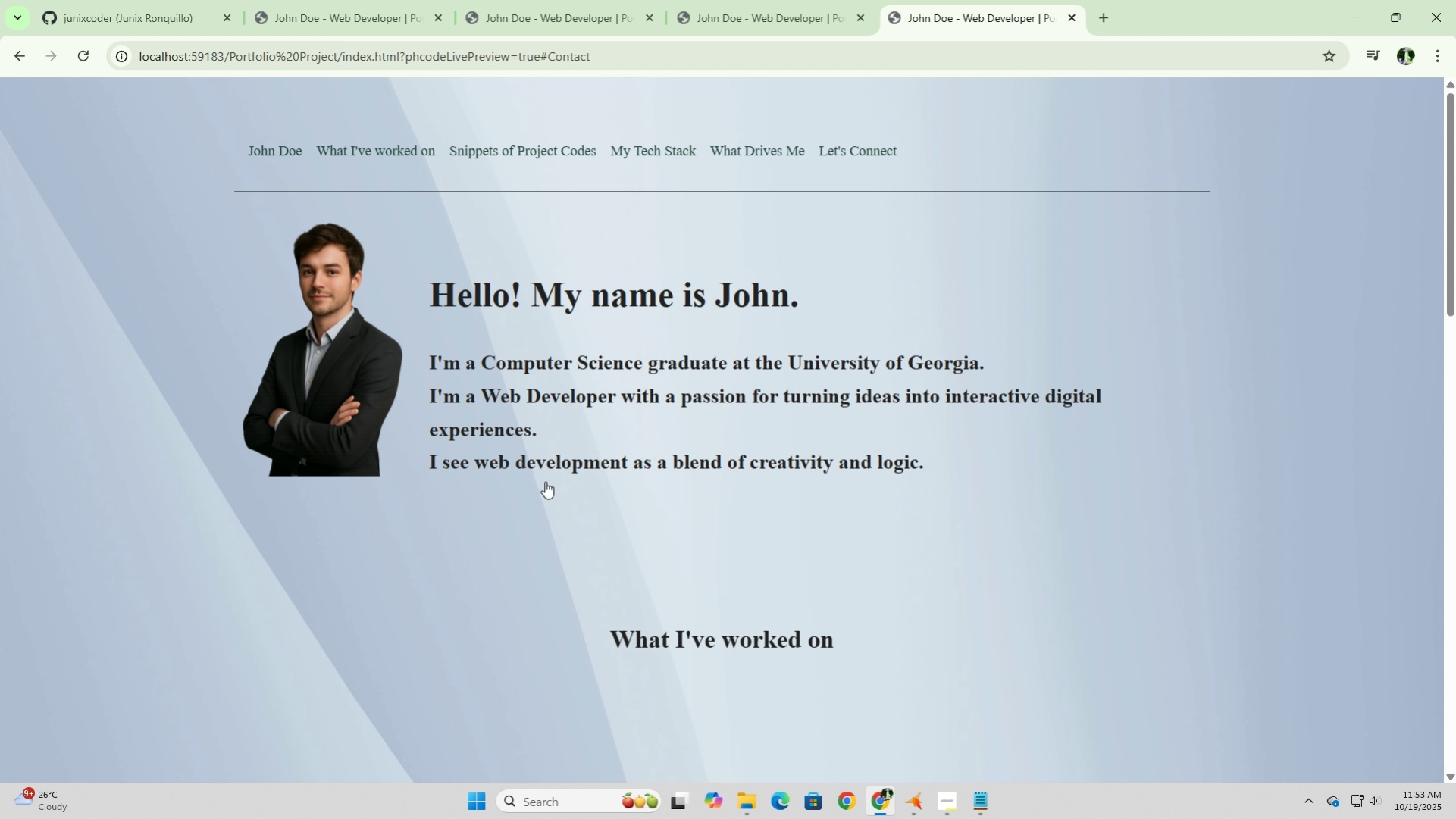 
scroll: coordinate [545, 481], scroll_direction: down, amount: 12.0
 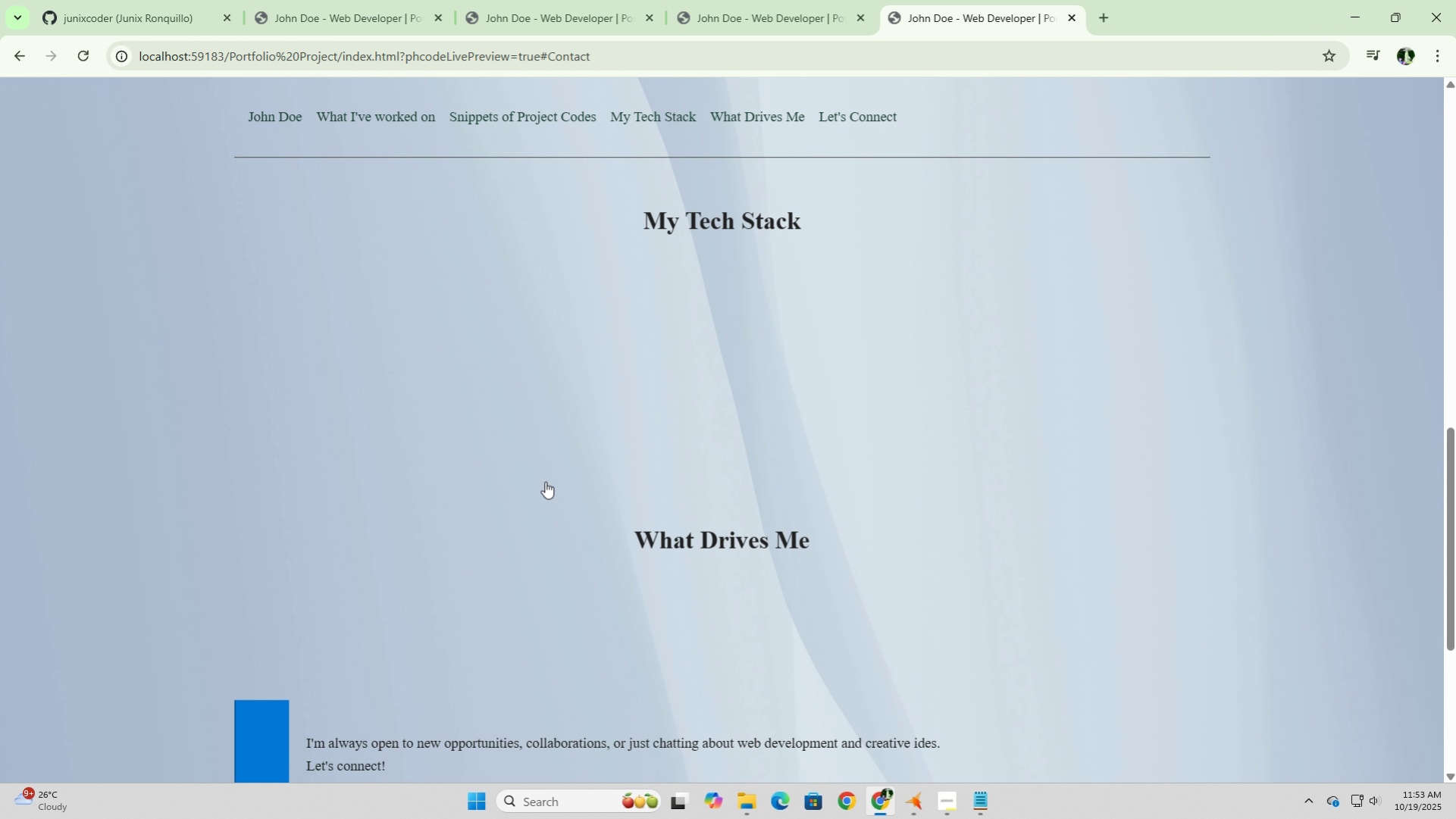 
scroll: coordinate [545, 480], scroll_direction: up, amount: 26.0
 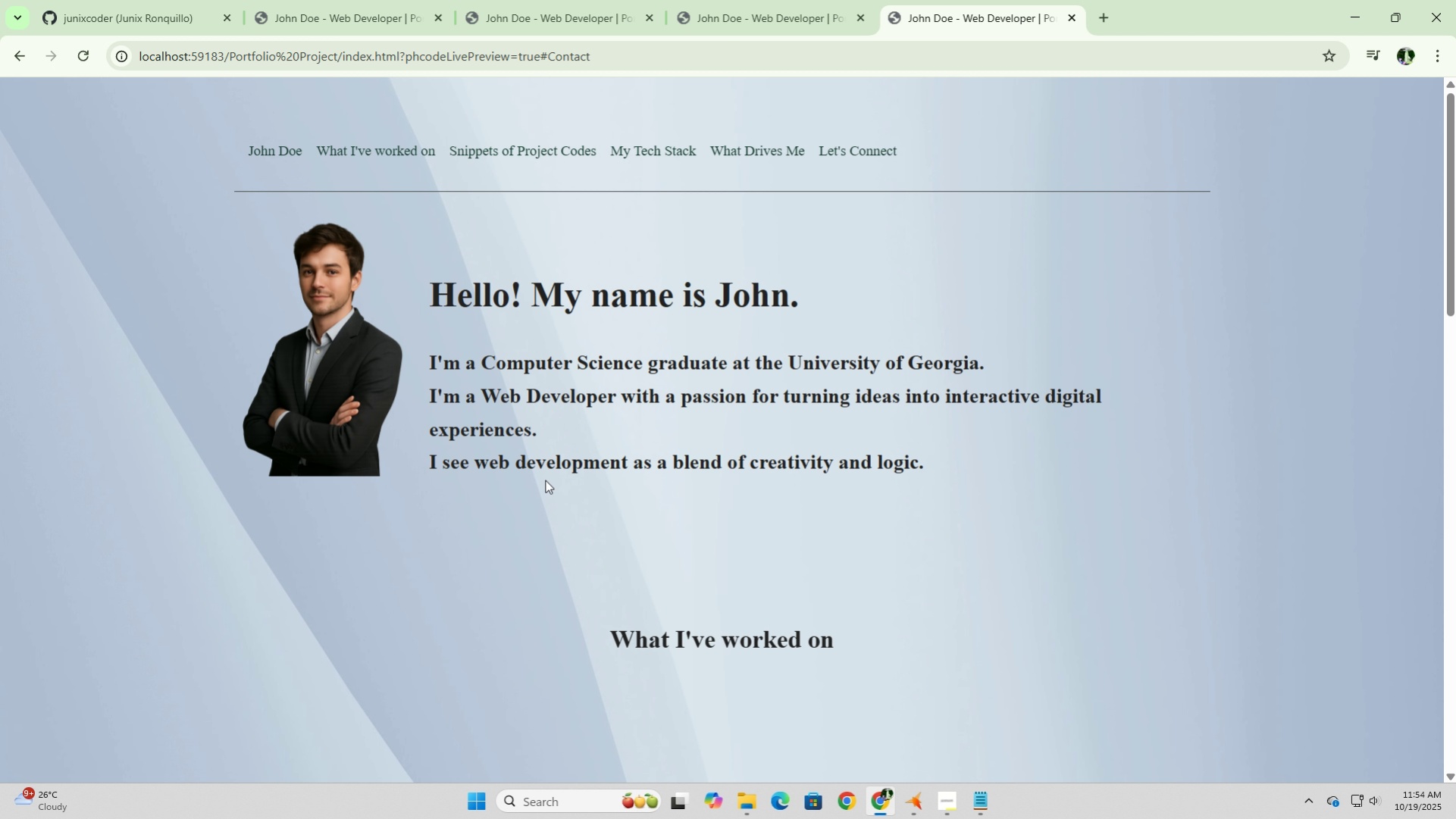 
scroll: coordinate [545, 480], scroll_direction: down, amount: 6.0
 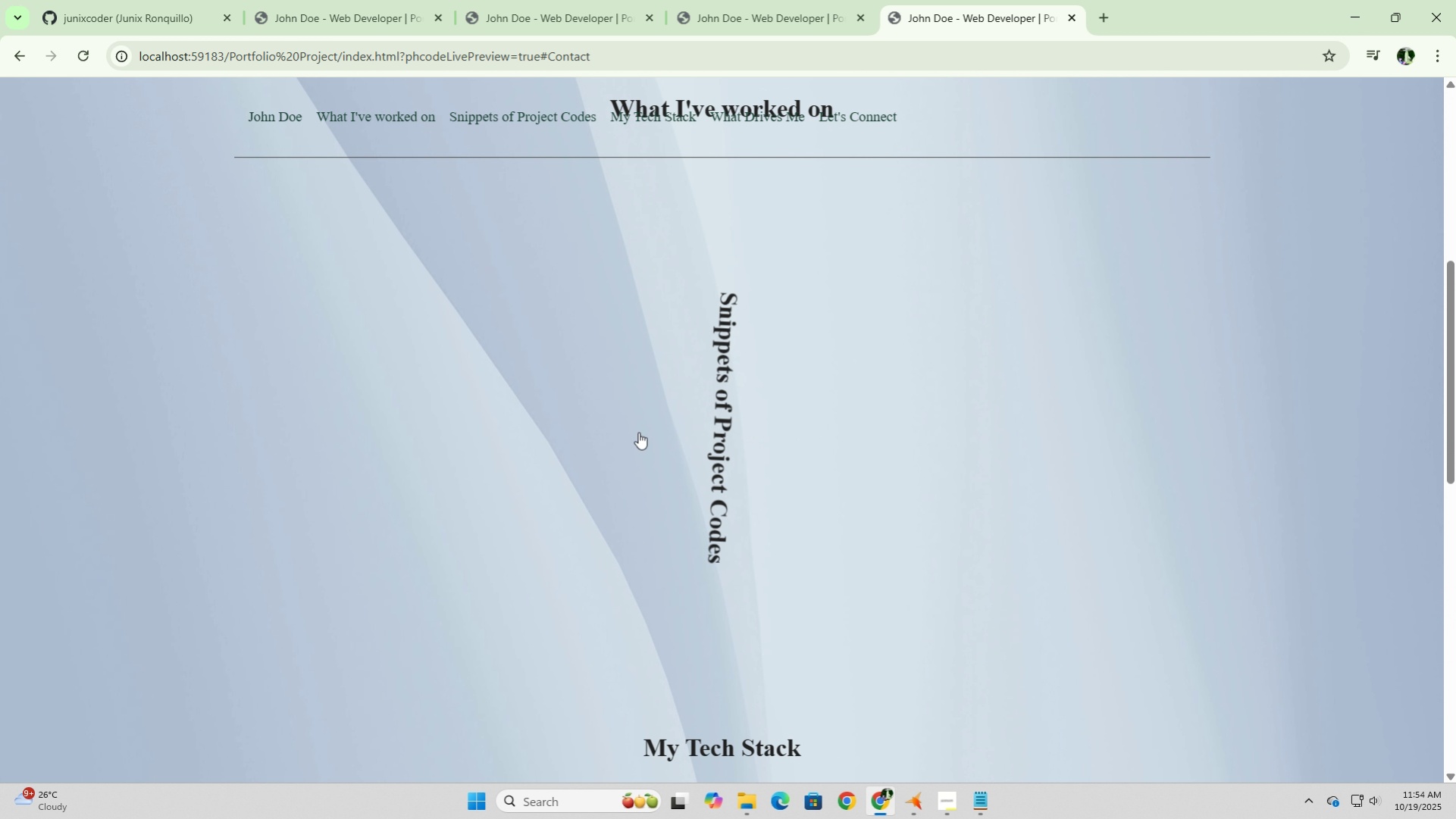 
left_click([638, 432])
 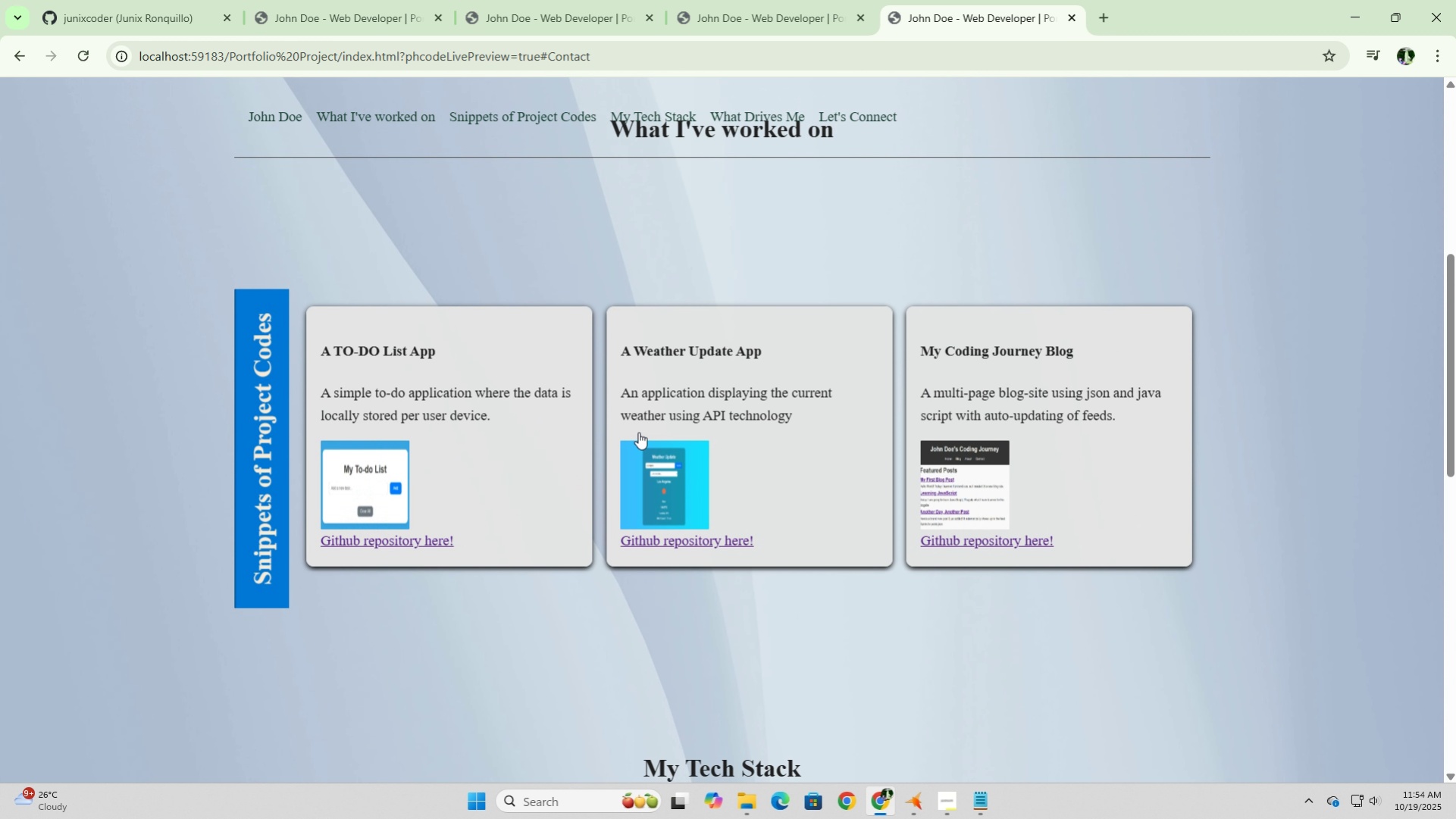 
scroll: coordinate [638, 432], scroll_direction: up, amount: 4.0
 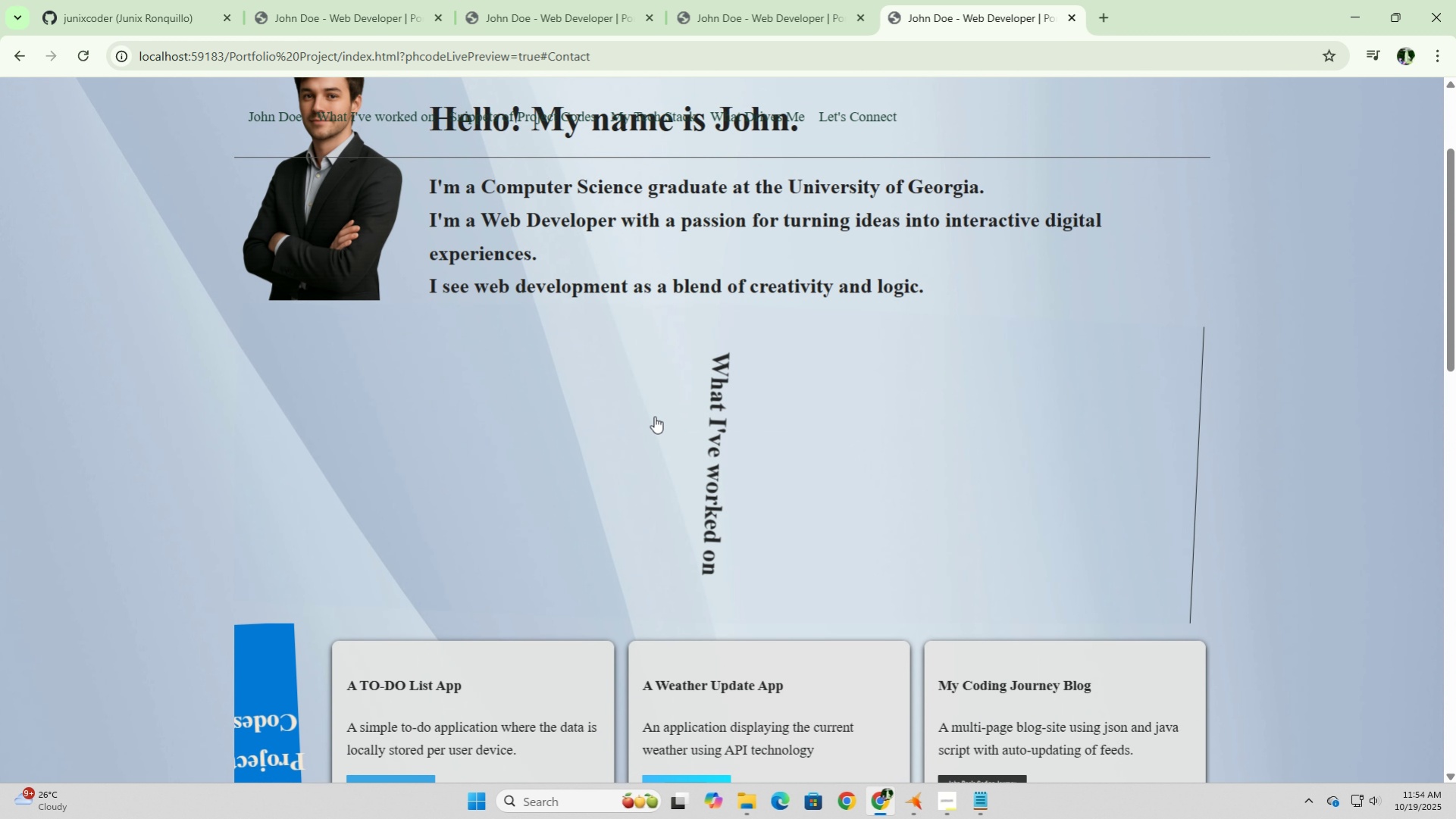 
left_click([654, 416])
 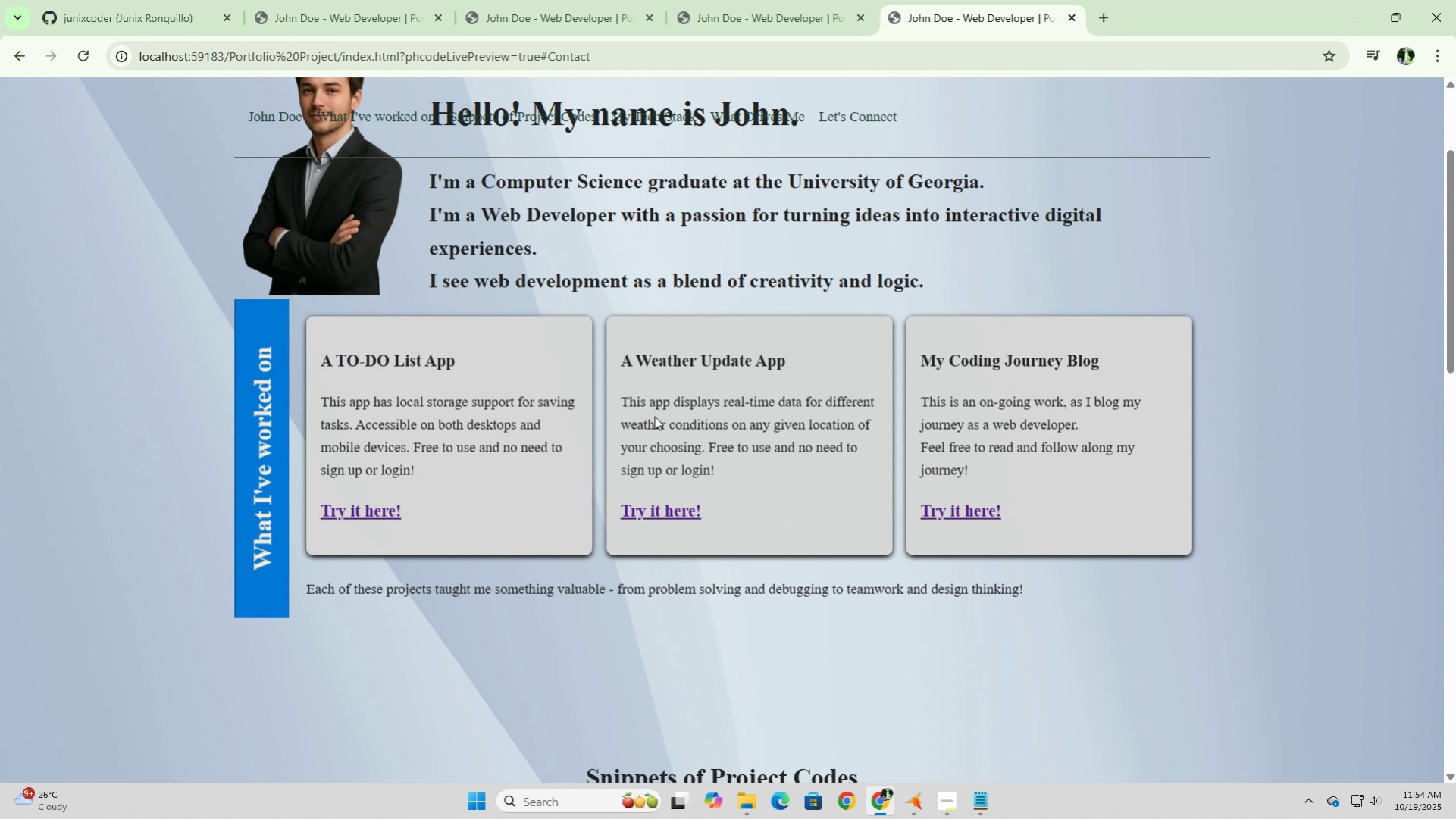 
scroll: coordinate [654, 416], scroll_direction: down, amount: 7.0
 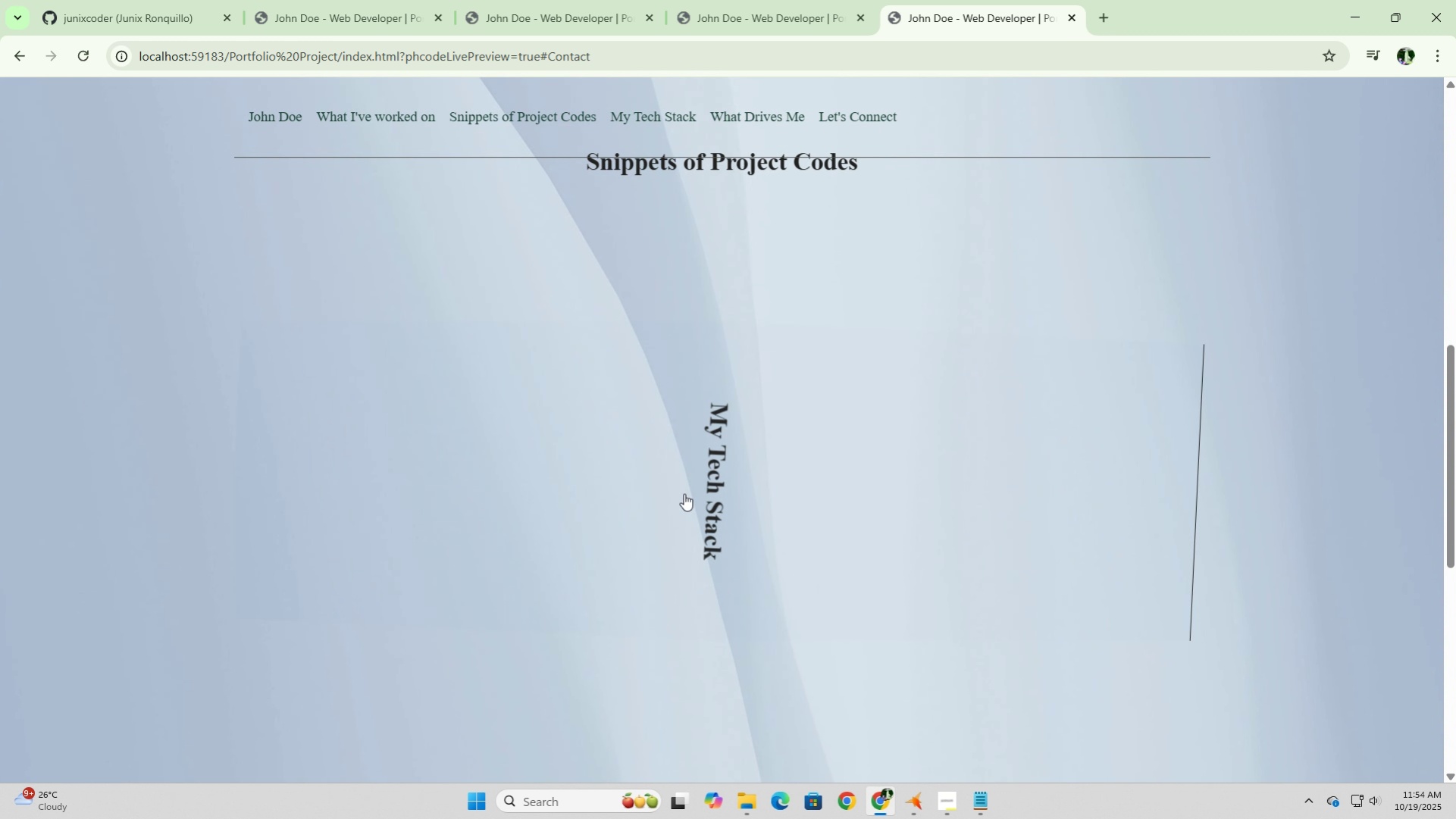 
left_click([684, 493])
 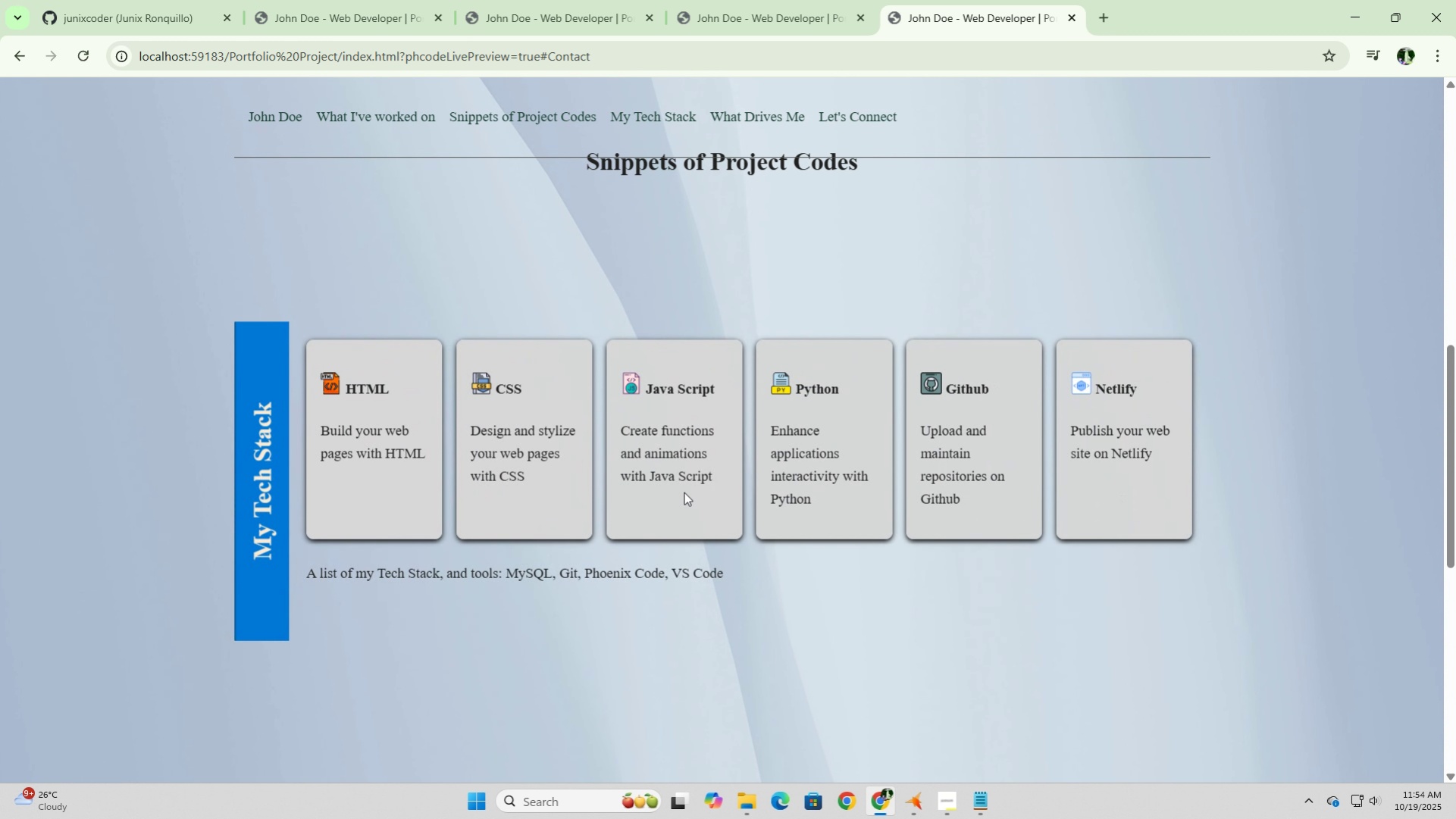 
scroll: coordinate [684, 492], scroll_direction: down, amount: 4.0
 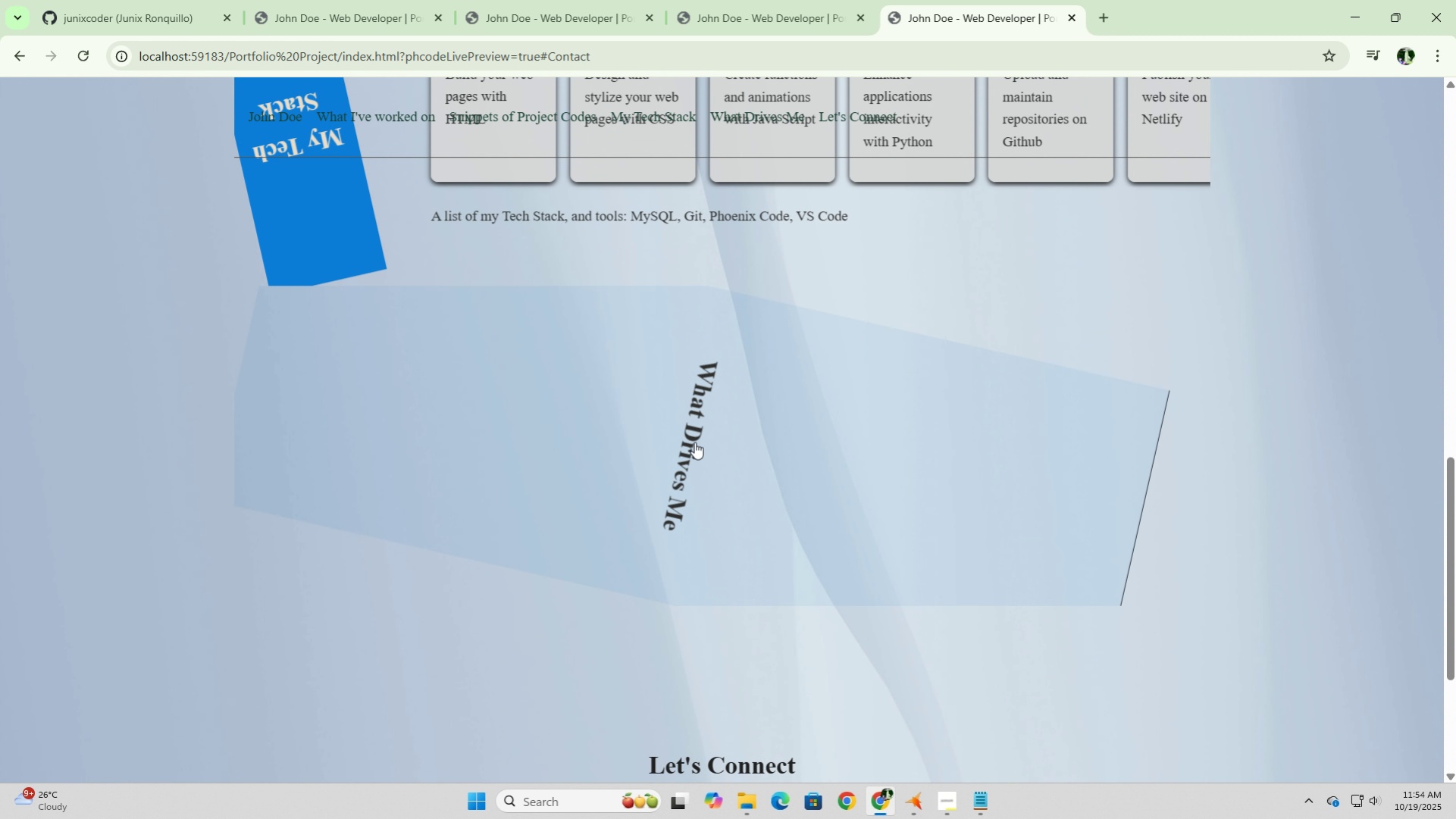 
left_click([694, 442])
 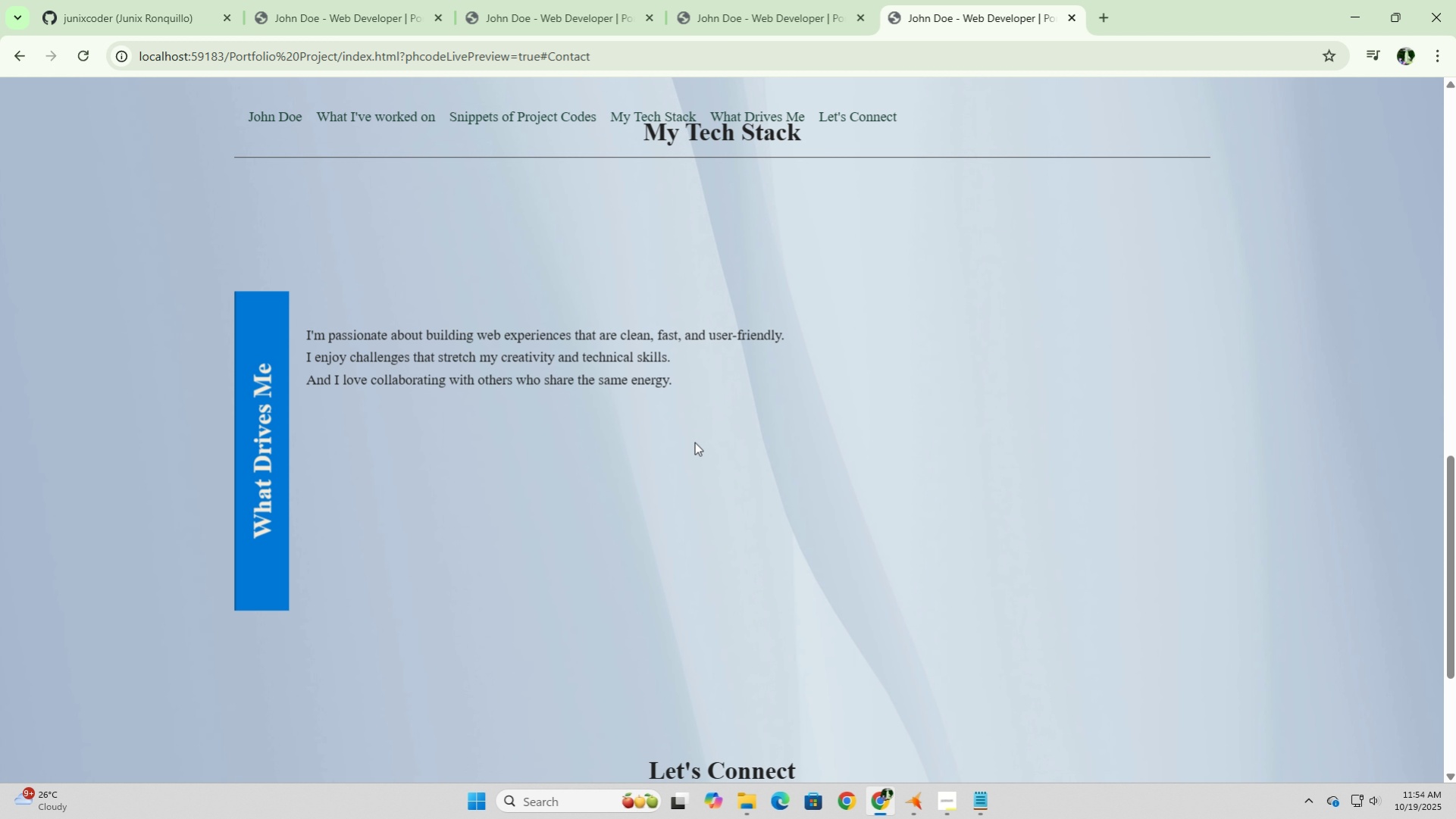 
scroll: coordinate [694, 442], scroll_direction: down, amount: 6.0
 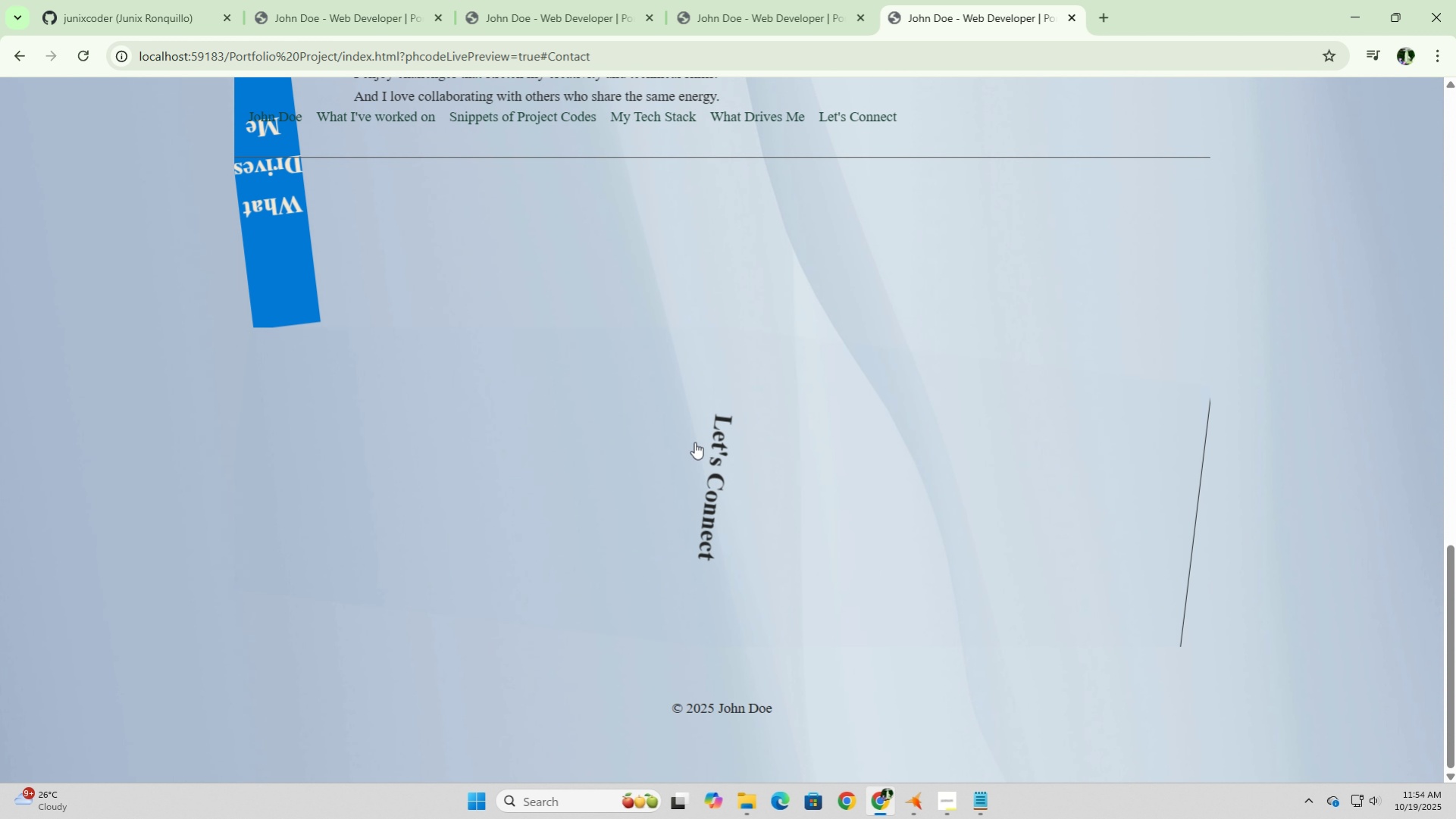 
left_click([694, 442])
 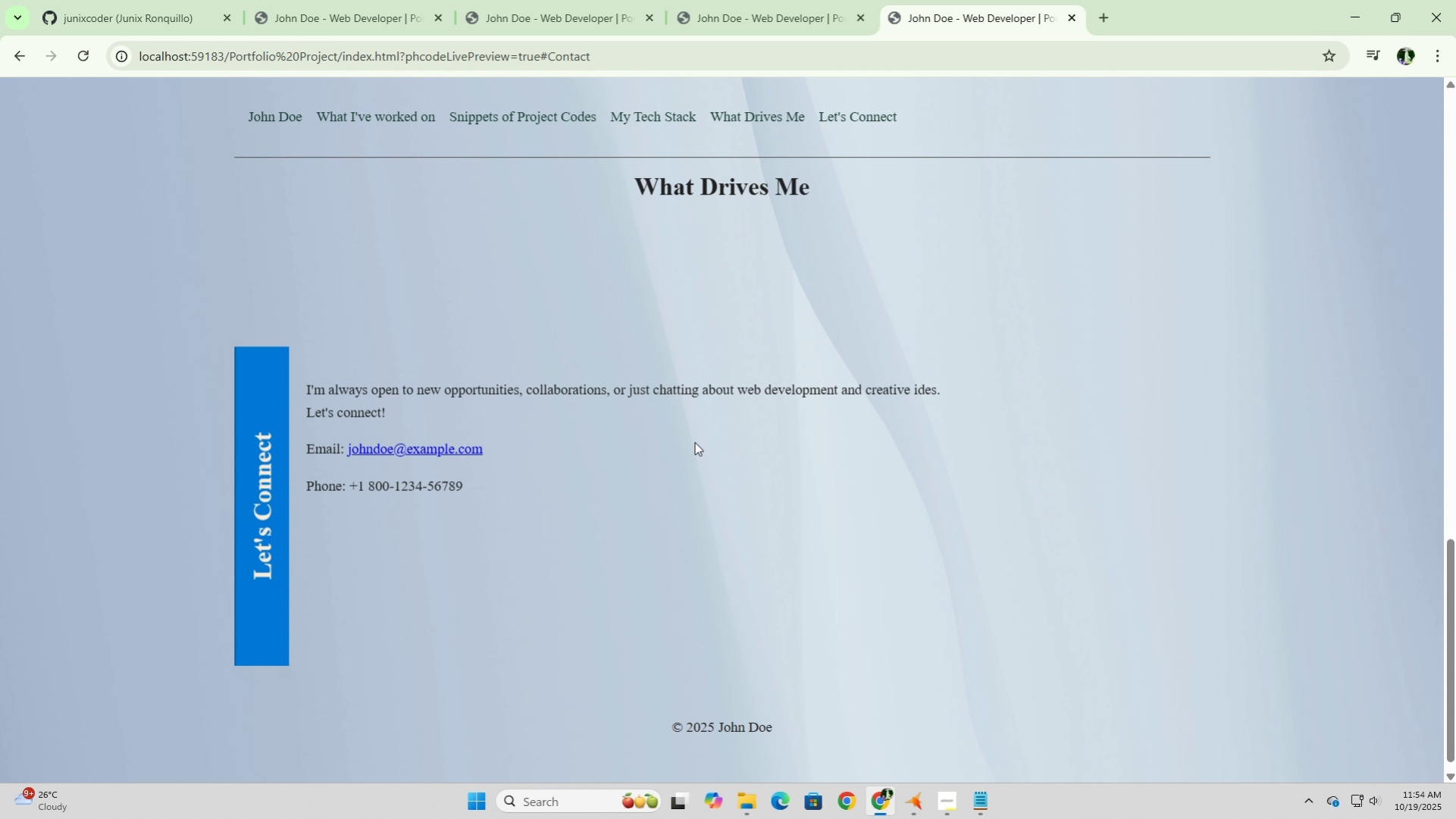 
scroll: coordinate [694, 440], scroll_direction: up, amount: 18.0
 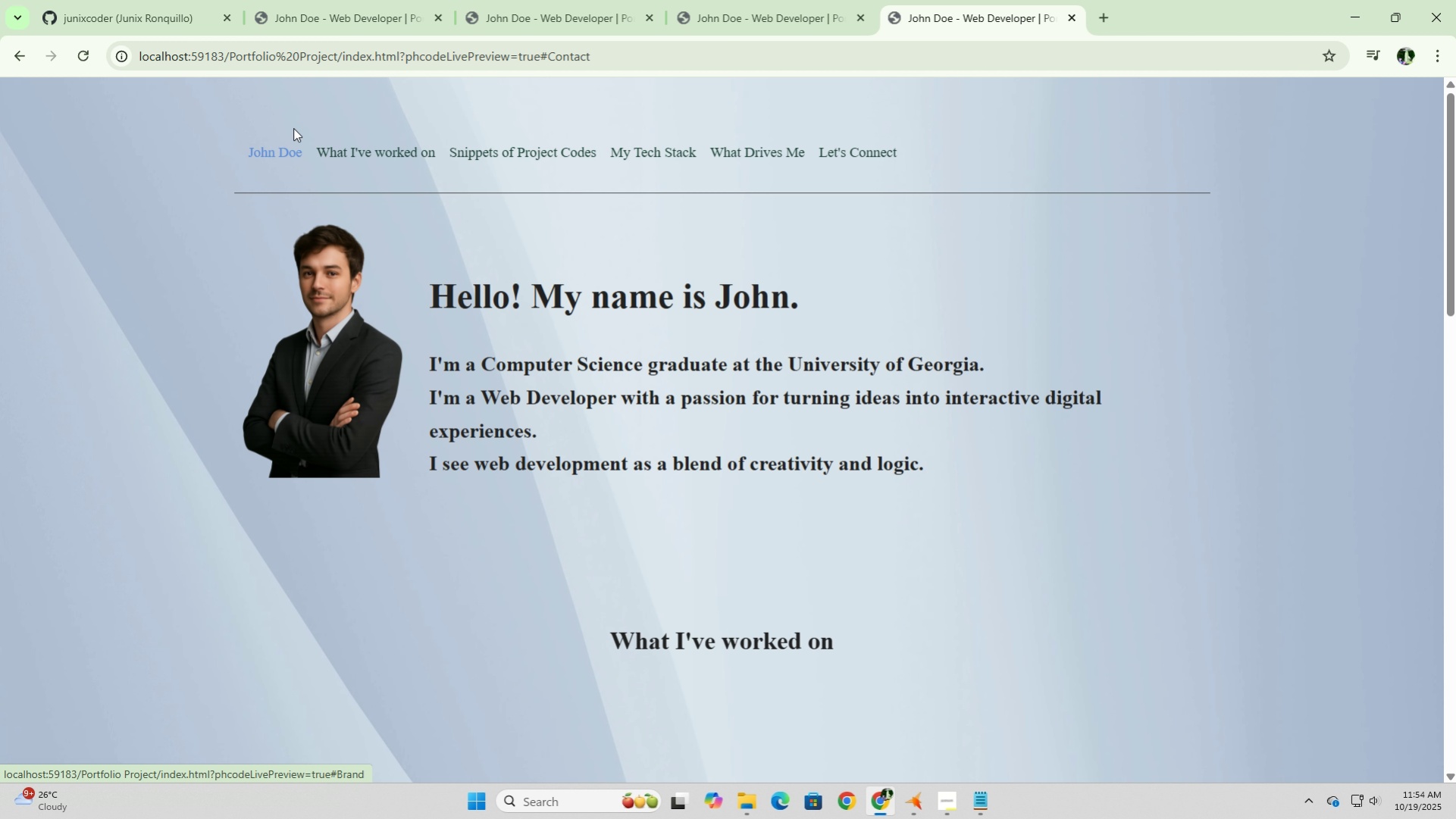 
wait(26.08)
 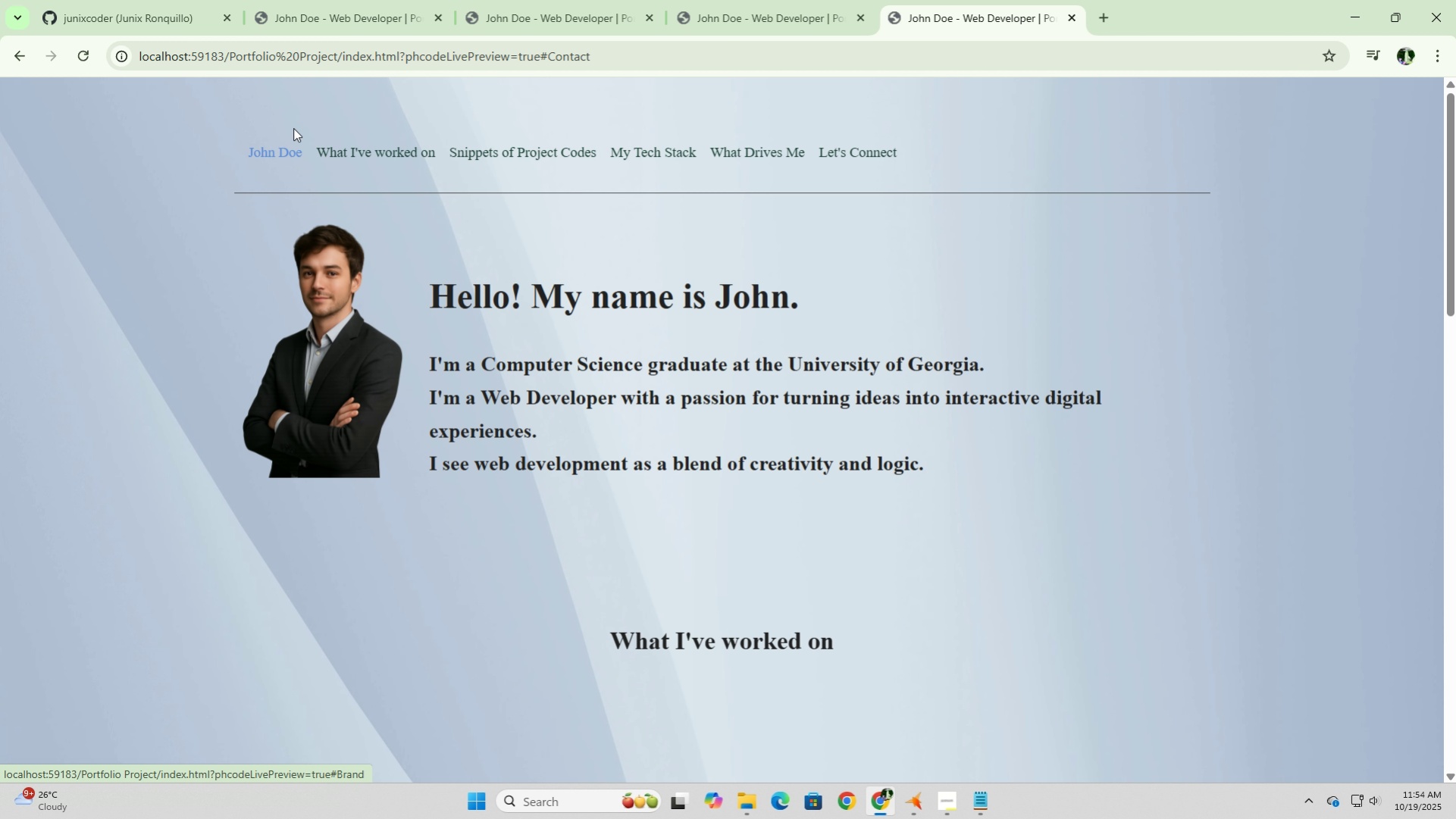 
left_click([907, 808])
 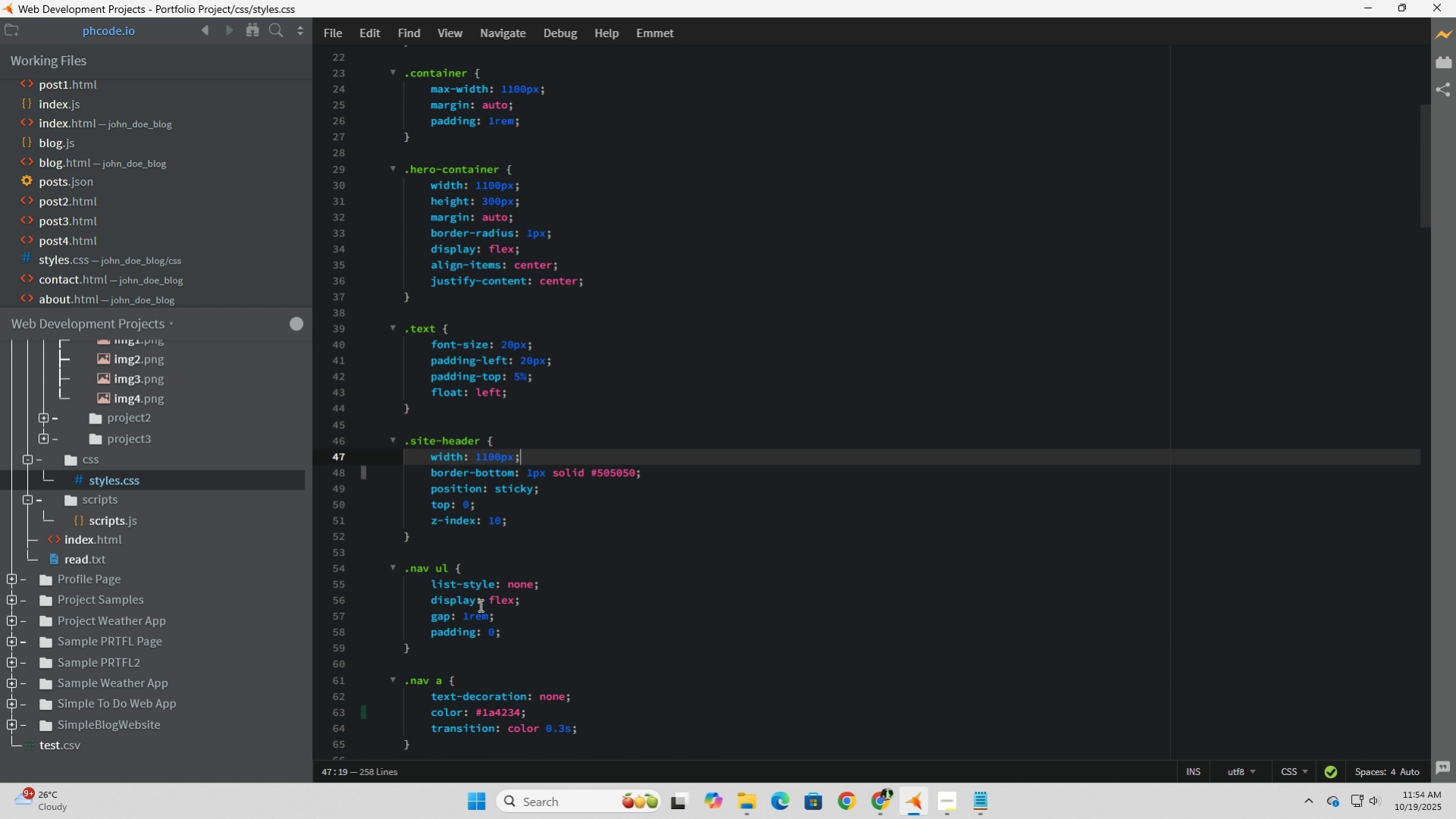 
scroll: coordinate [480, 596], scroll_direction: up, amount: 10.0
 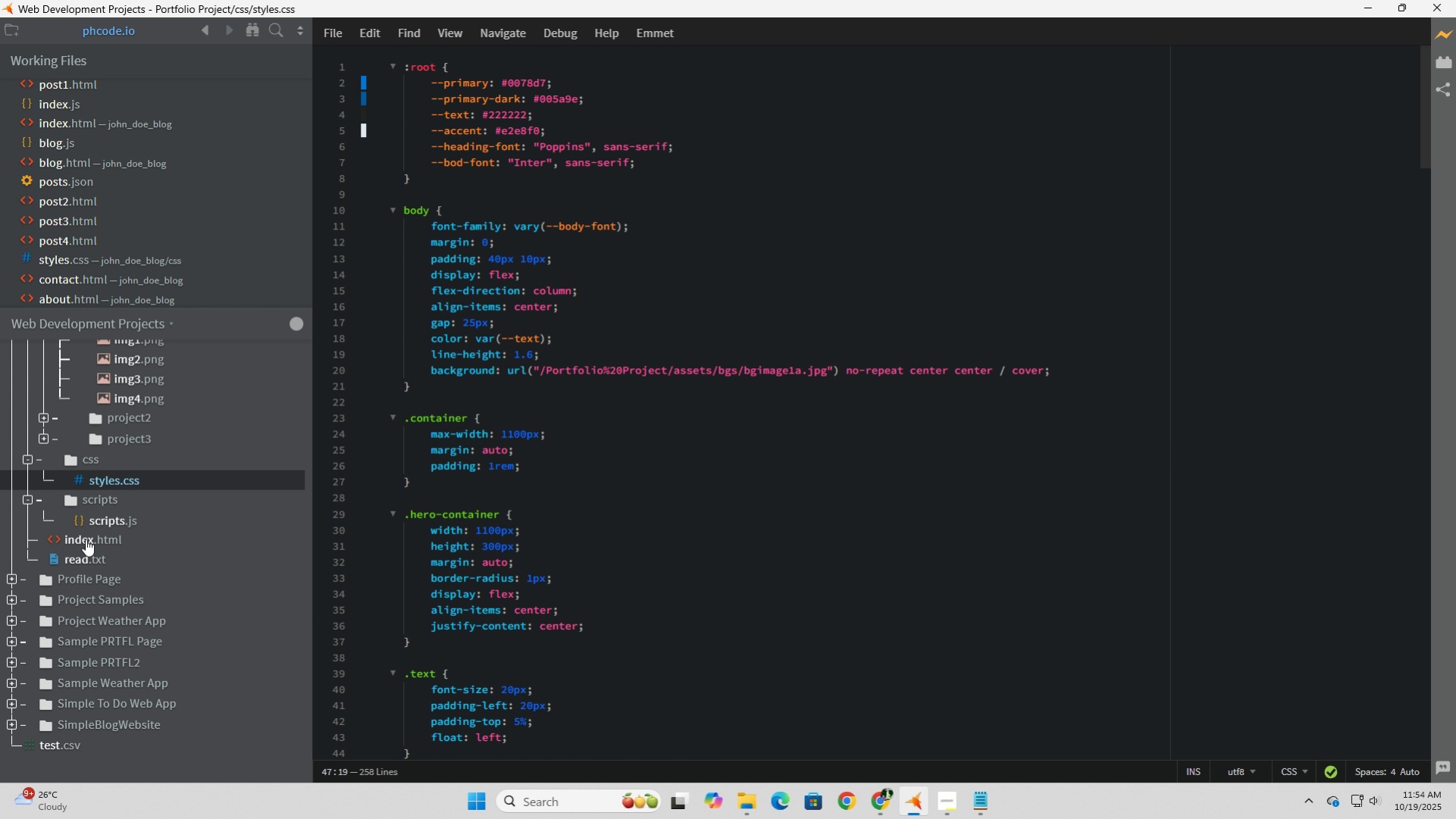 
left_click([86, 539])
 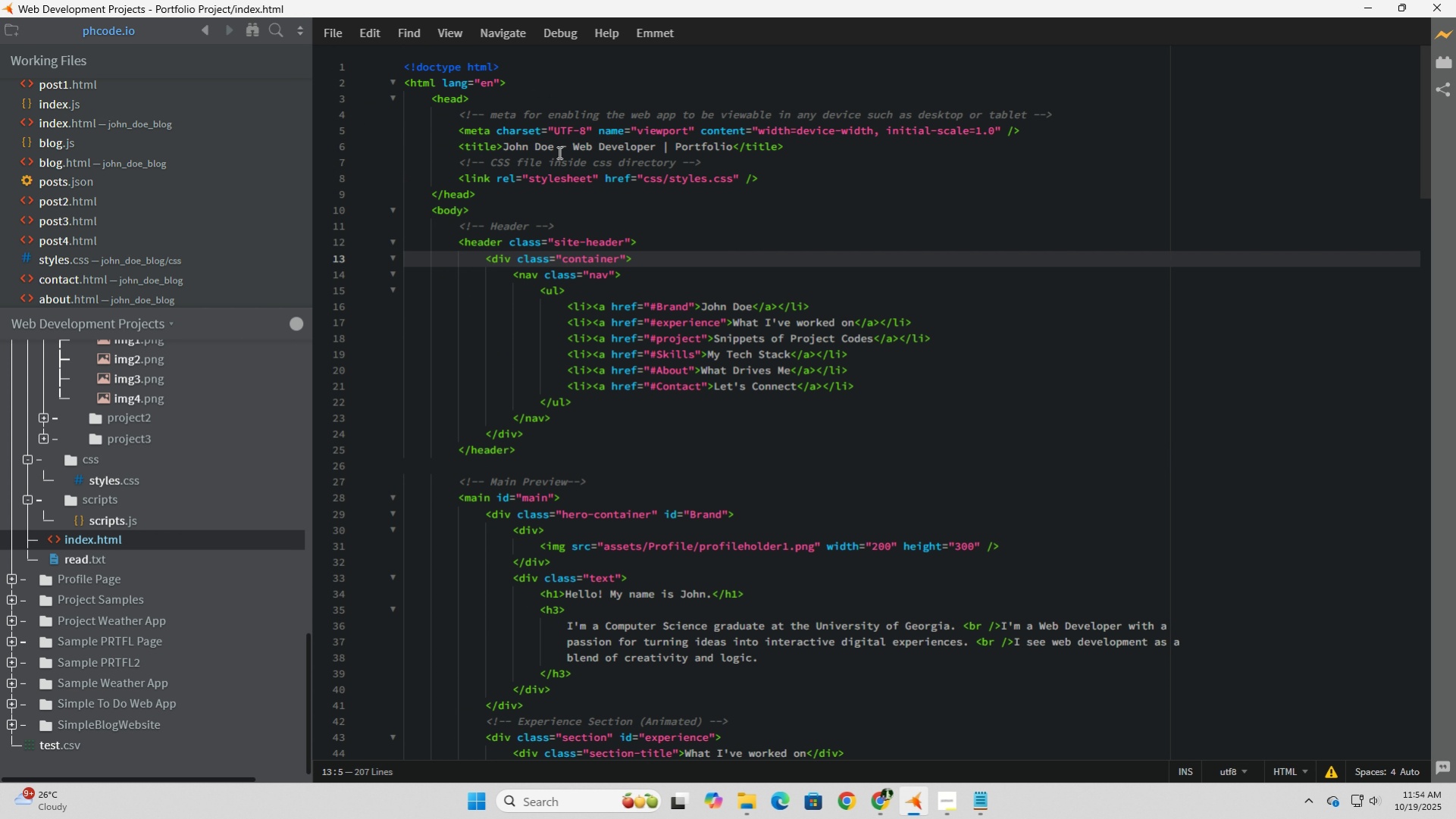 
left_click([555, 148])
 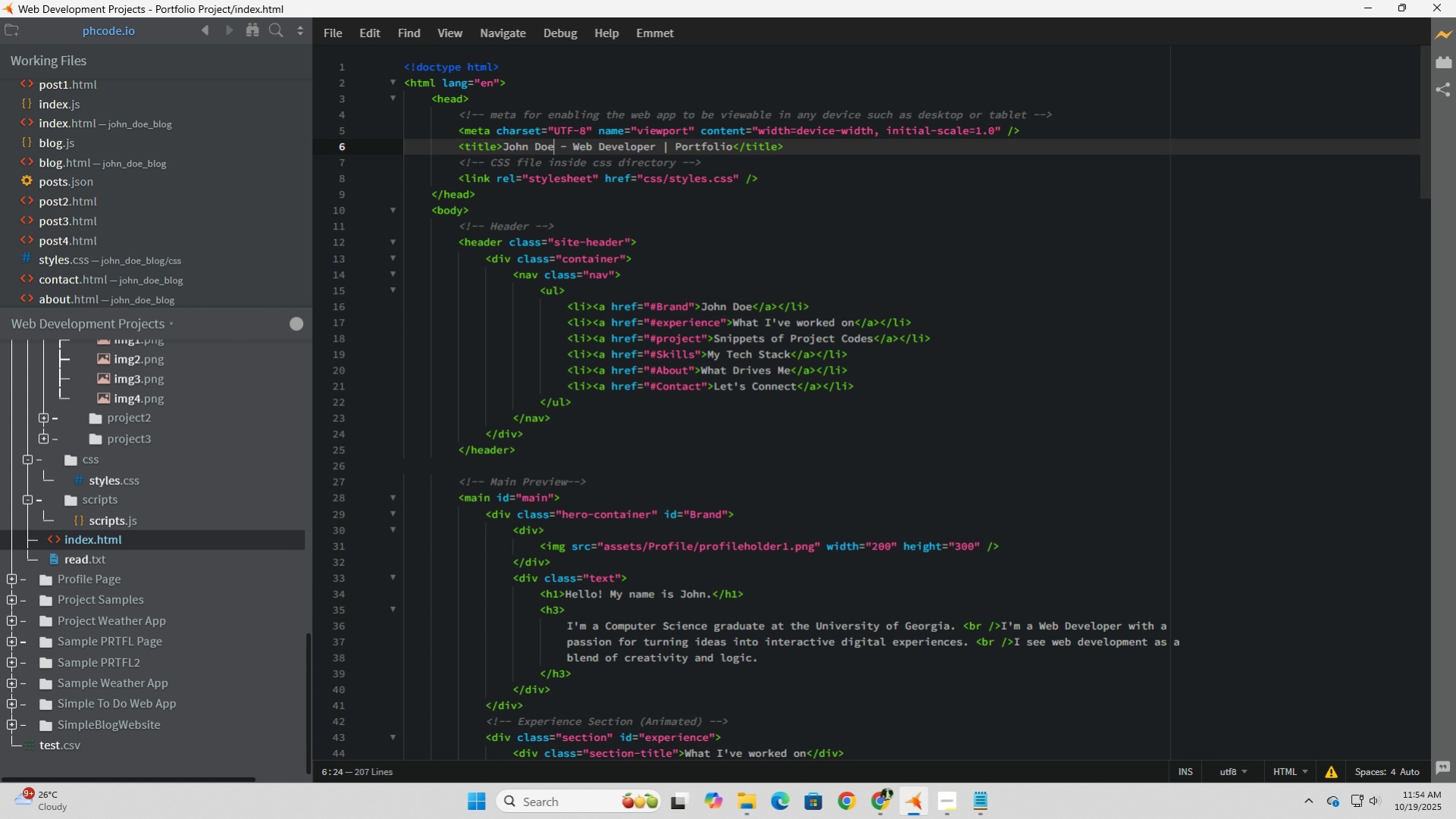 
type(s Code)
 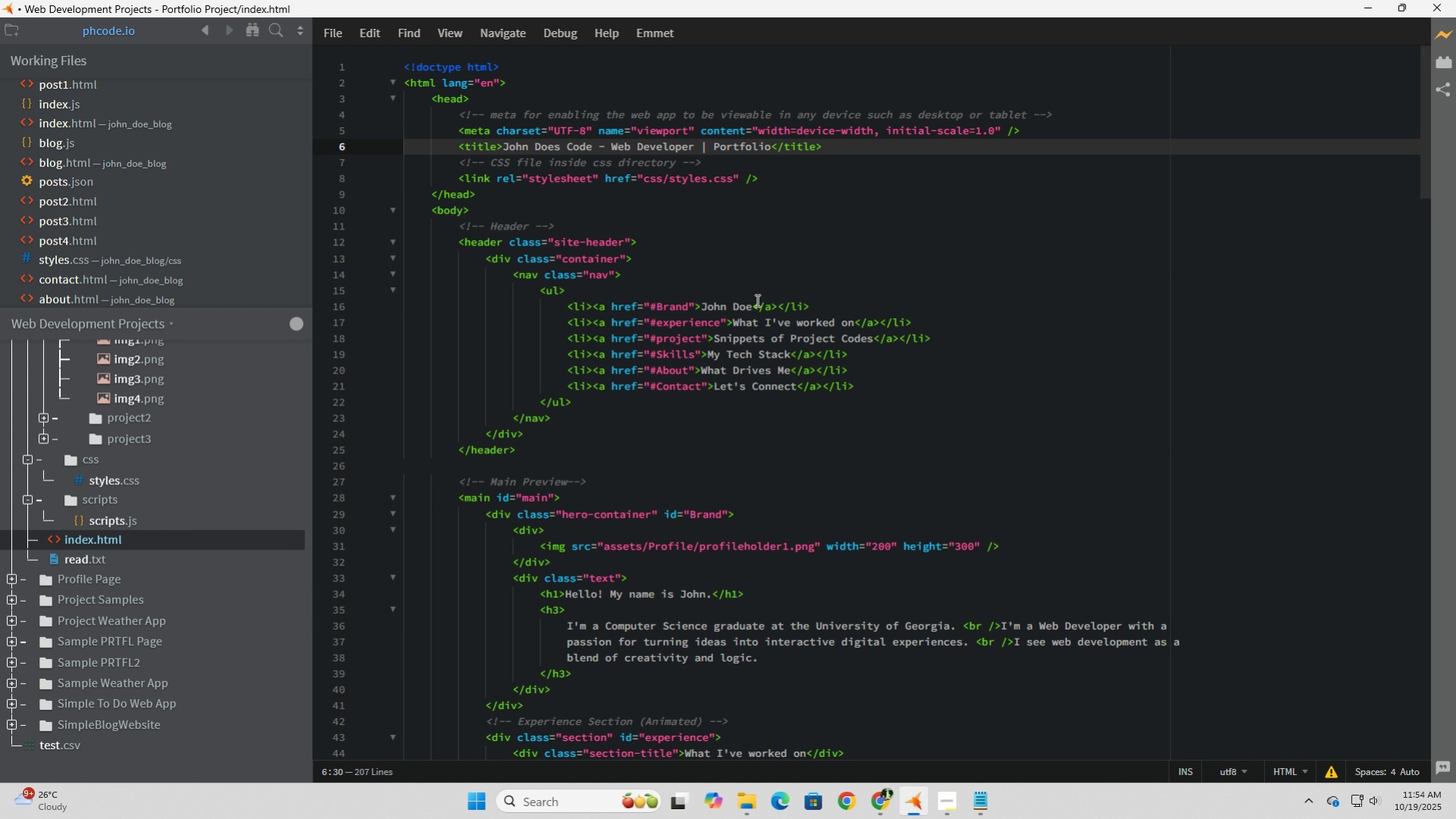 
left_click([750, 302])
 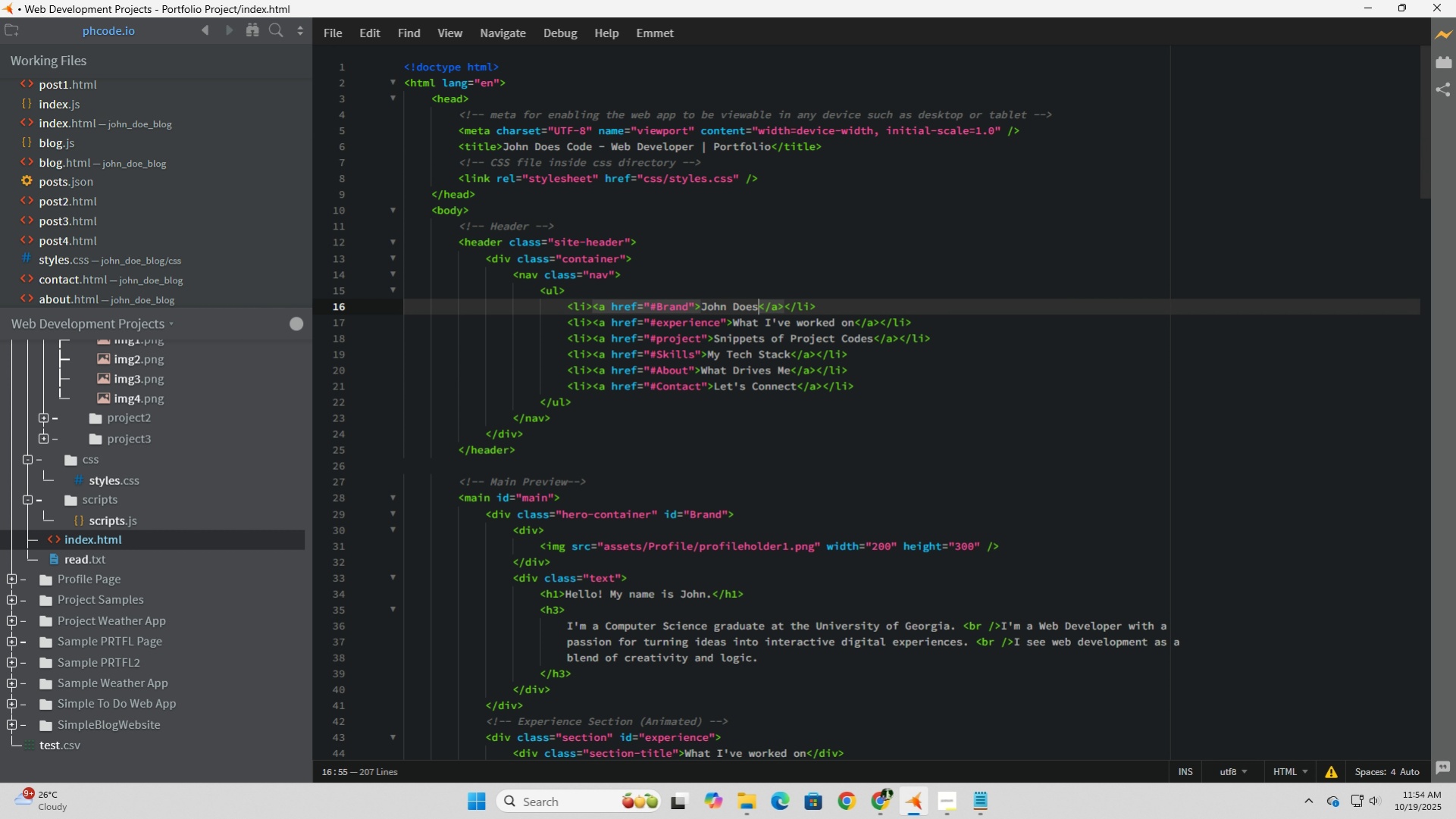 
type(s Code)
 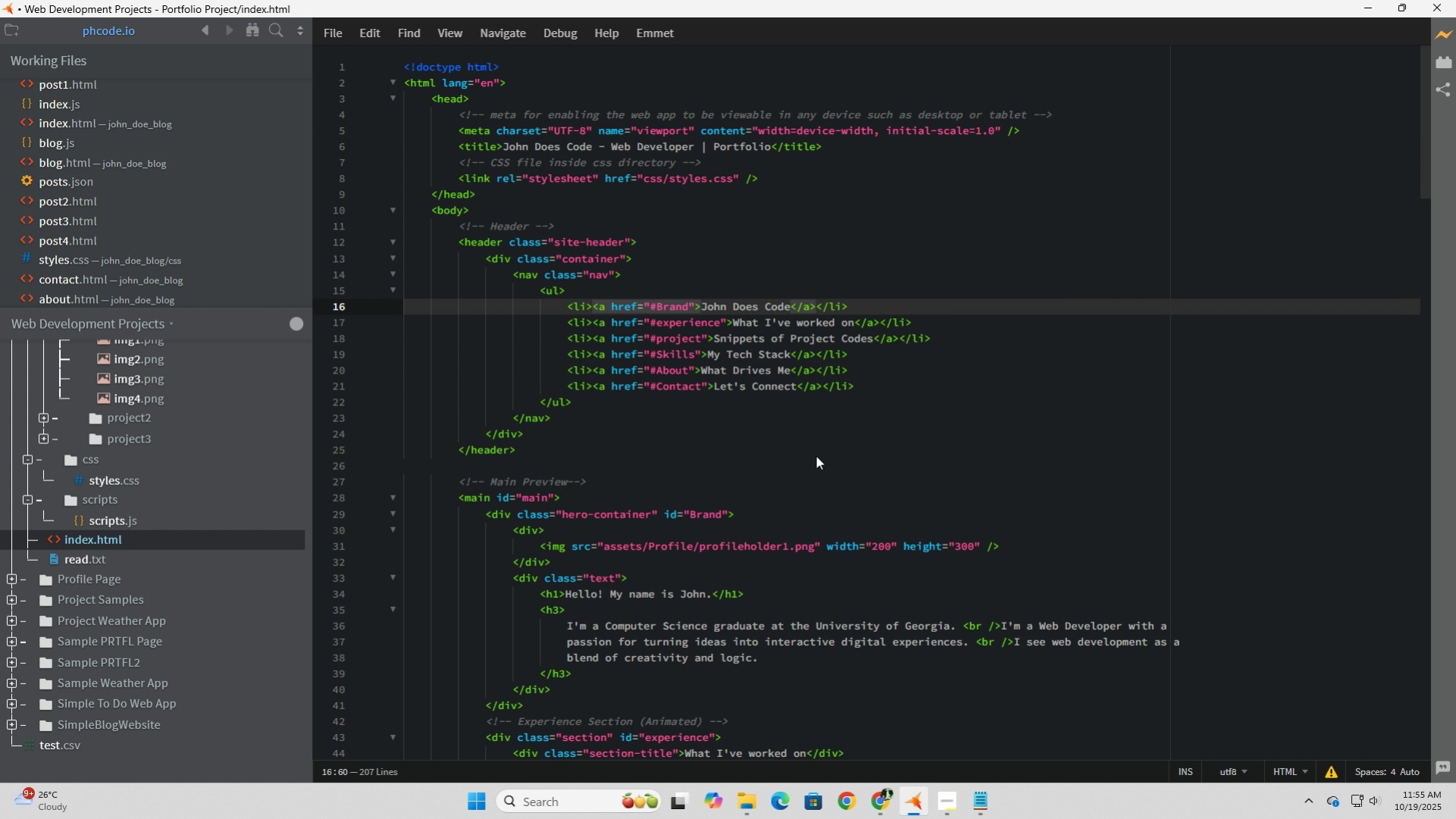 
left_click([742, 467])
 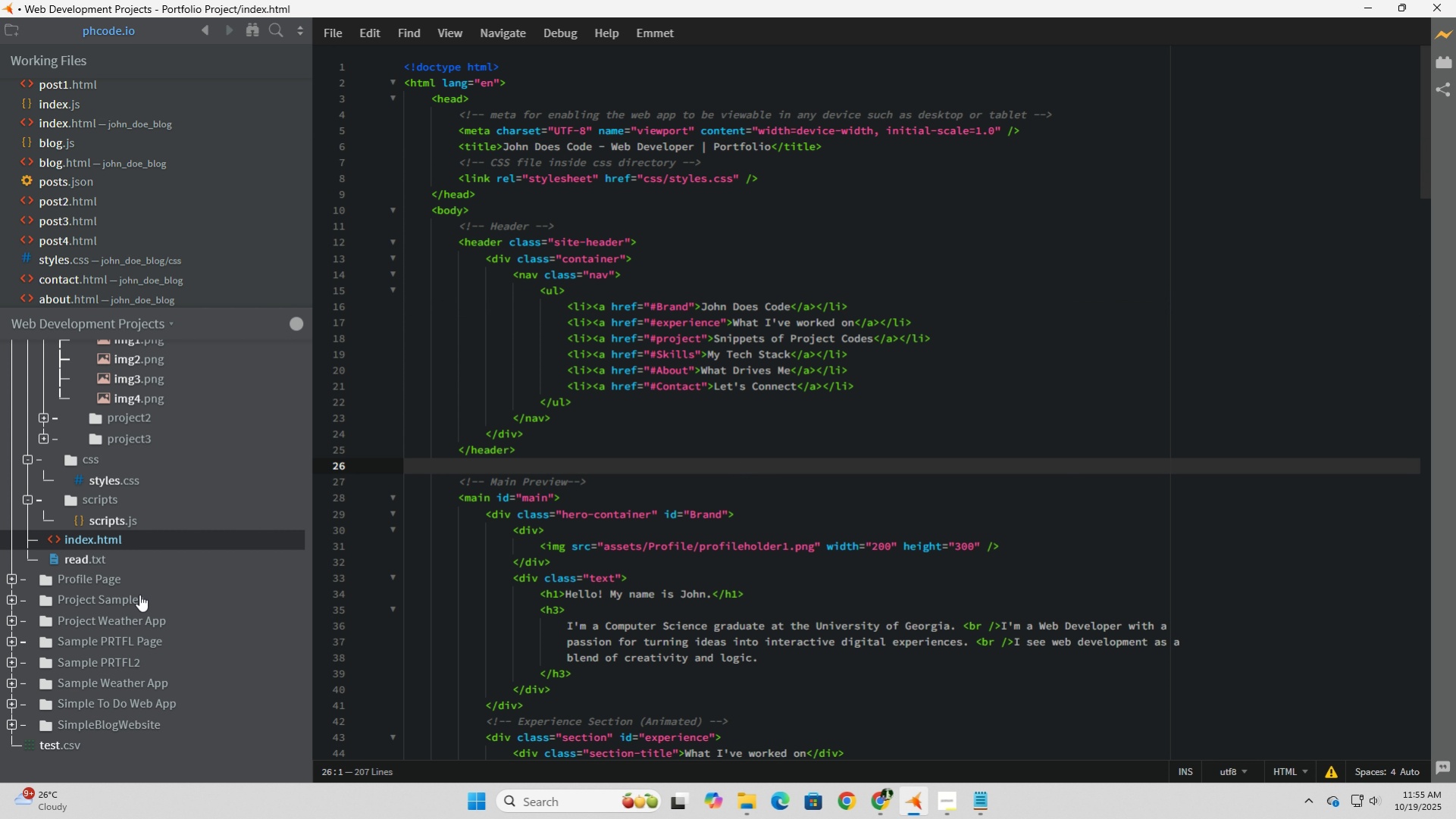 
left_click([104, 477])
 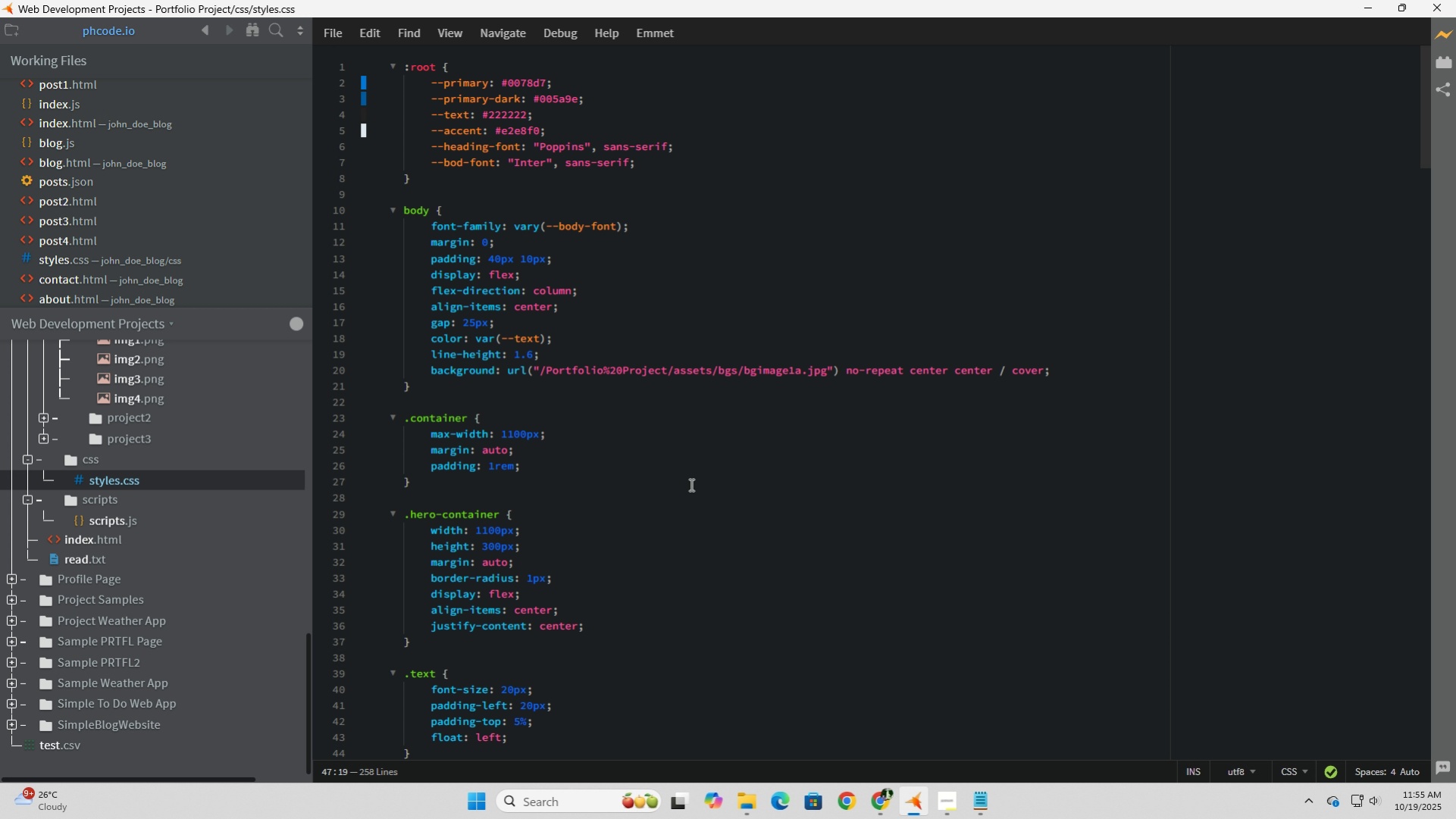 
scroll: coordinate [640, 500], scroll_direction: up, amount: 2.0
 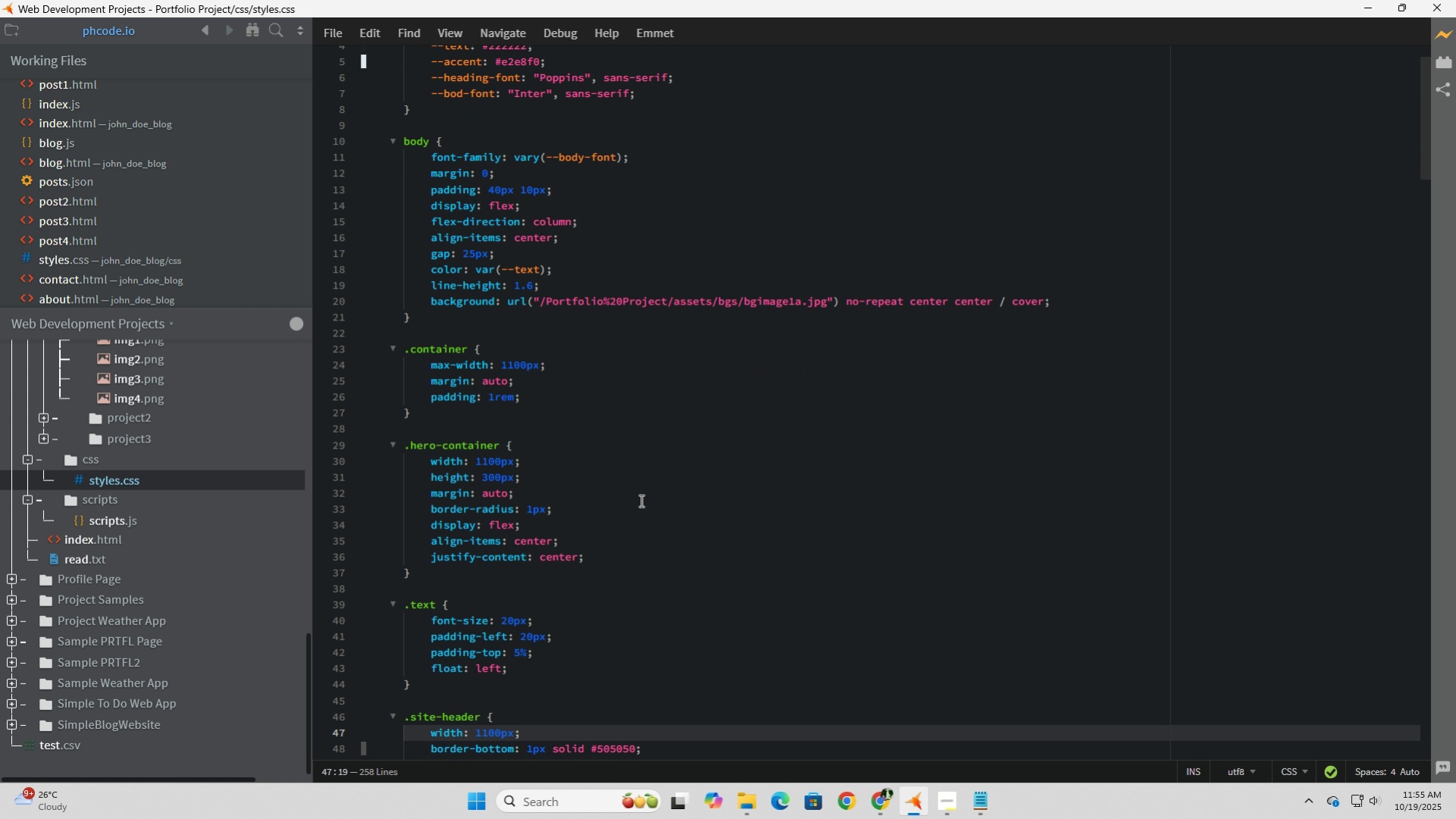 
scroll: coordinate [640, 500], scroll_direction: down, amount: 2.0
 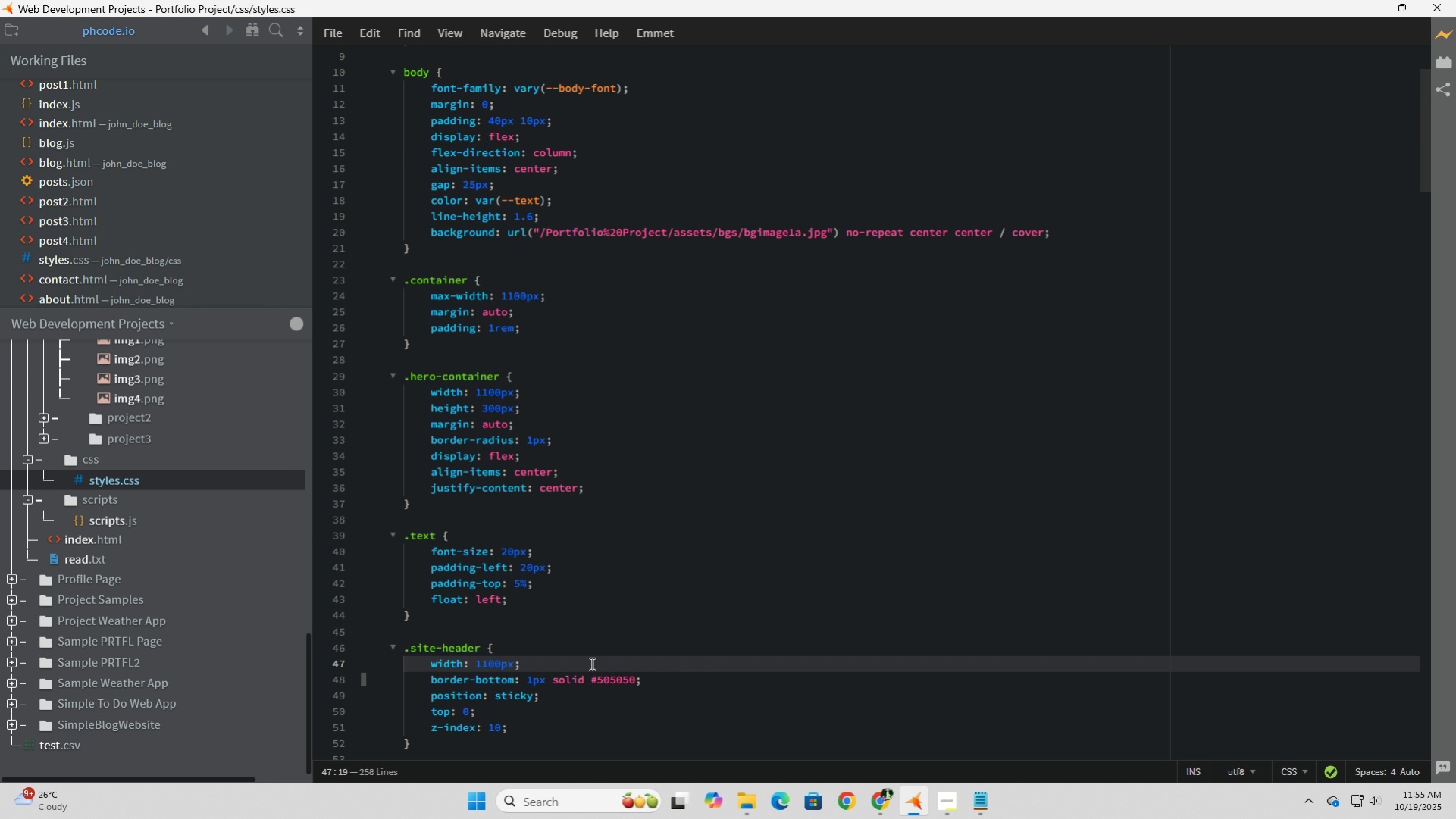 
wait(11.7)
 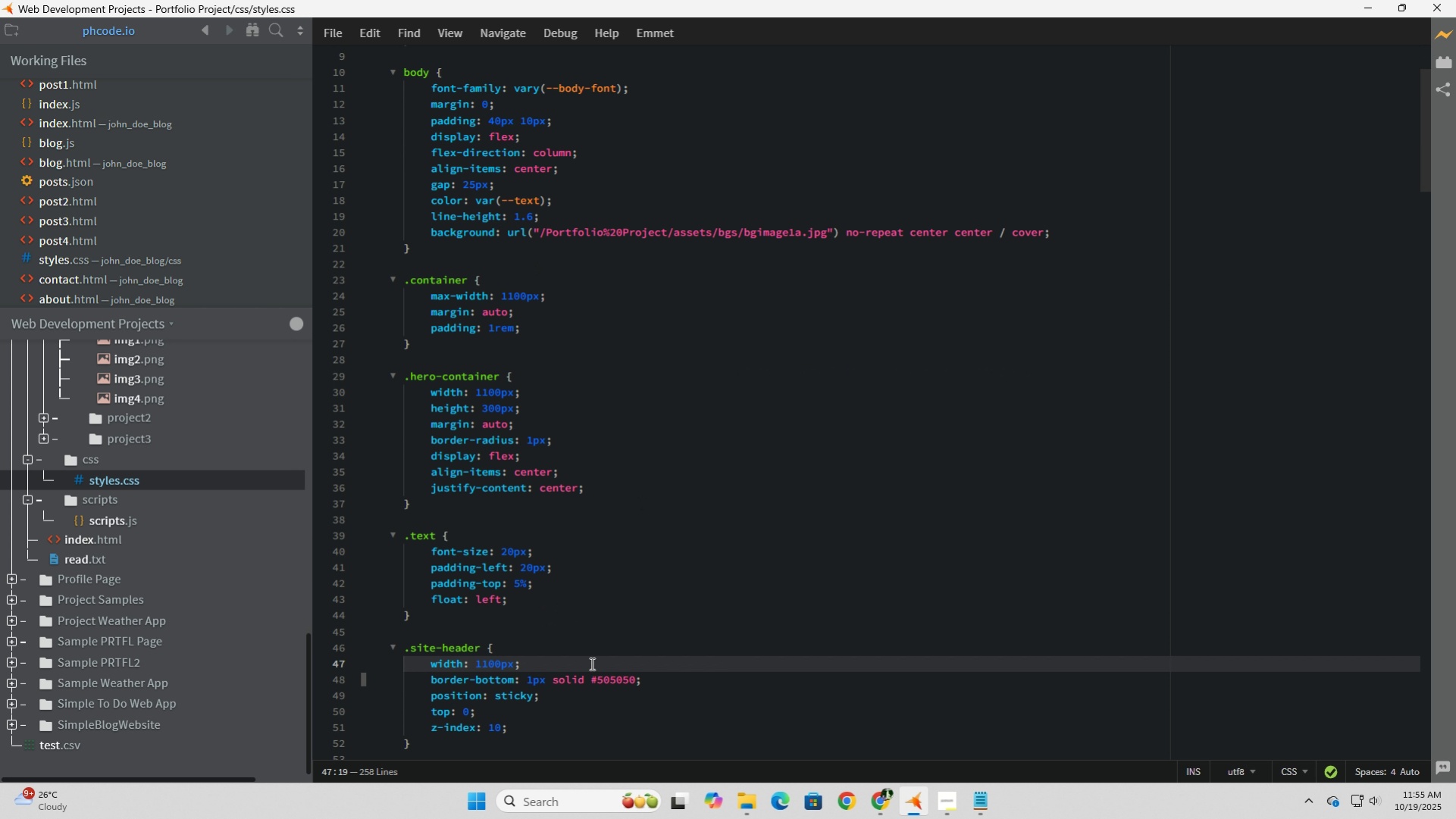 
scroll: coordinate [590, 663], scroll_direction: down, amount: 2.0
 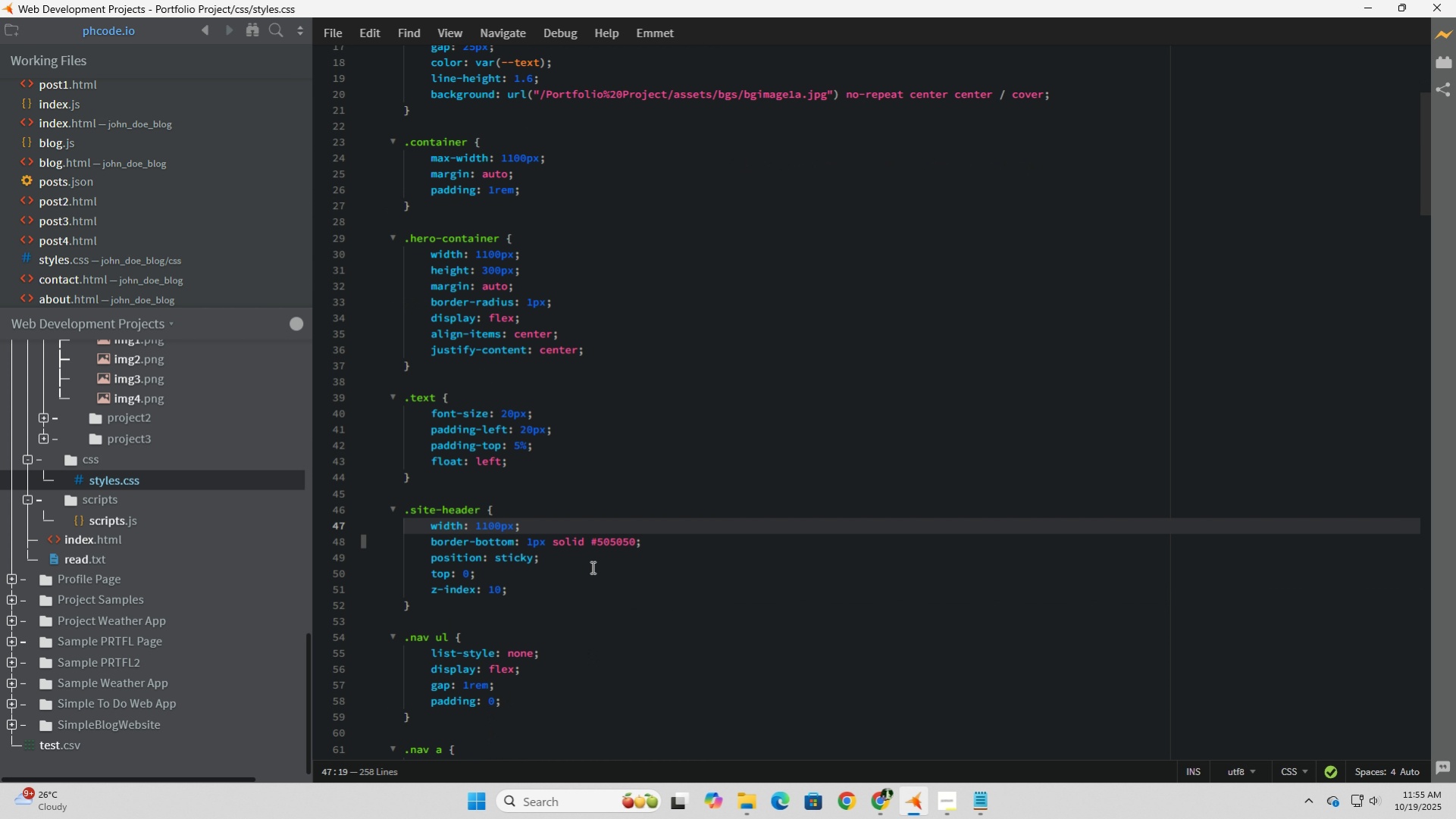 
left_click([587, 524])
 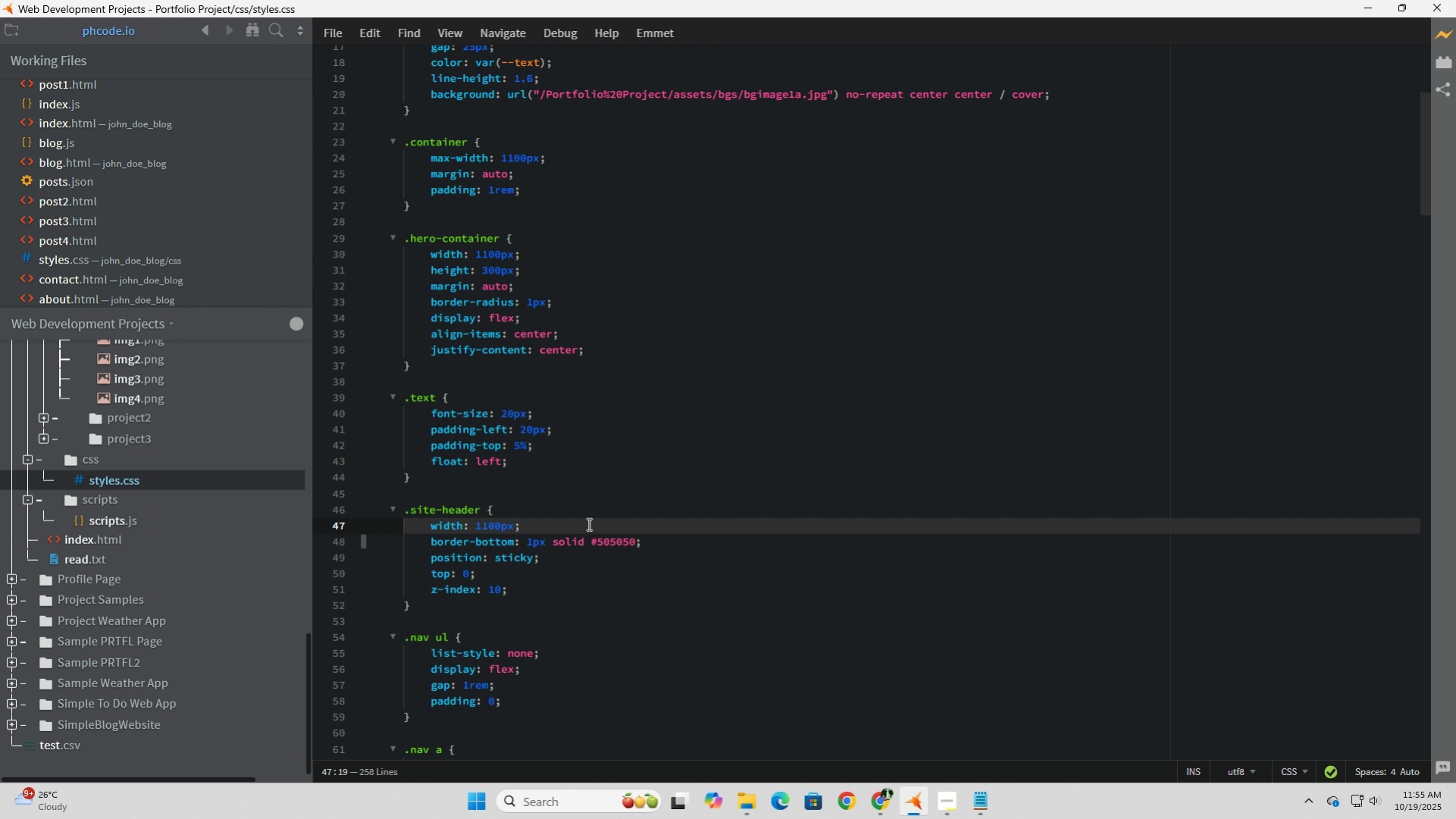 
key(Enter)
 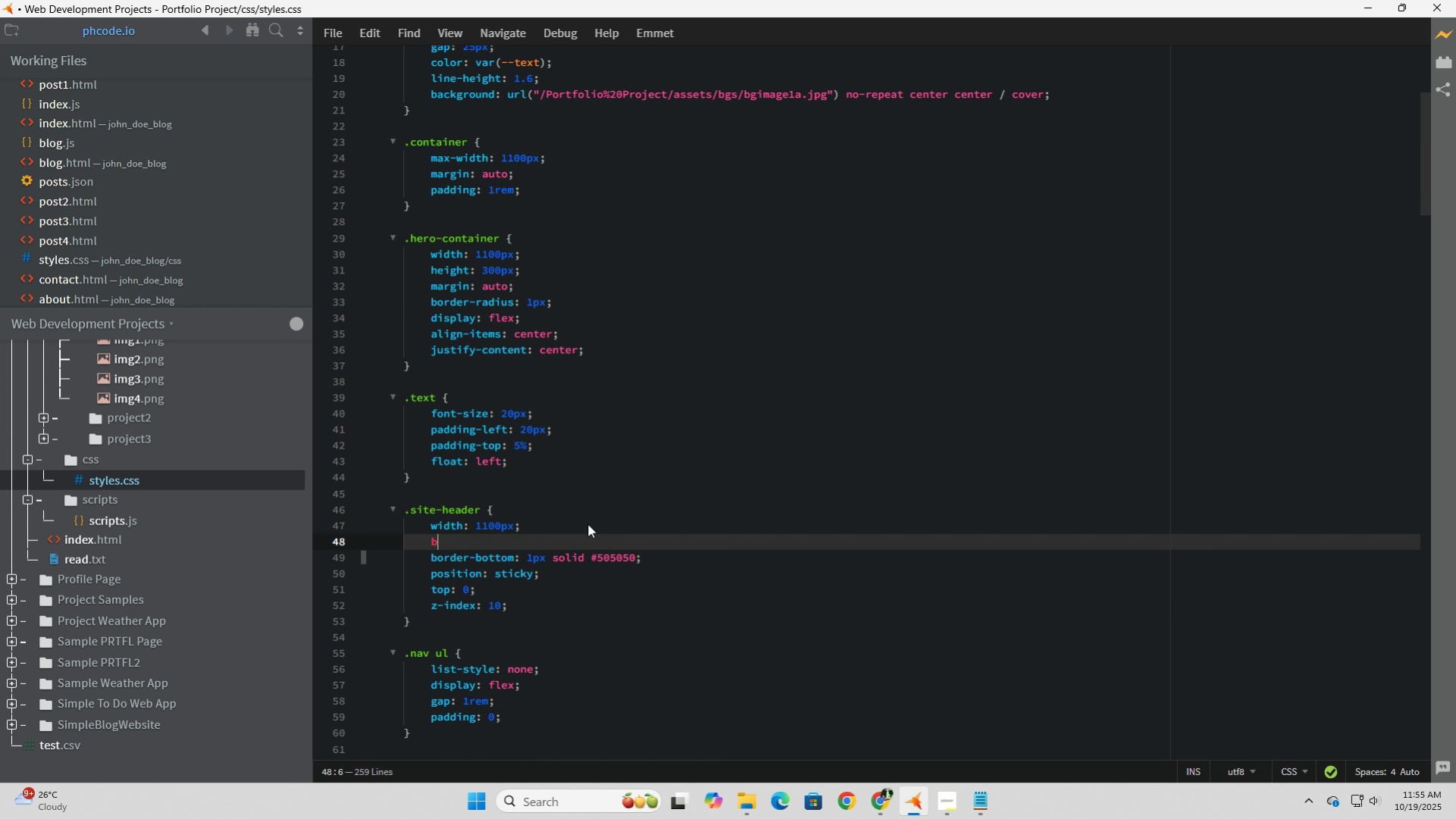 
type(backgr)
key(Tab)
 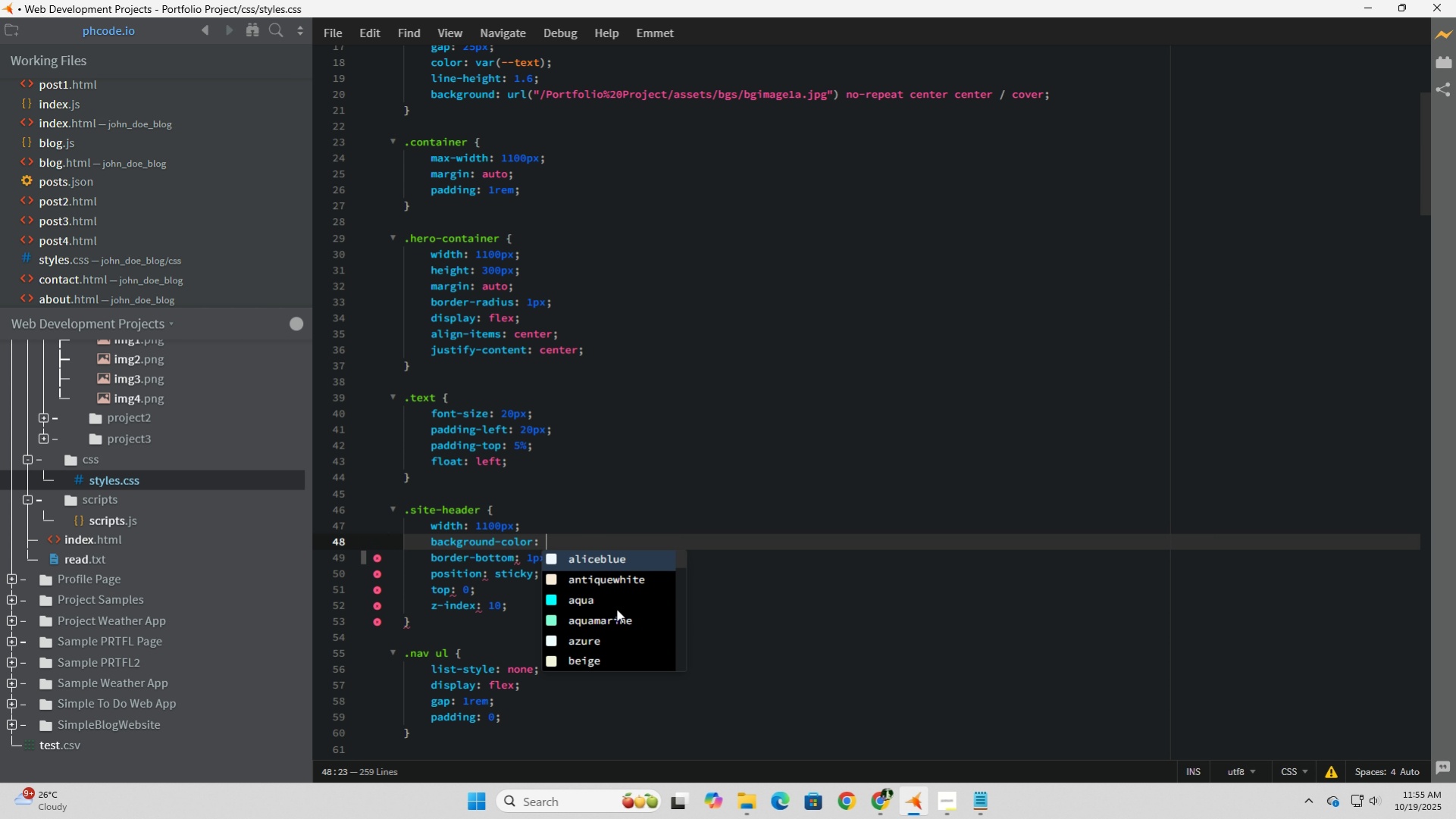 
wait(7.08)
 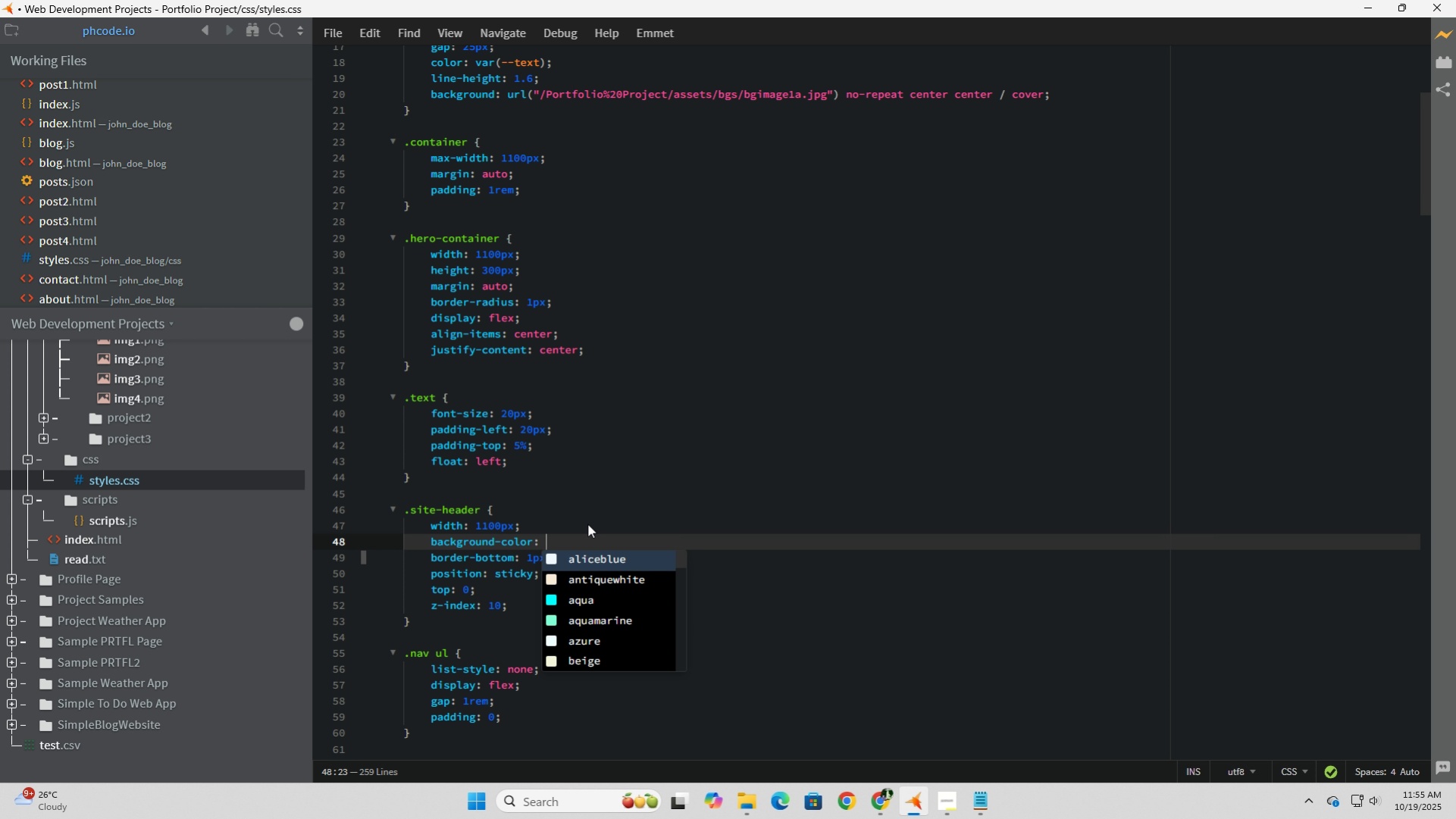 
left_click([618, 561])
 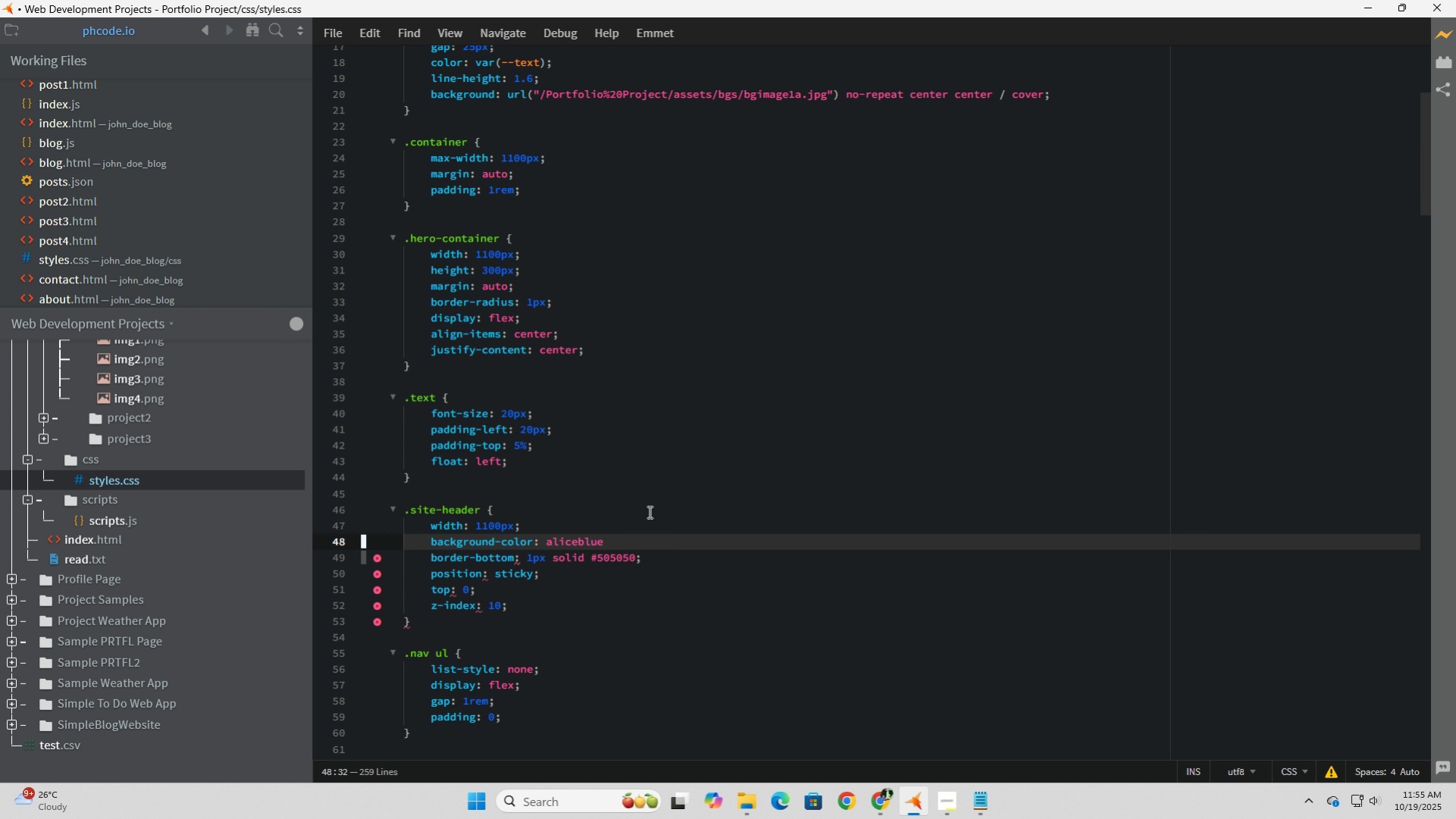 
key(Semicolon)
 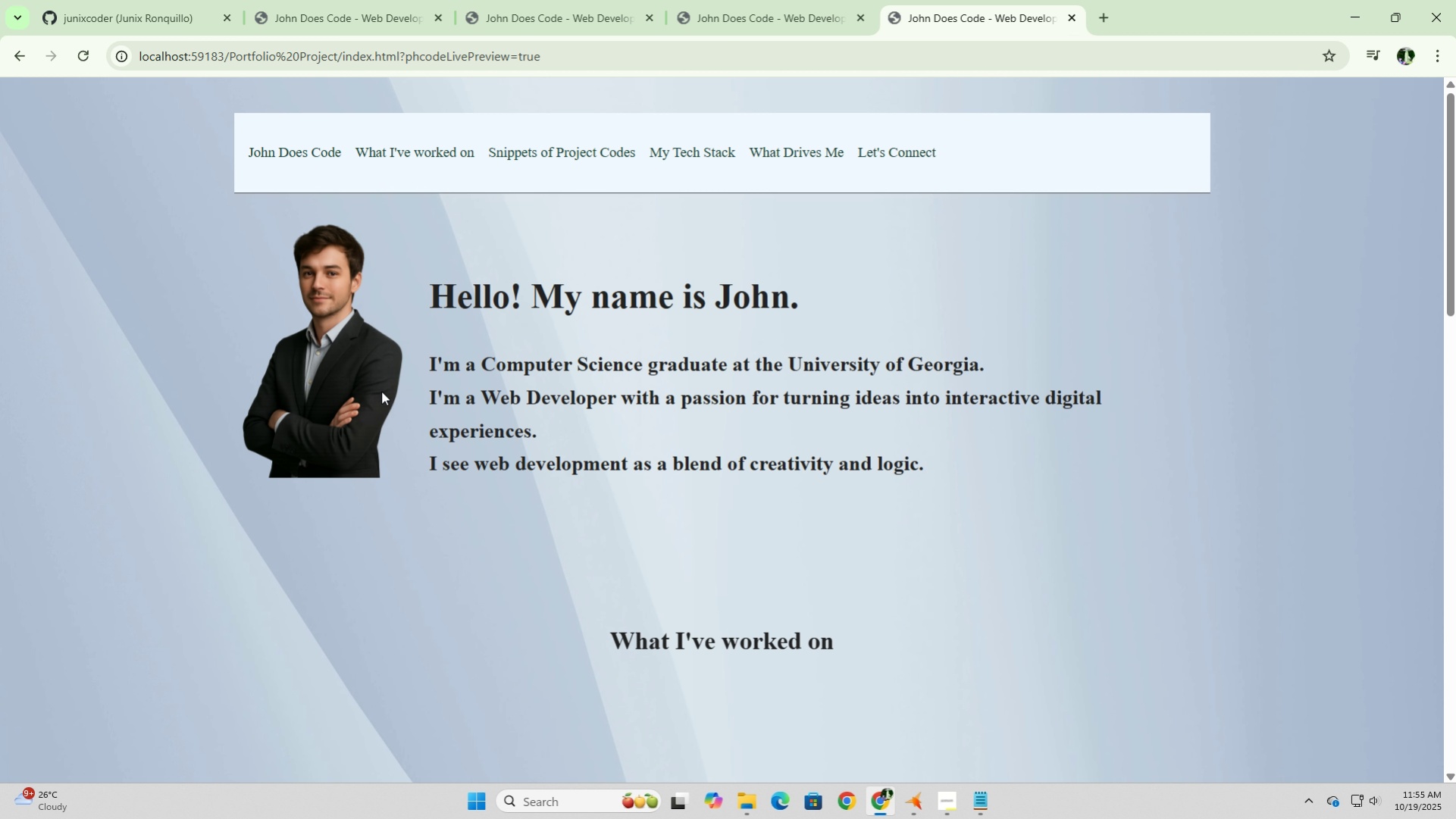 
scroll: coordinate [255, 297], scroll_direction: down, amount: 20.0
 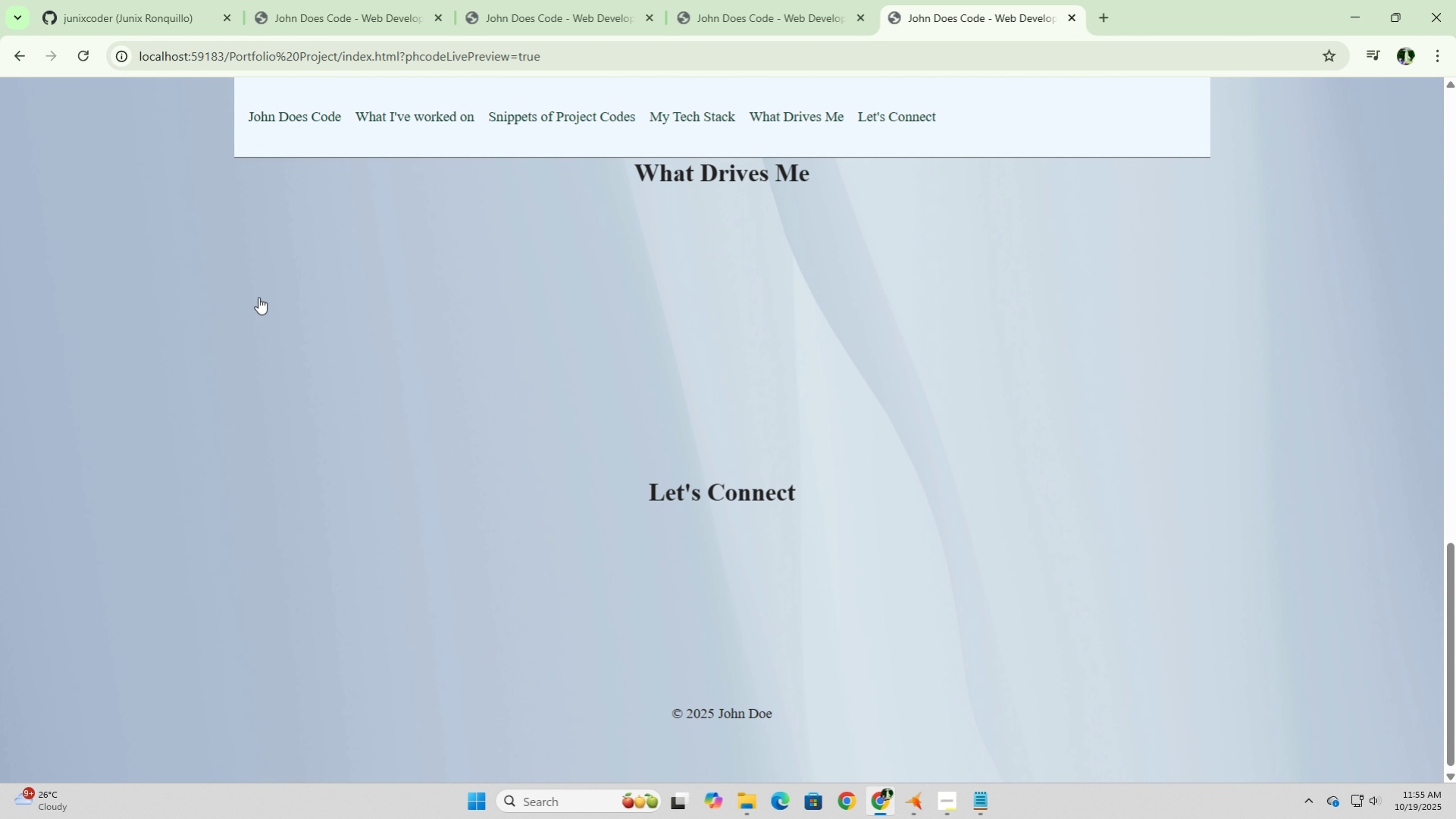 
scroll: coordinate [270, 296], scroll_direction: up, amount: 21.0
 